 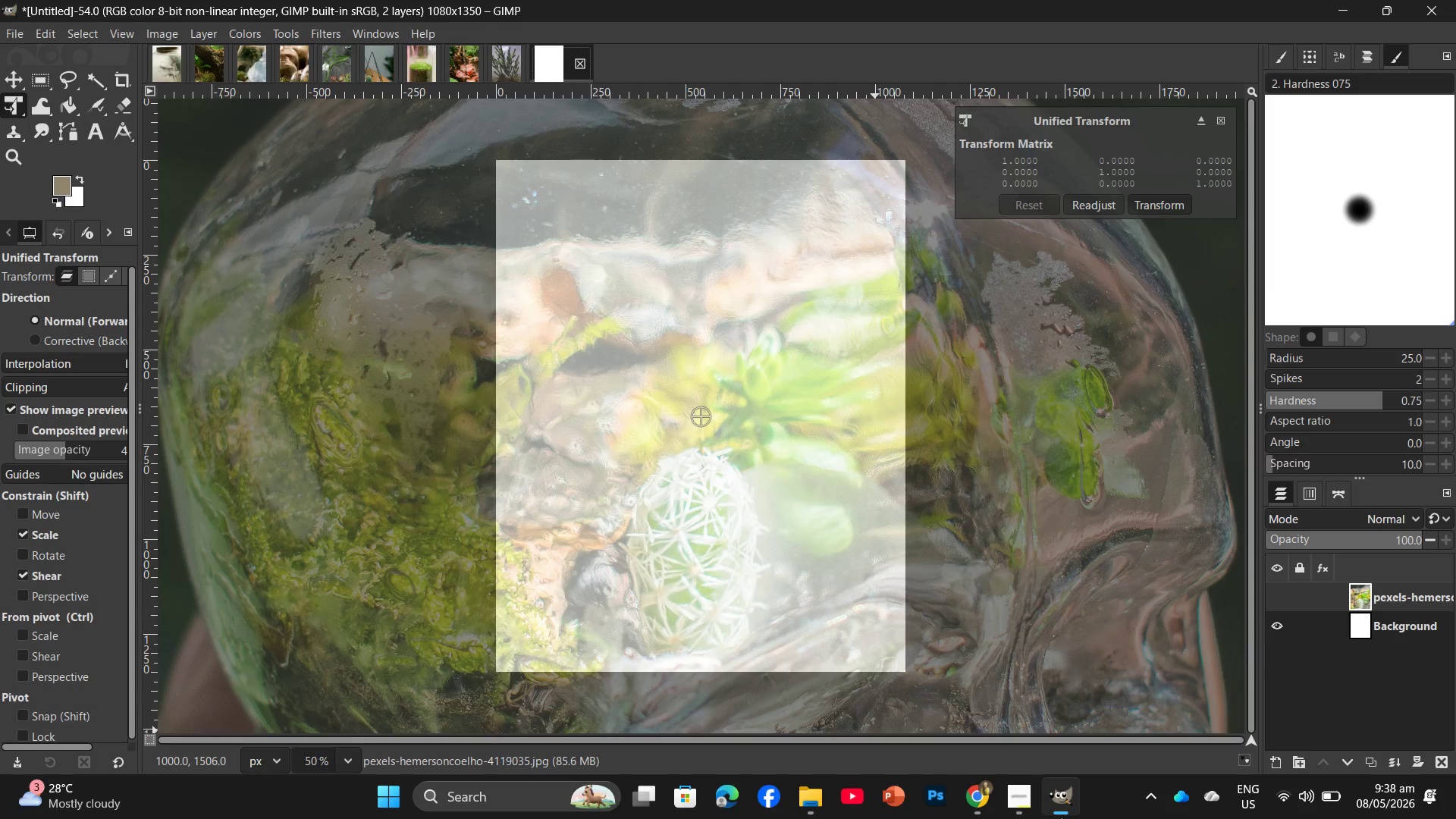 
left_click([163, 70])
 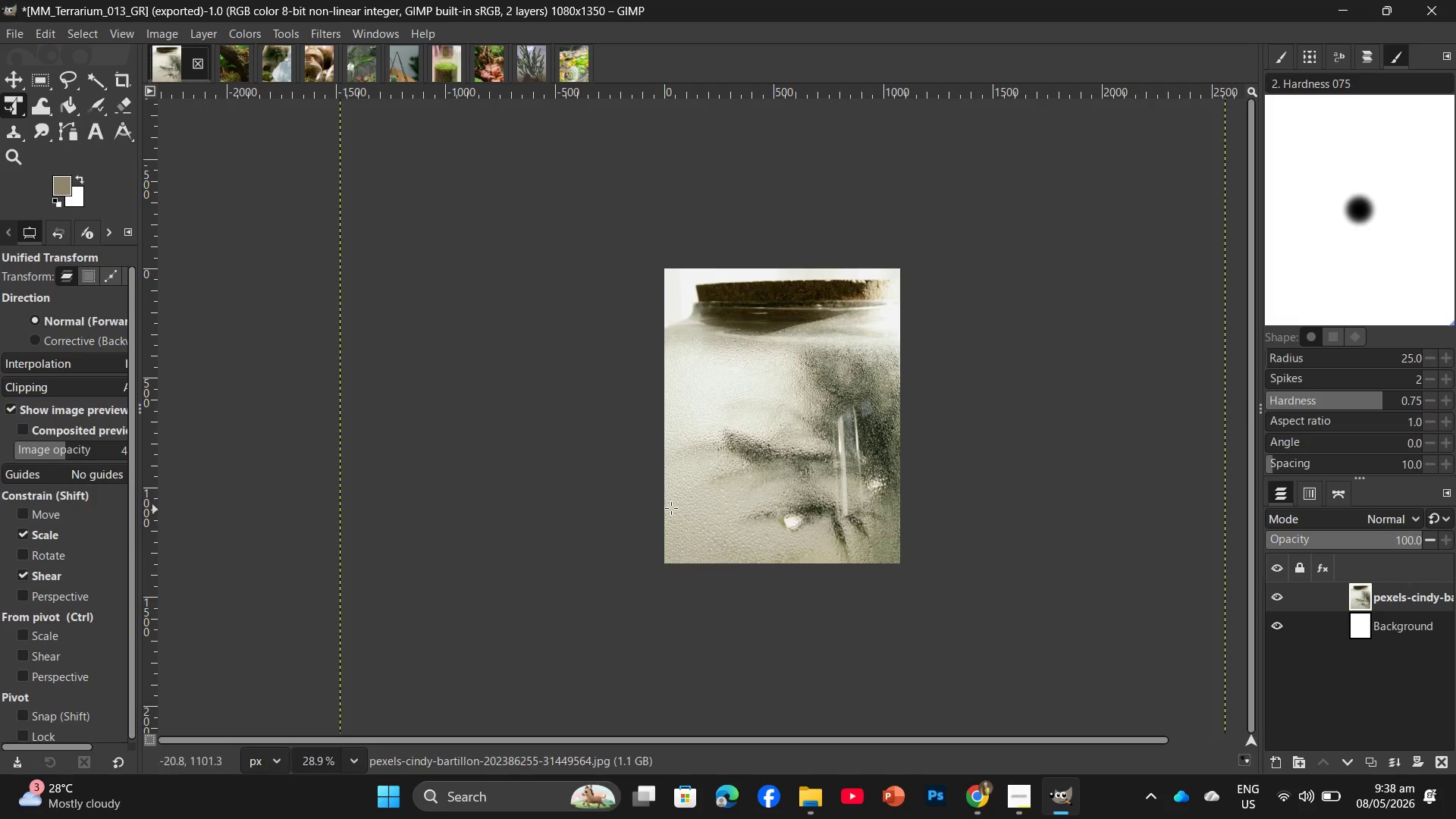 
hold_key(key=ControlLeft, duration=0.77)
 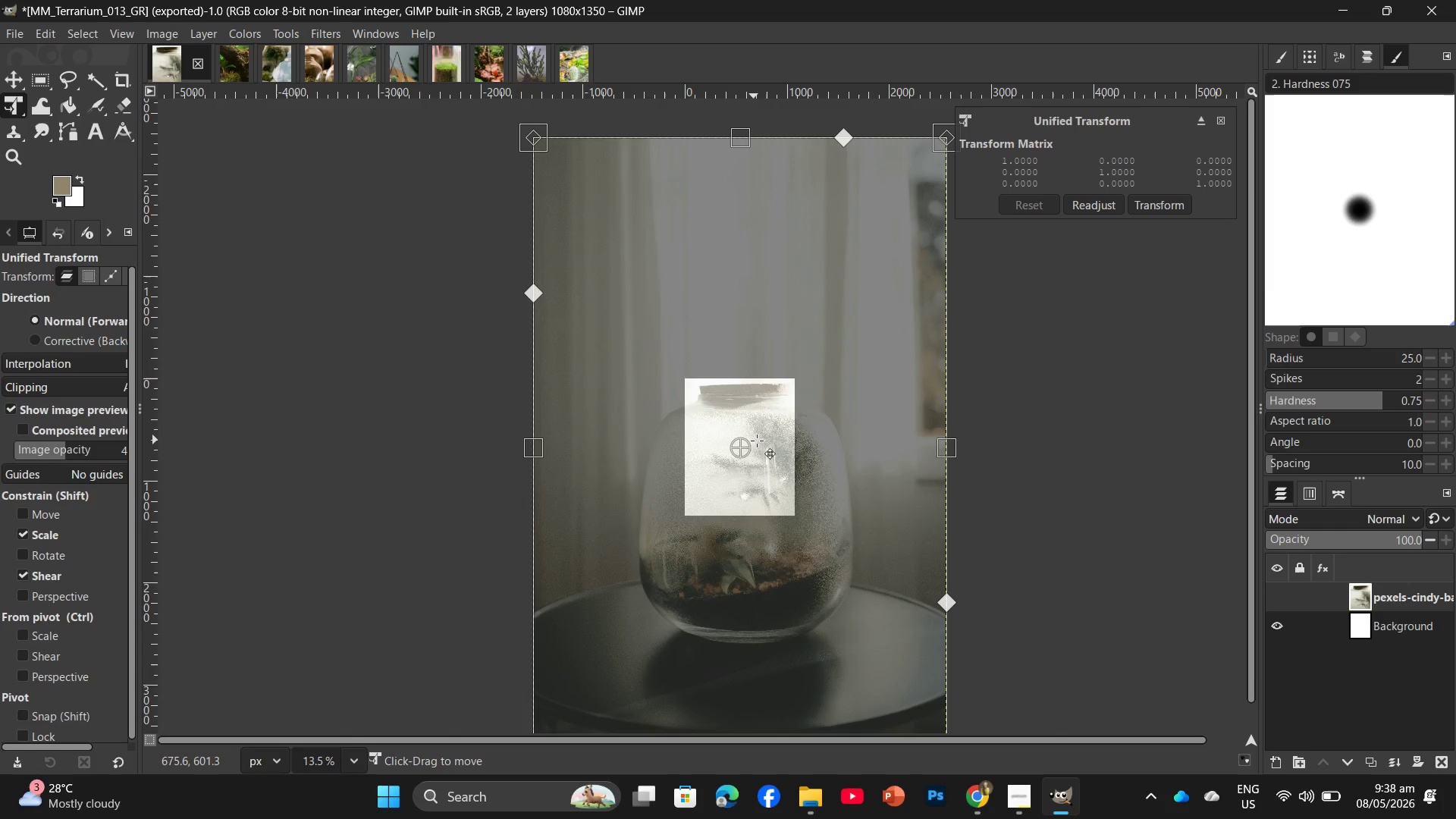 
left_click([749, 438])
 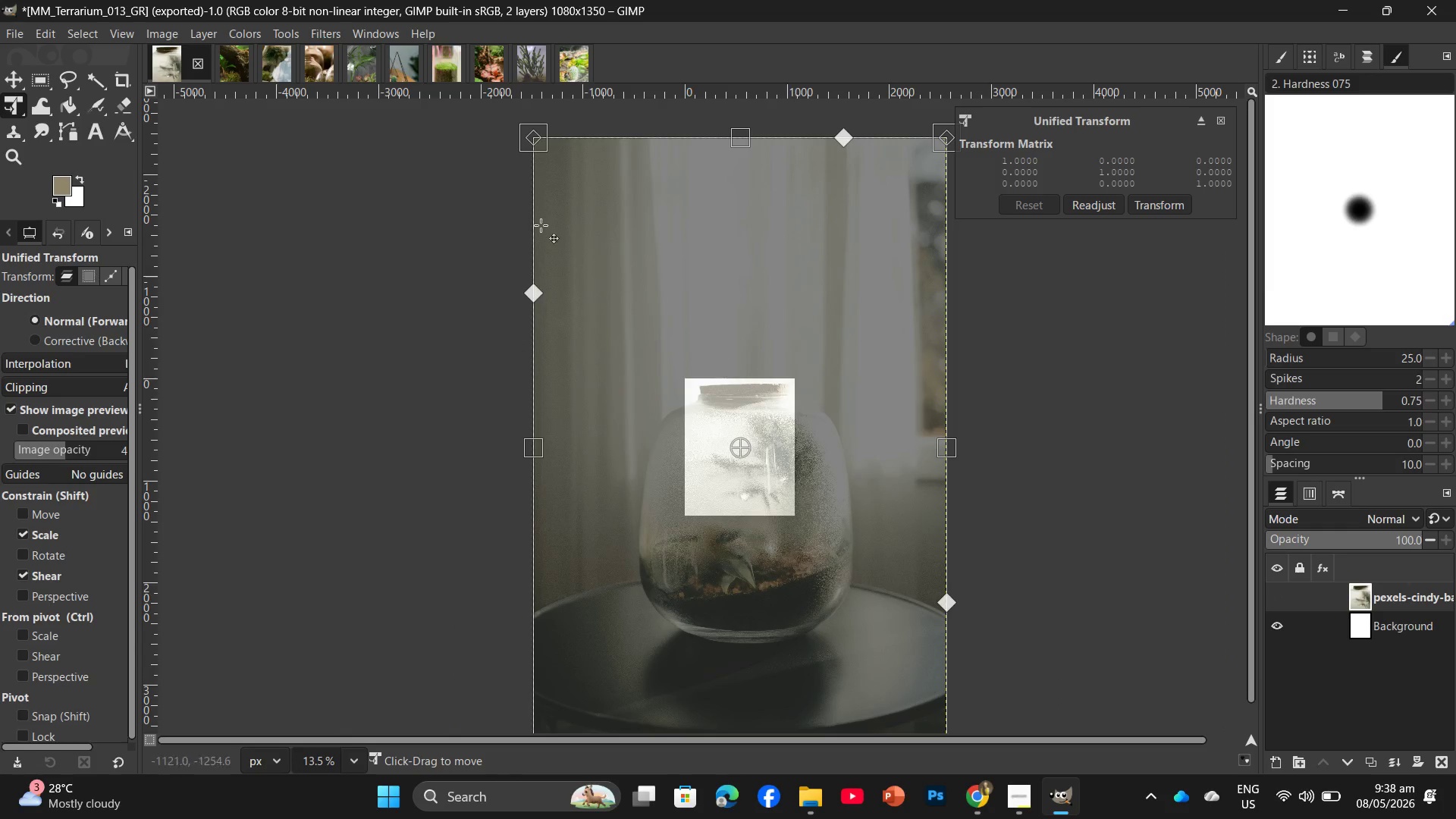 
scroll: coordinate [704, 471], scroll_direction: down, amount: 8.0
 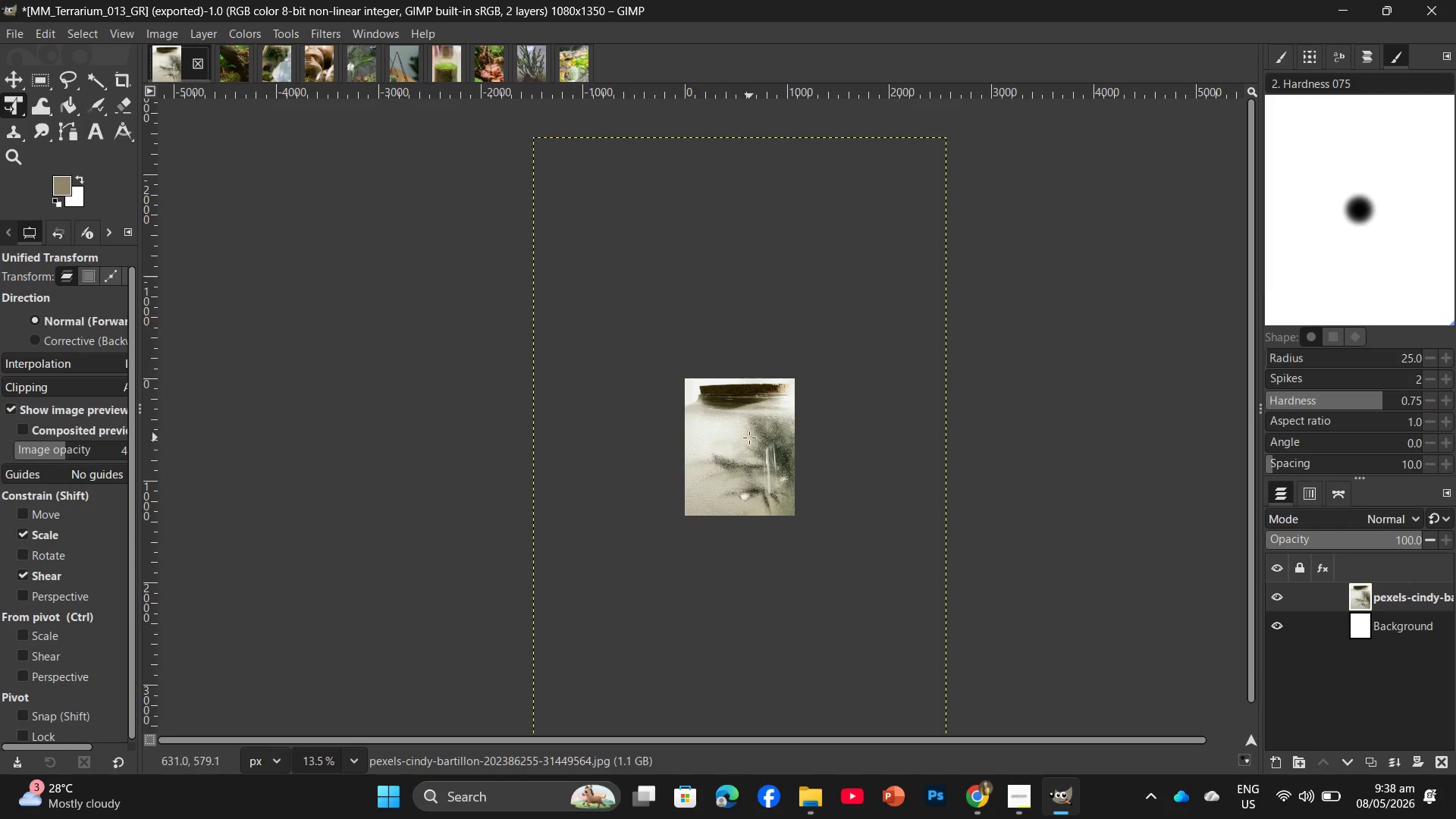 
wait(5.31)
 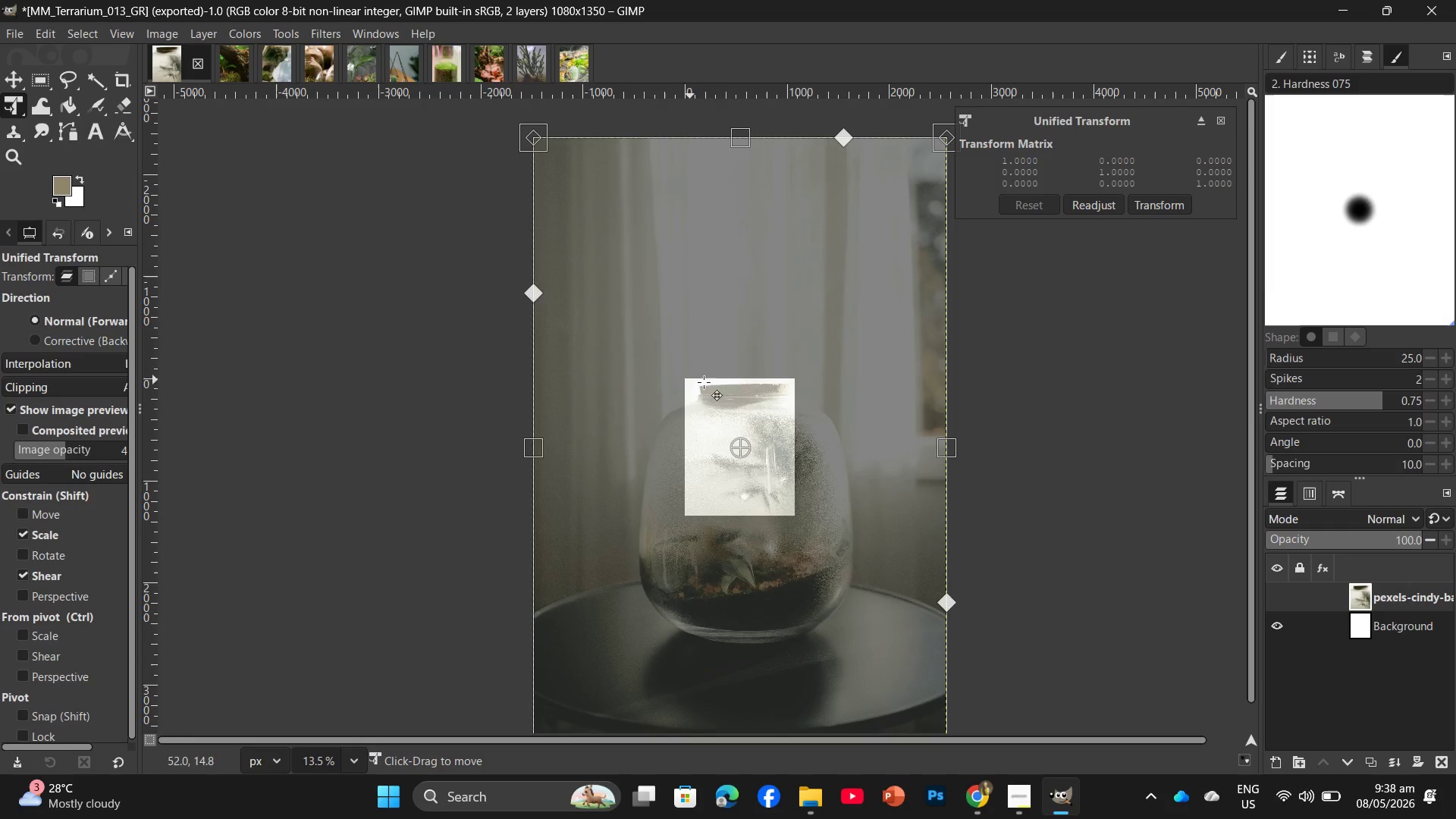 
left_click([221, 70])
 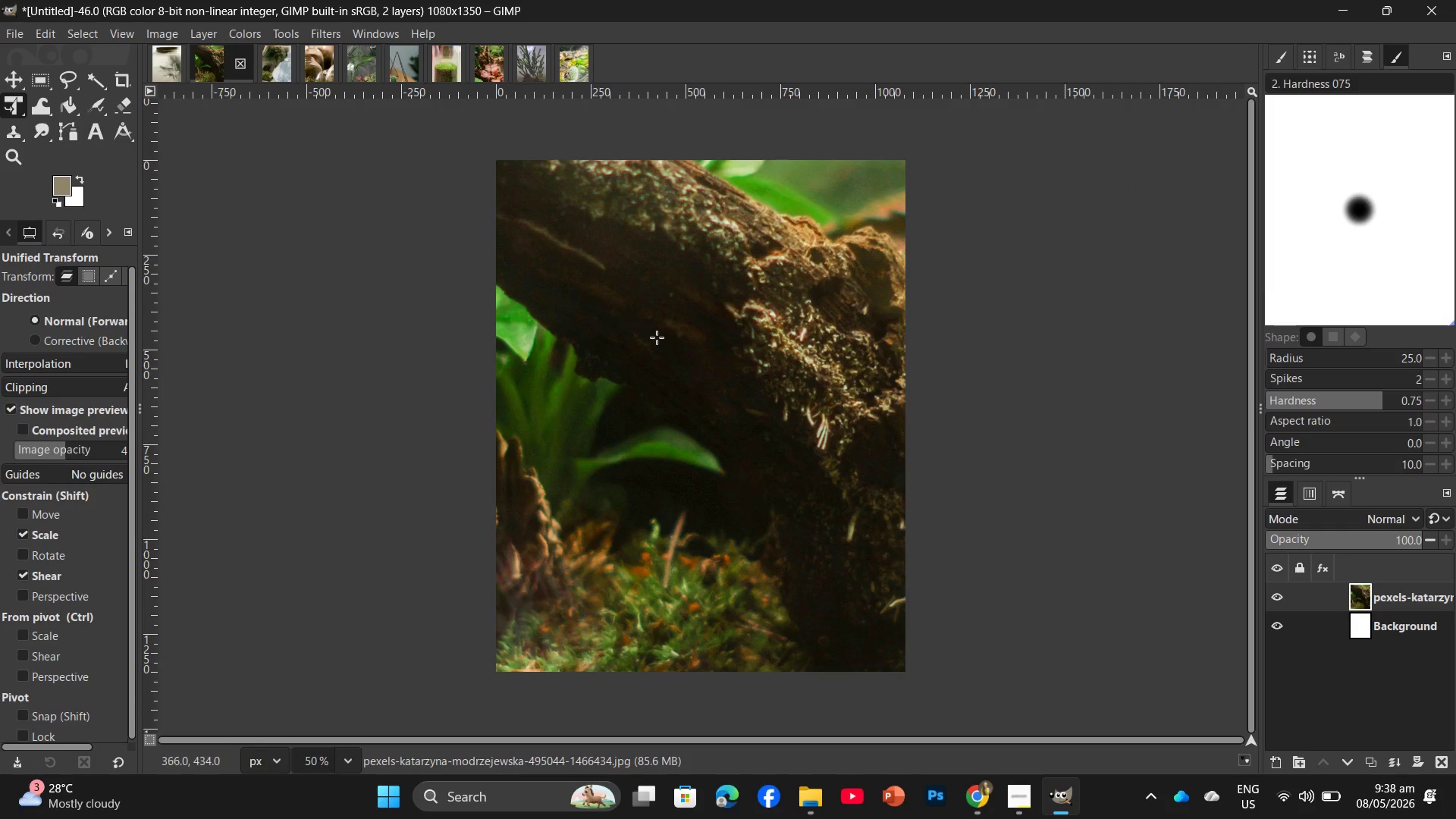 
left_click([722, 369])
 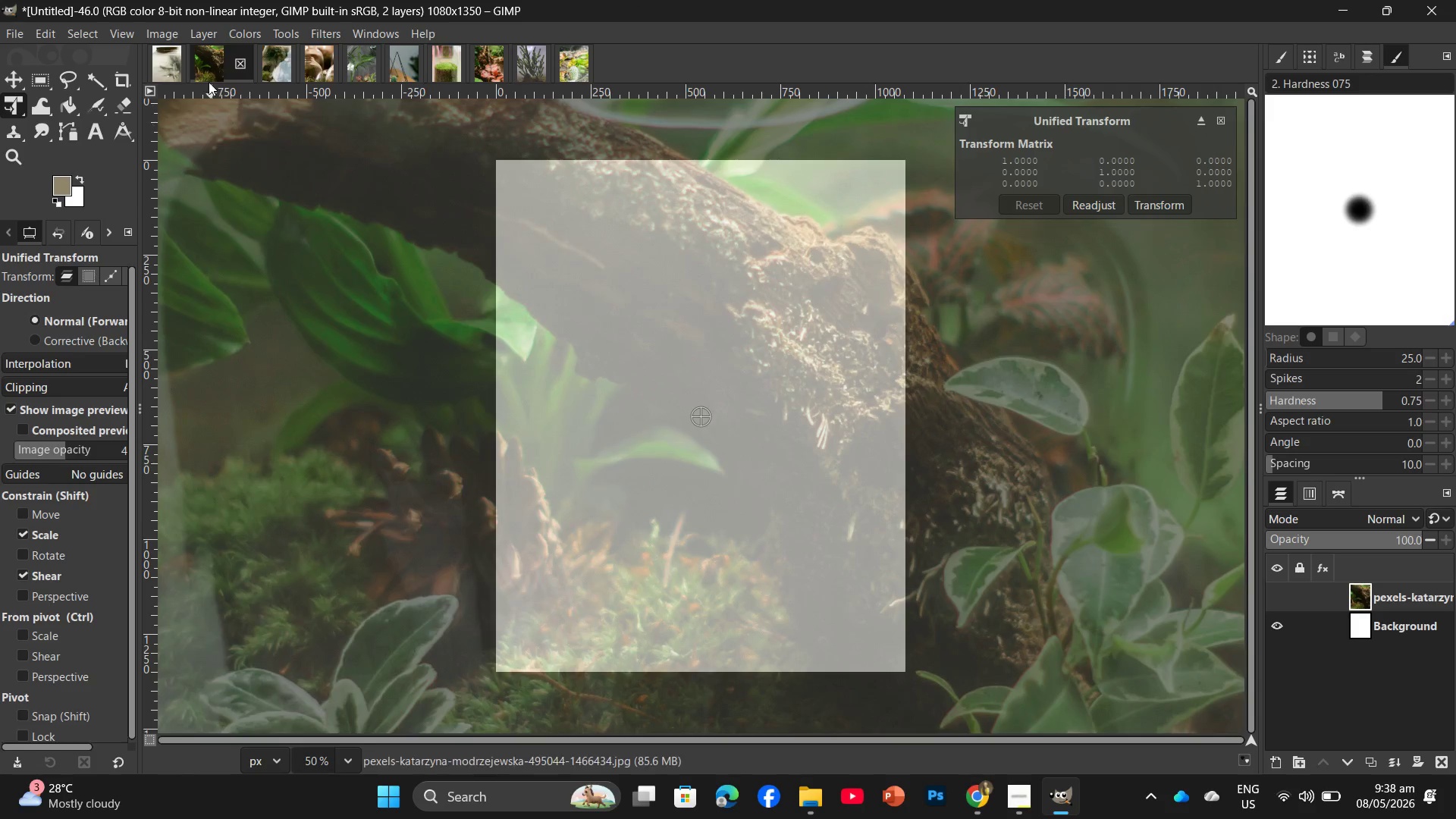 
left_click([160, 58])
 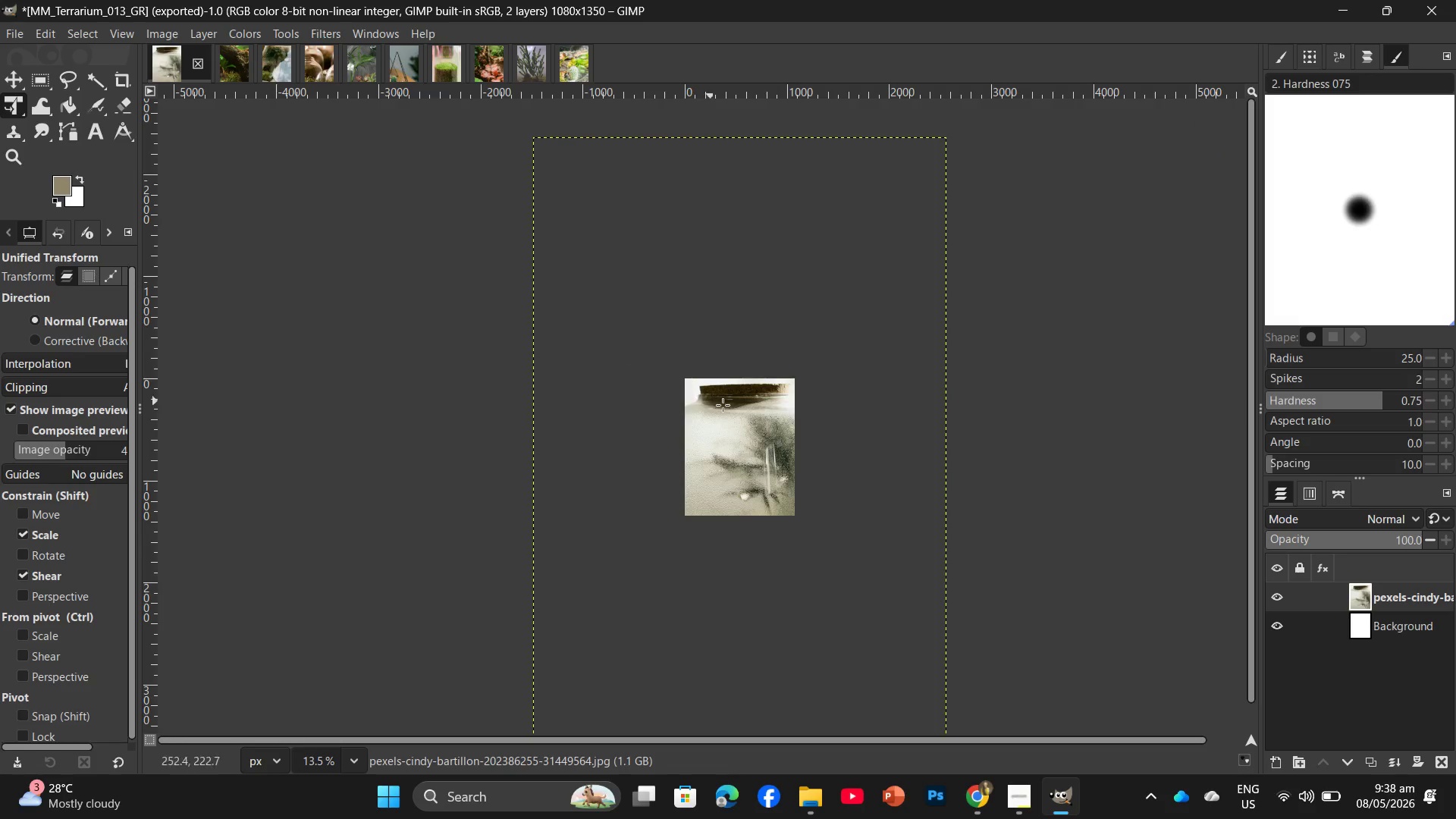 
left_click([728, 407])
 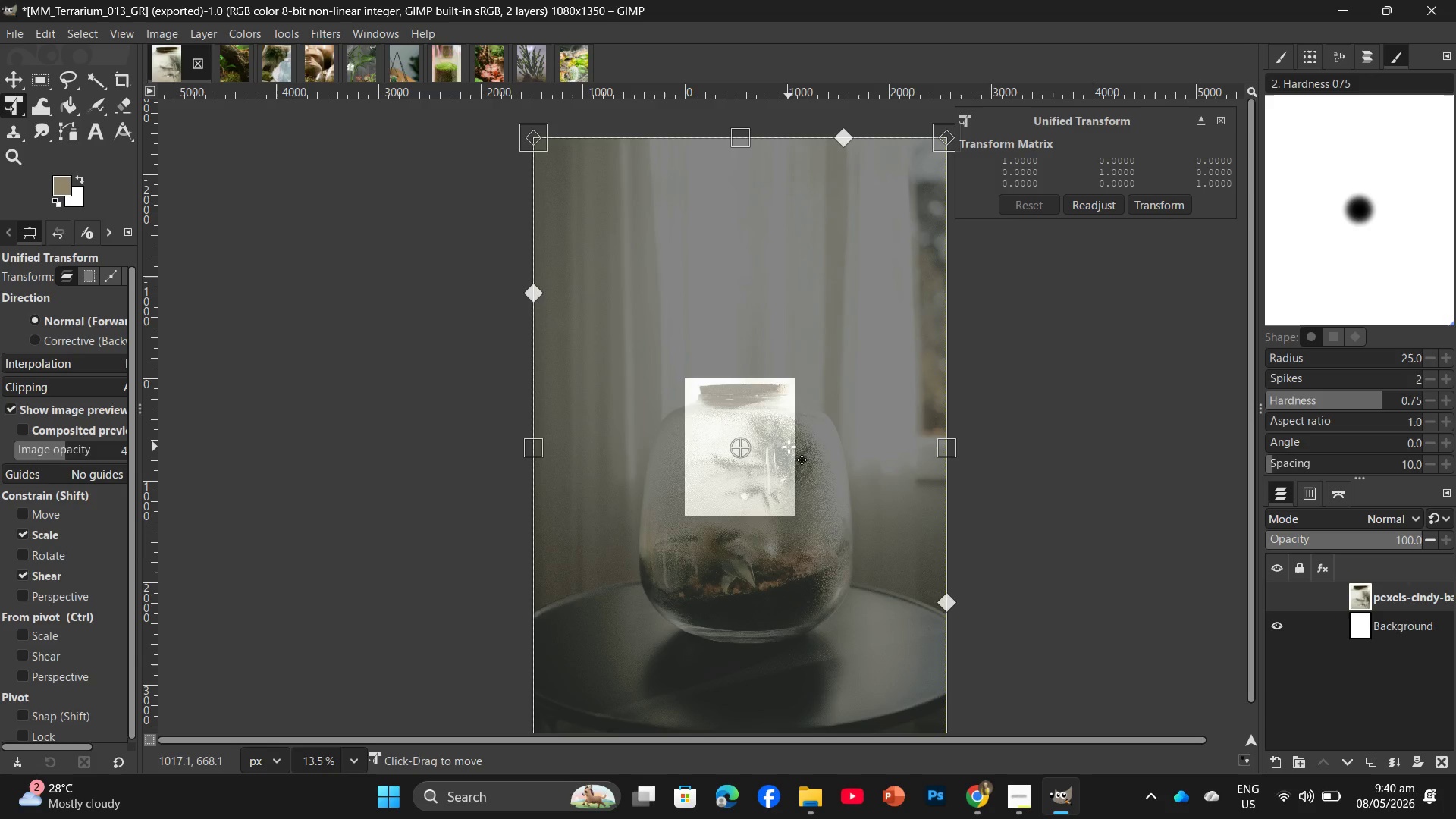 
wait(135.05)
 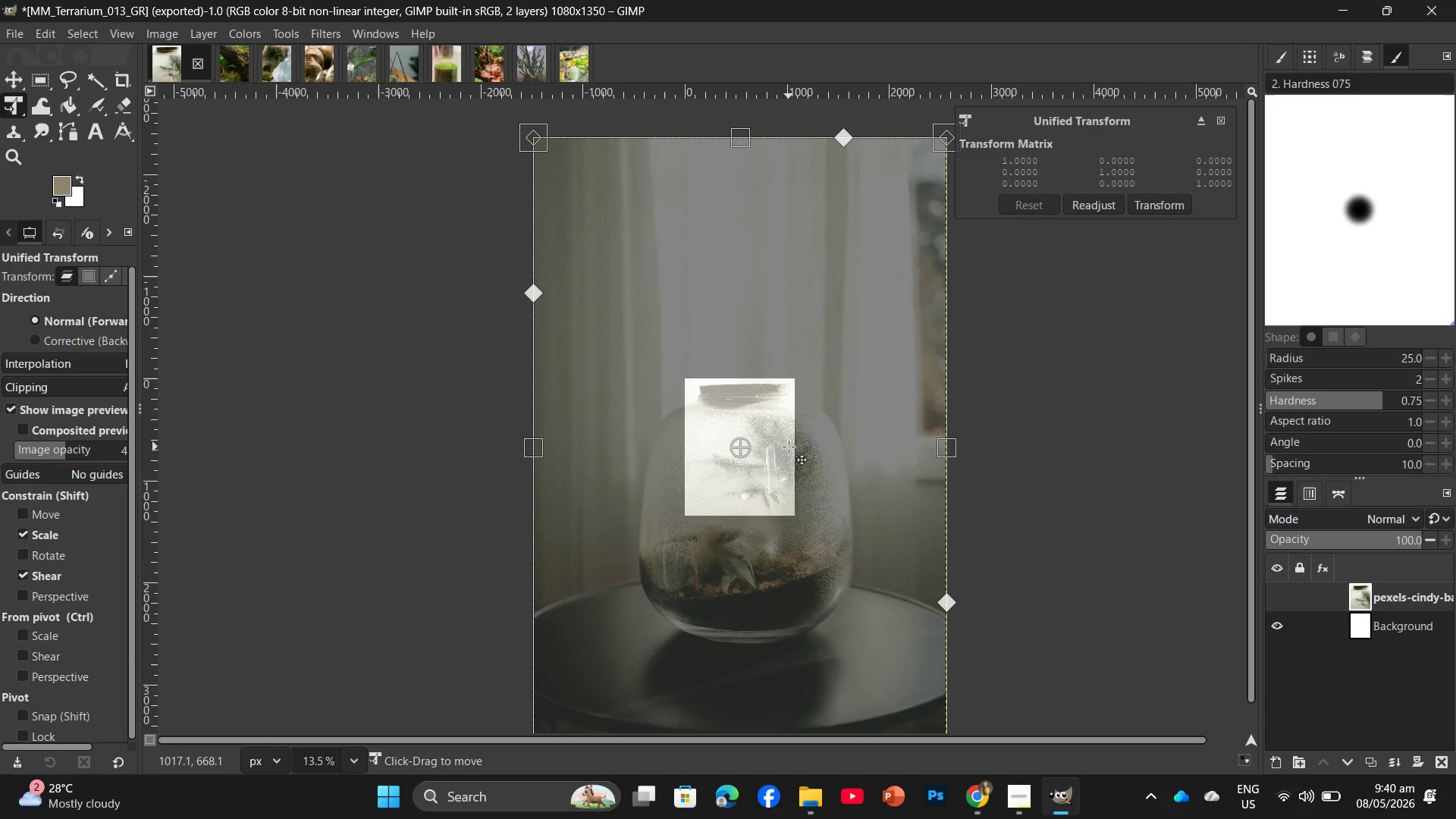 
left_click([1028, 802])
 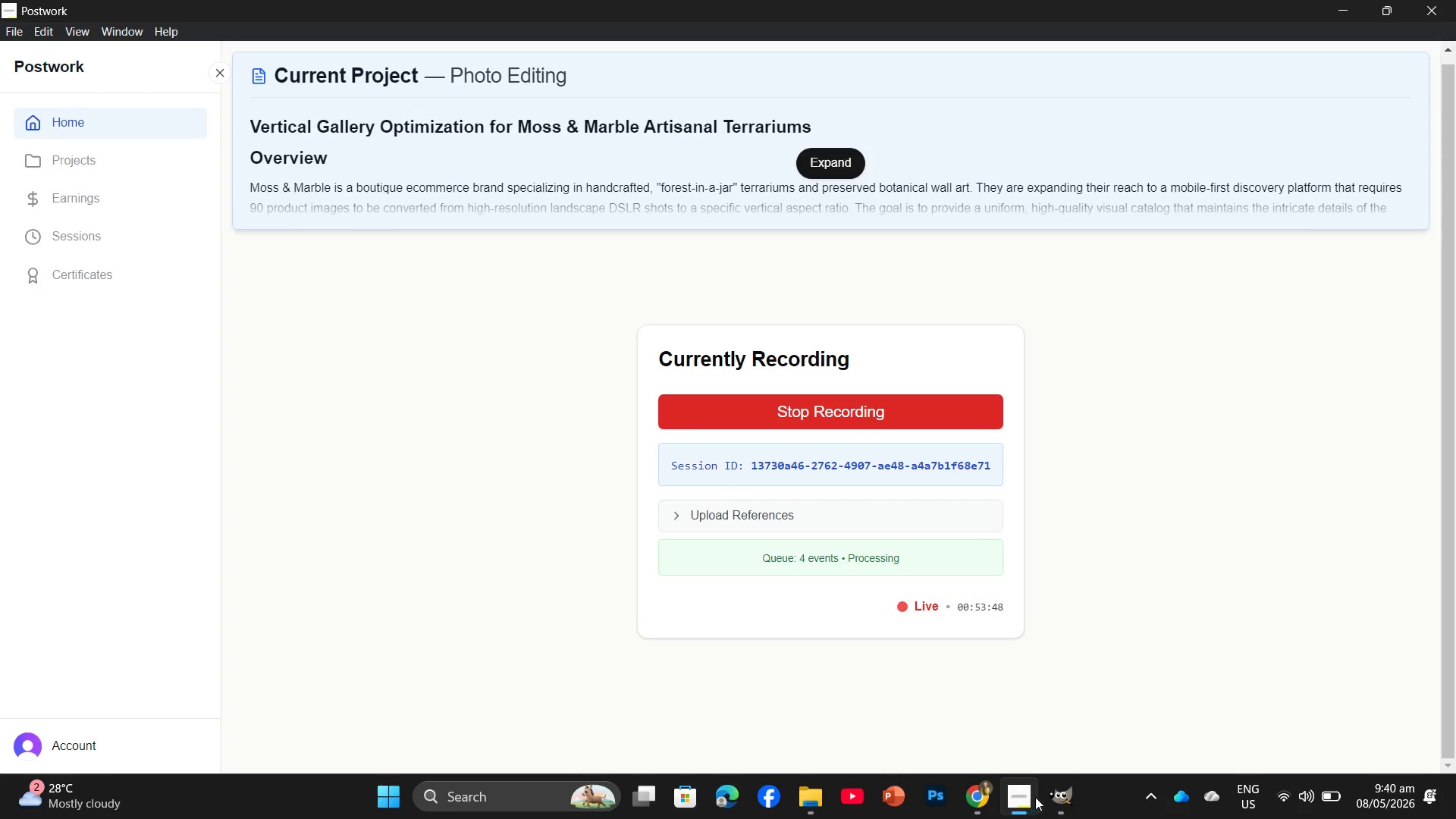 
left_click([1056, 792])
 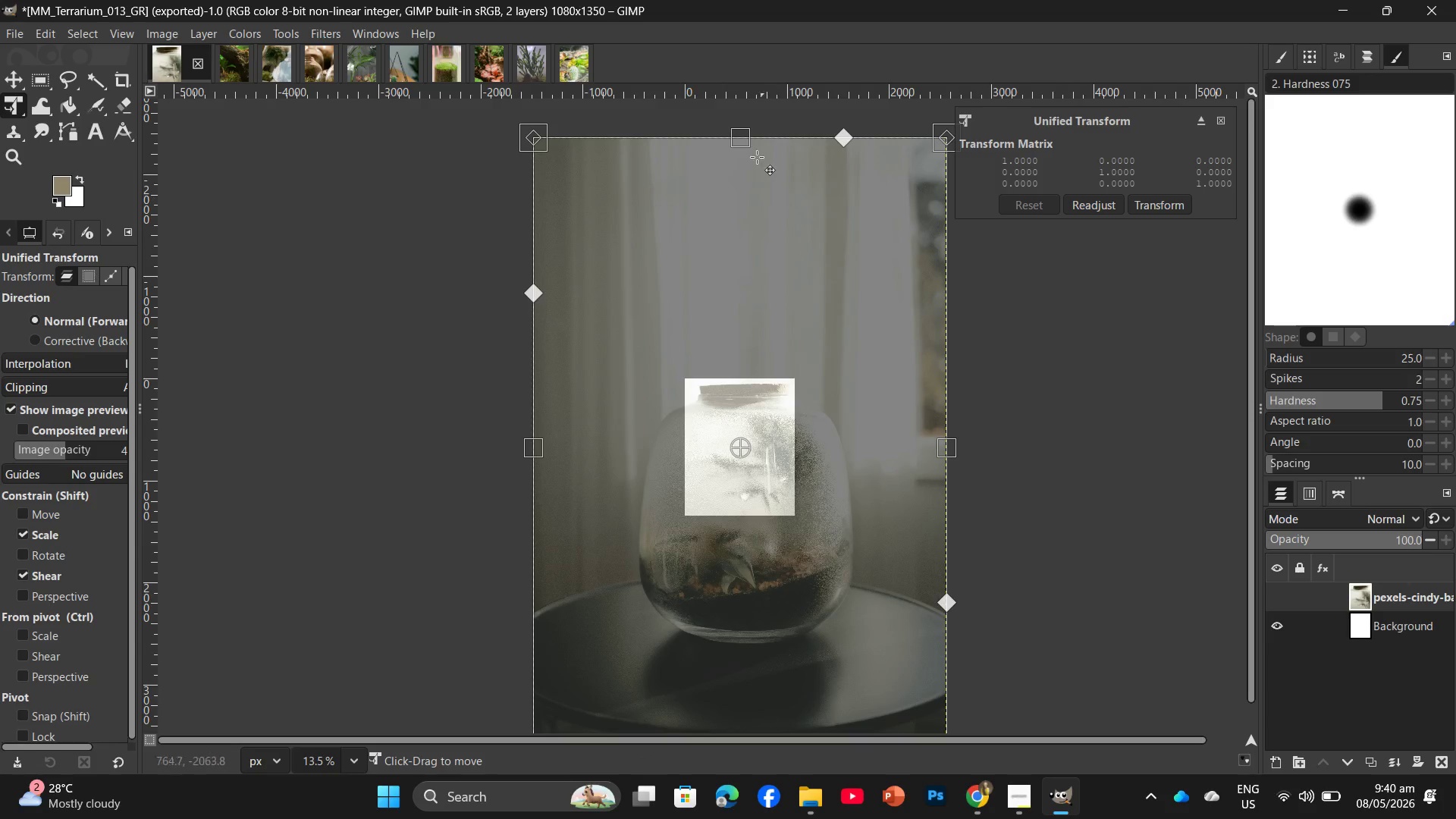 
left_click_drag(start_coordinate=[737, 137], to_coordinate=[771, 378])
 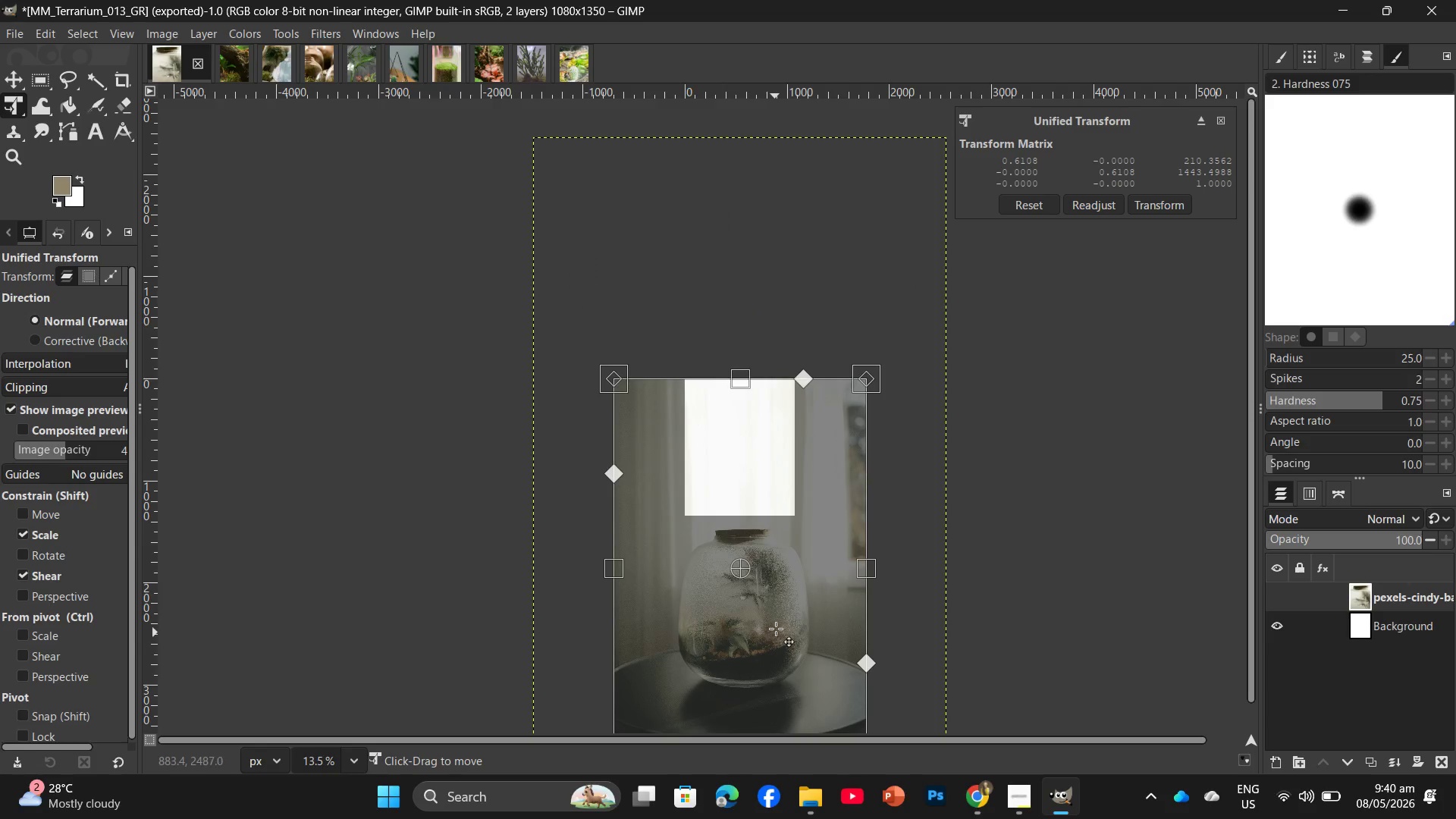 
scroll: coordinate [776, 626], scroll_direction: down, amount: 4.0
 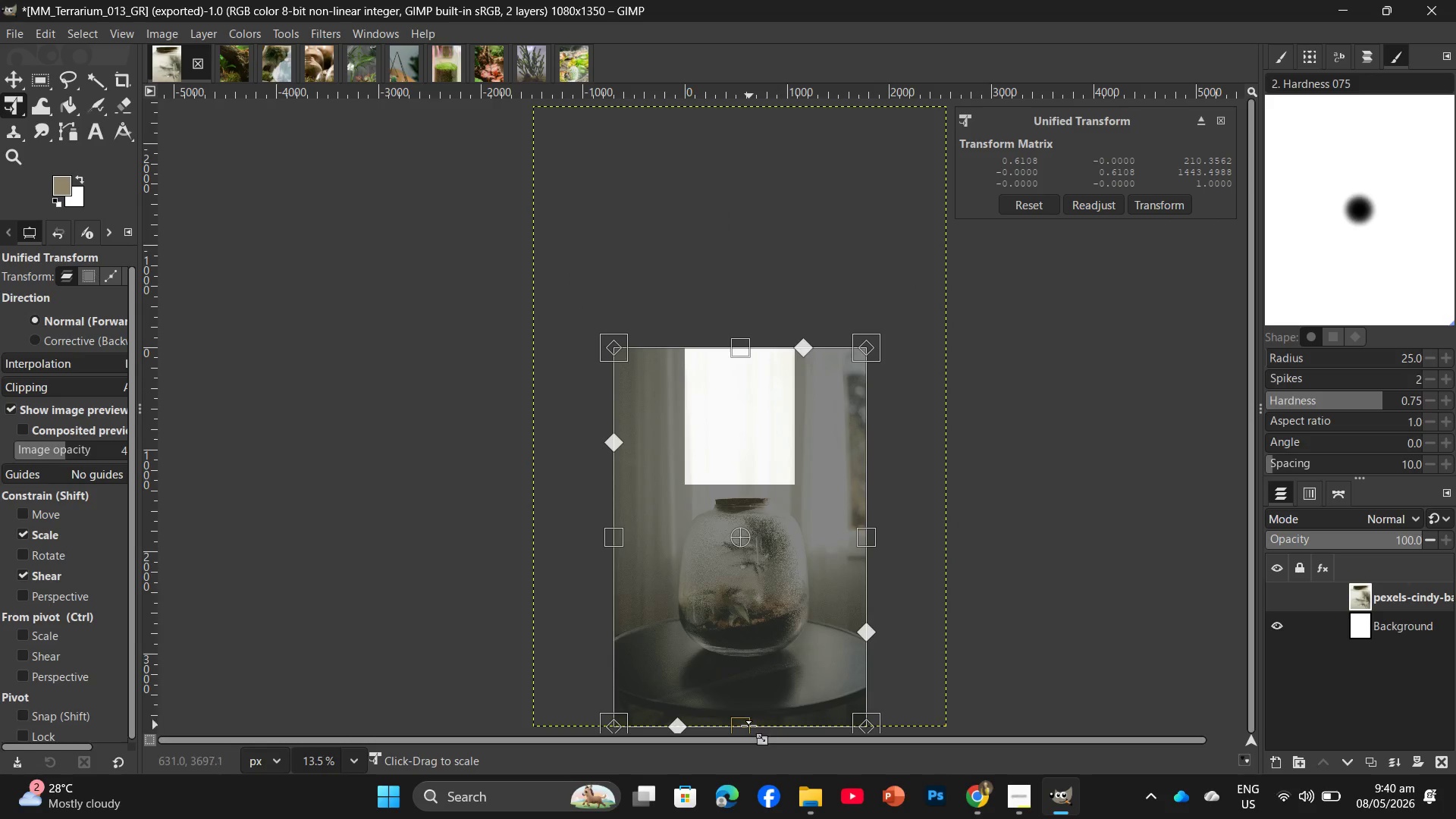 
left_click_drag(start_coordinate=[748, 726], to_coordinate=[755, 485])
 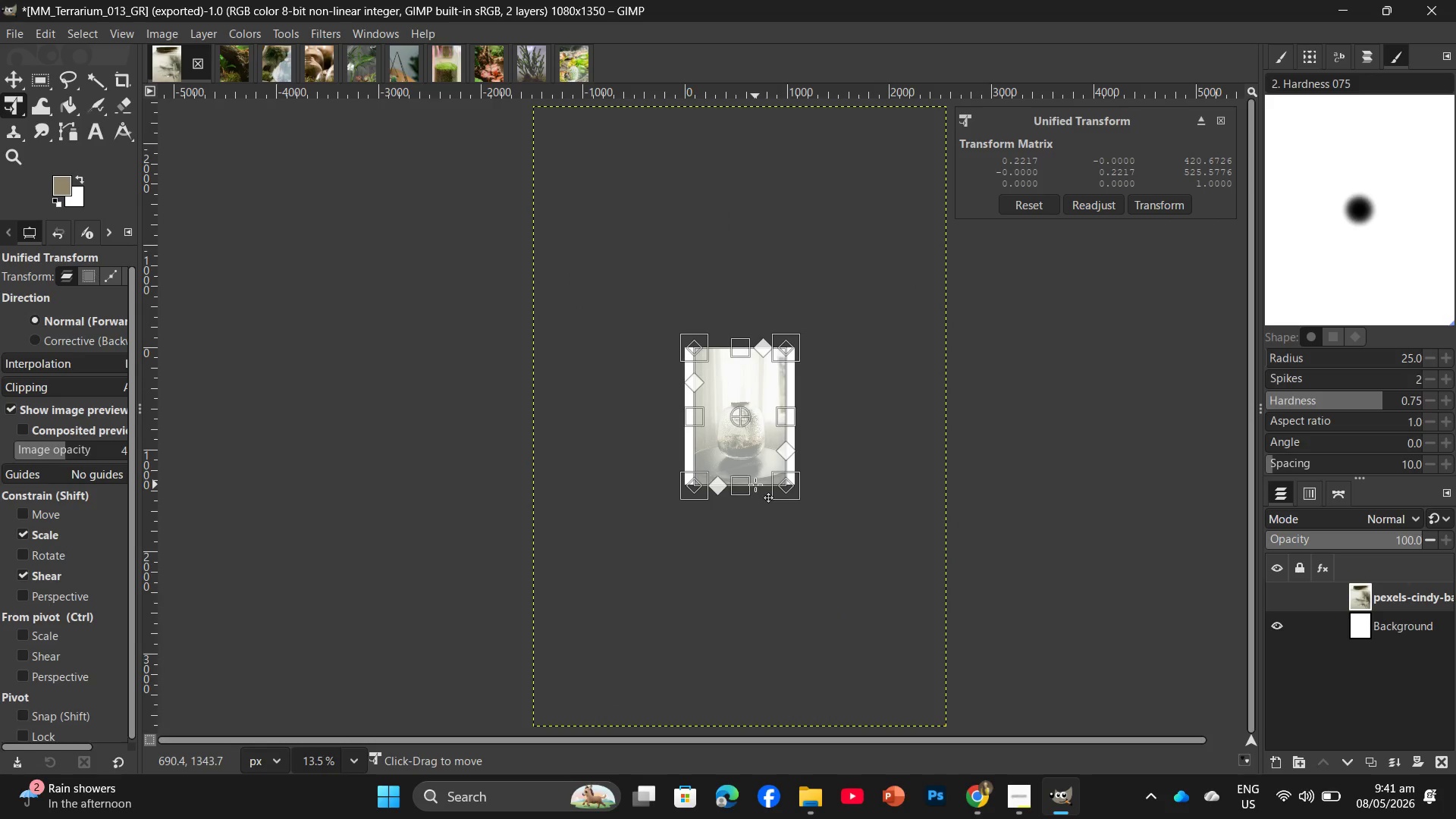 
wait(9.77)
 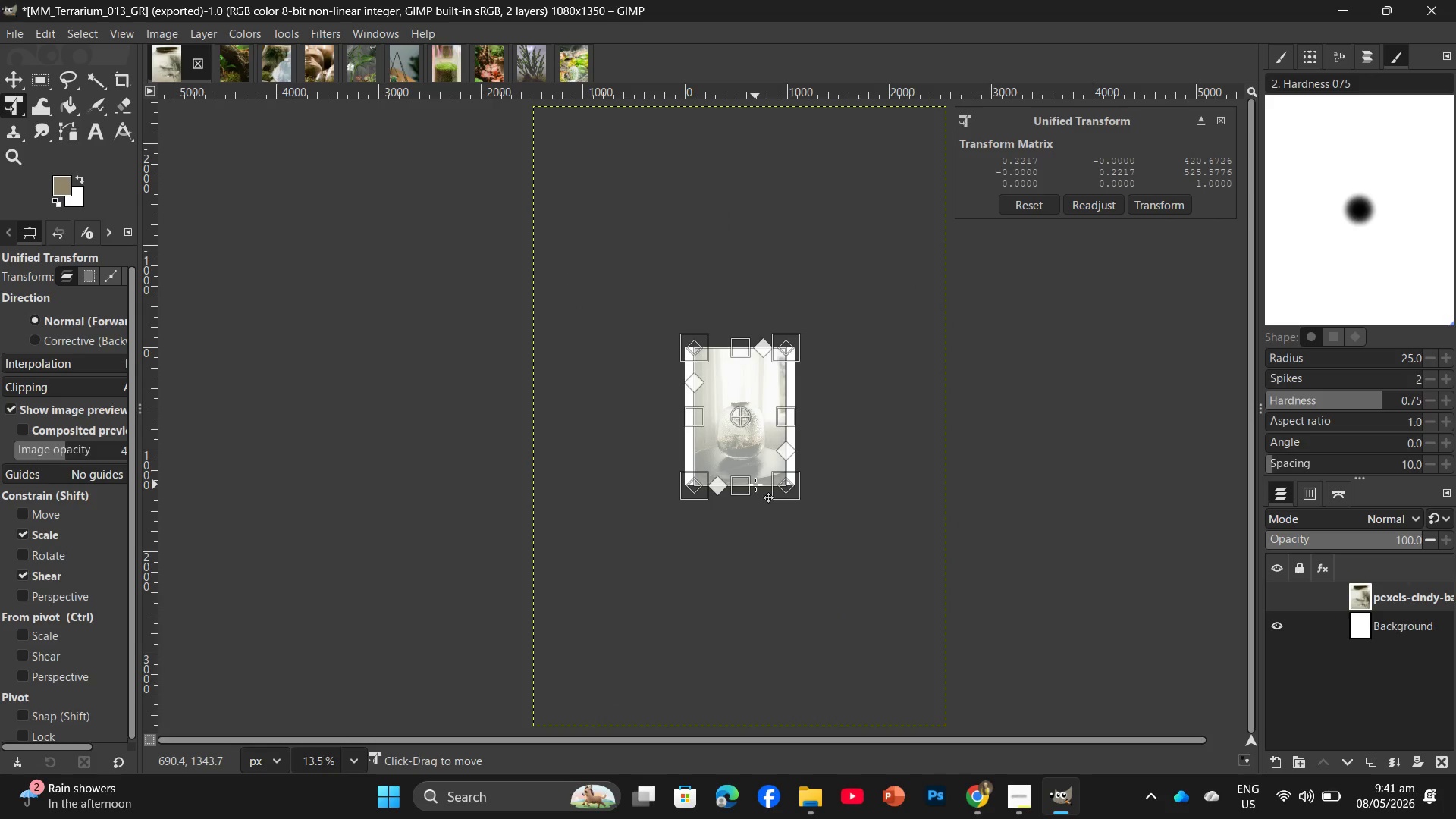 
hold_key(key=ControlLeft, duration=1.98)
scroll: coordinate [751, 394], scroll_direction: up, amount: 11.0
 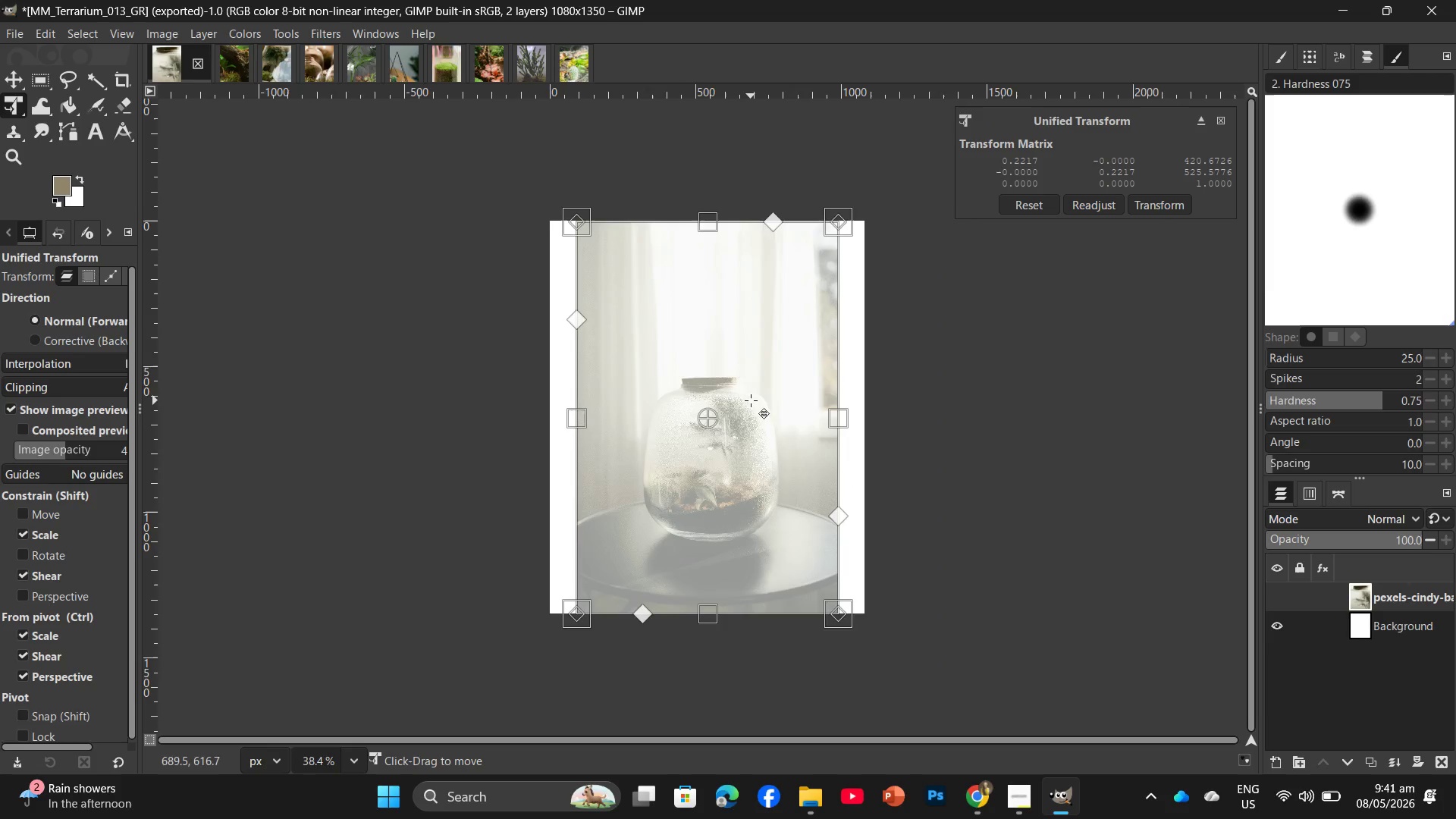 
hold_key(key=ControlLeft, duration=2.91)
scroll: coordinate [621, 159], scroll_direction: up, amount: 42.0
 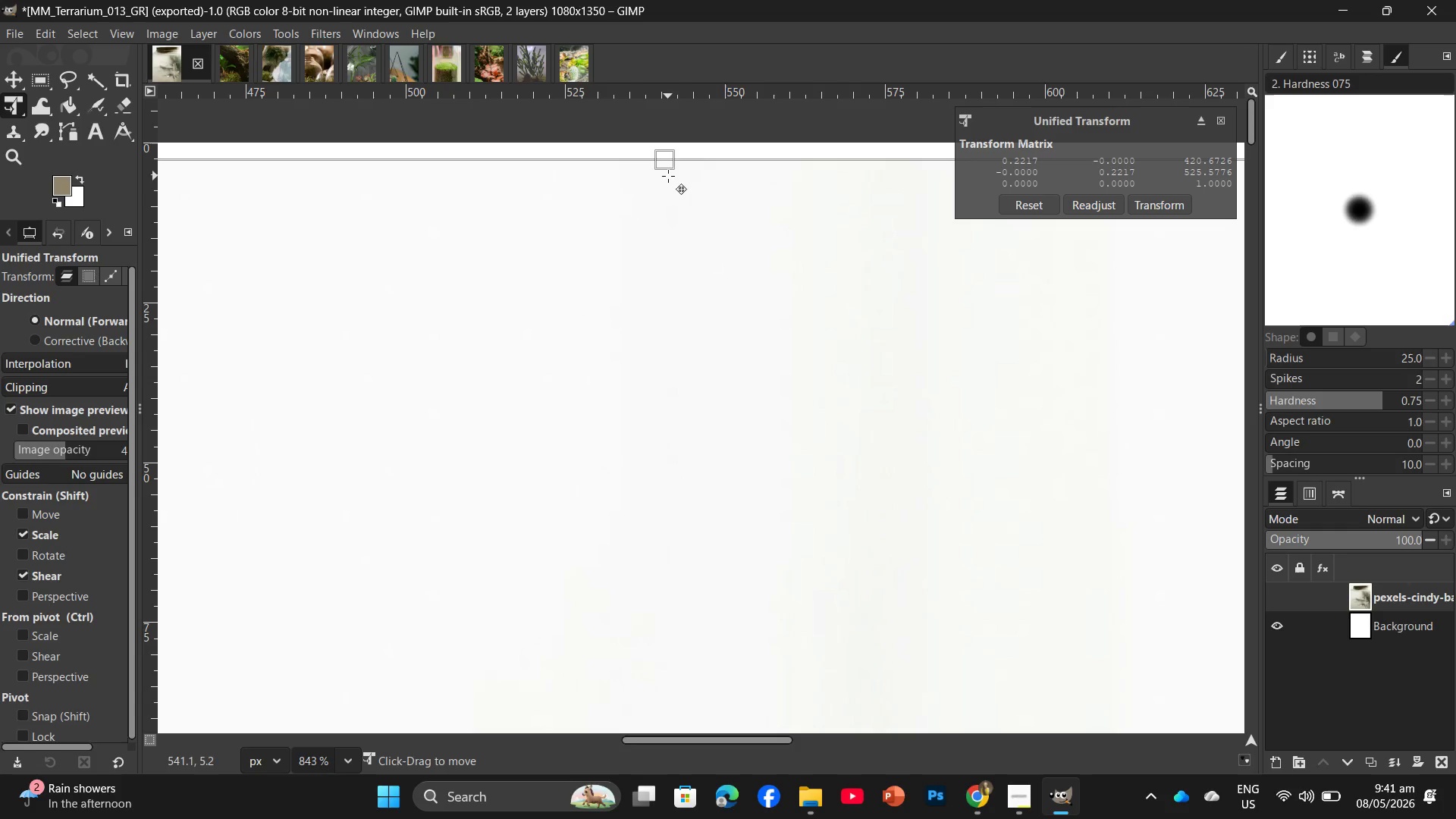 
left_click_drag(start_coordinate=[667, 164], to_coordinate=[676, 147])
 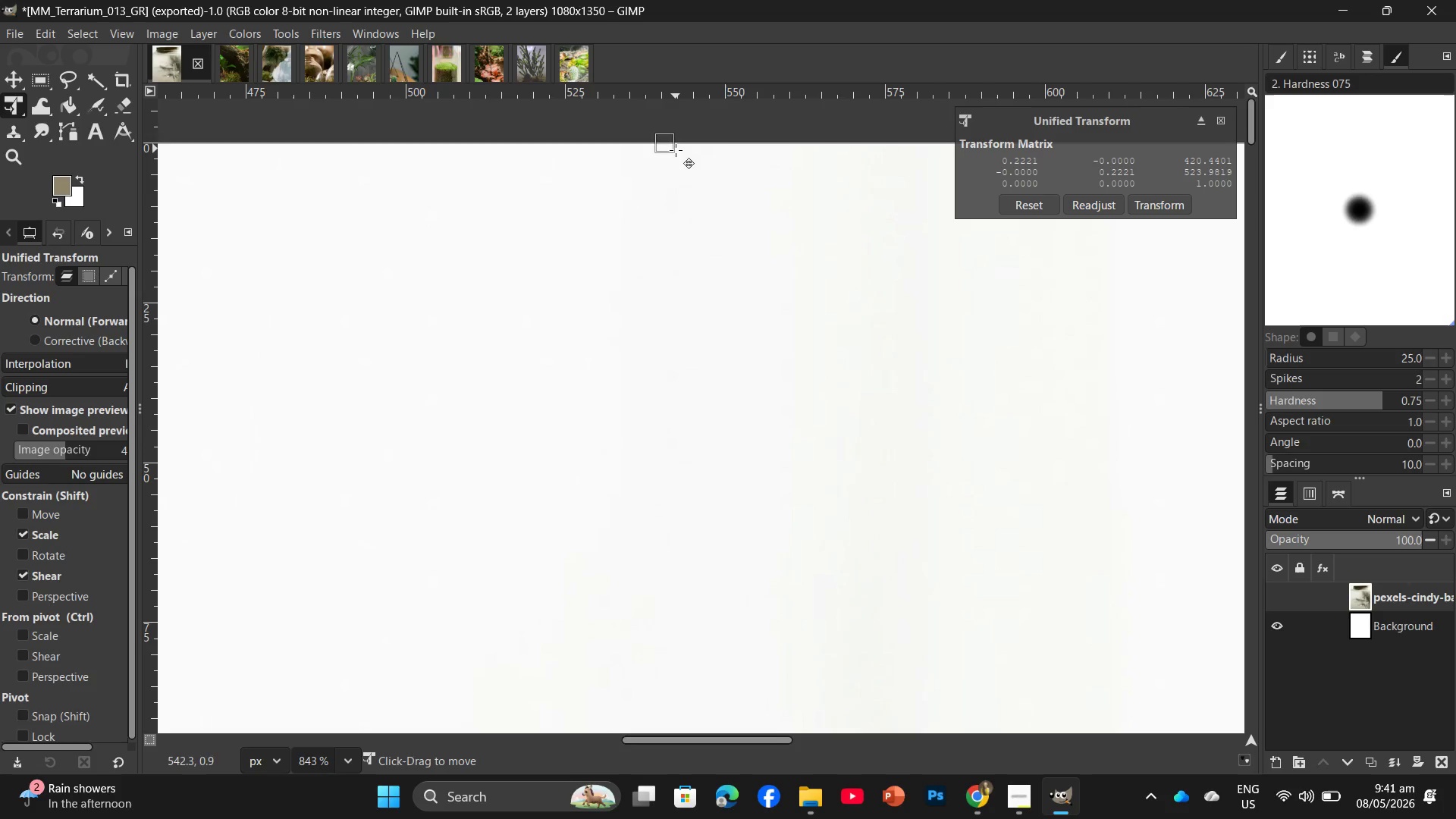 
hold_key(key=ControlLeft, duration=1.53)
scroll: coordinate [683, 259], scroll_direction: down, amount: 22.0
 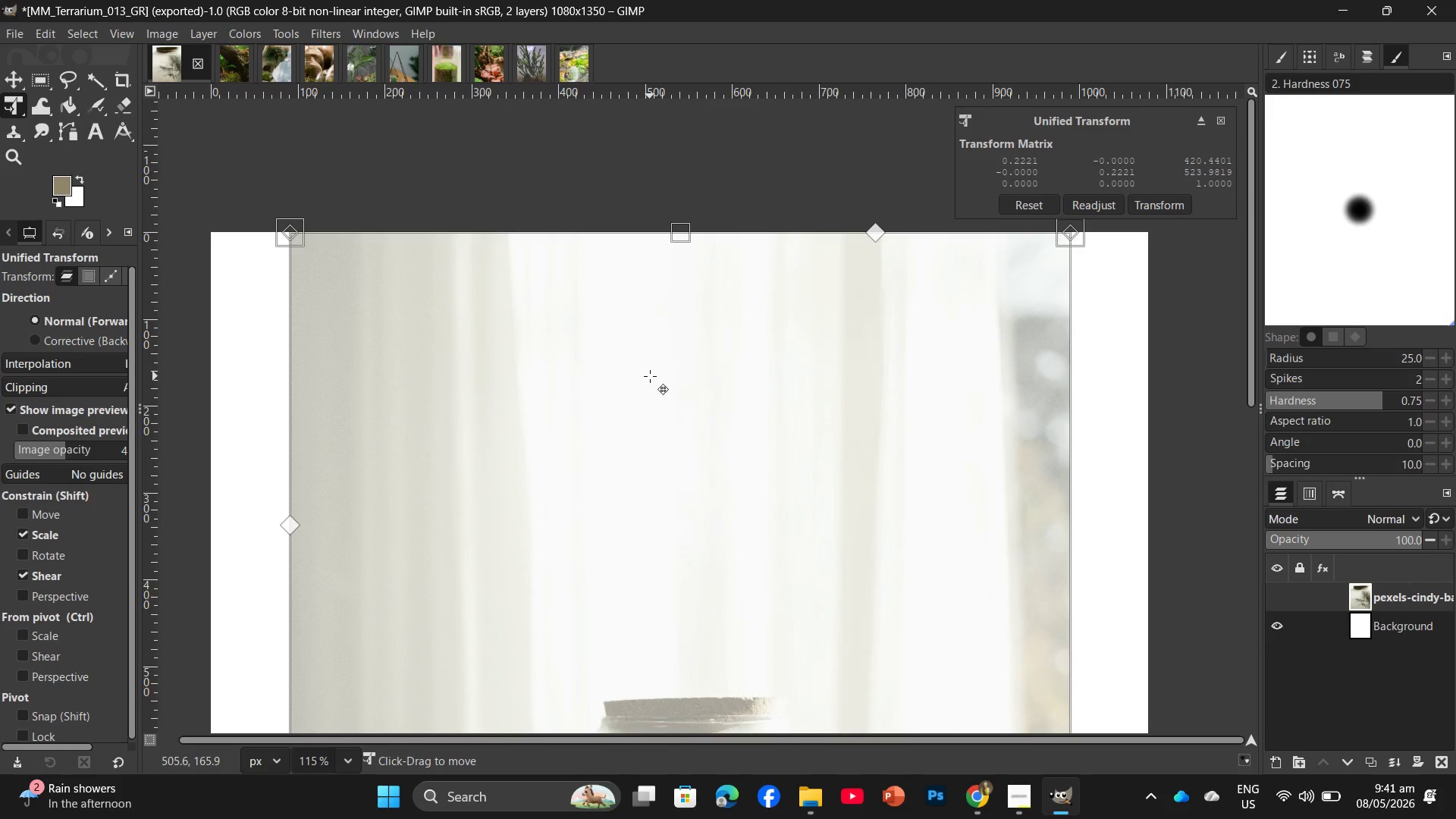 
hold_key(key=ControlLeft, duration=0.73)
scroll: coordinate [654, 340], scroll_direction: down, amount: 28.0
 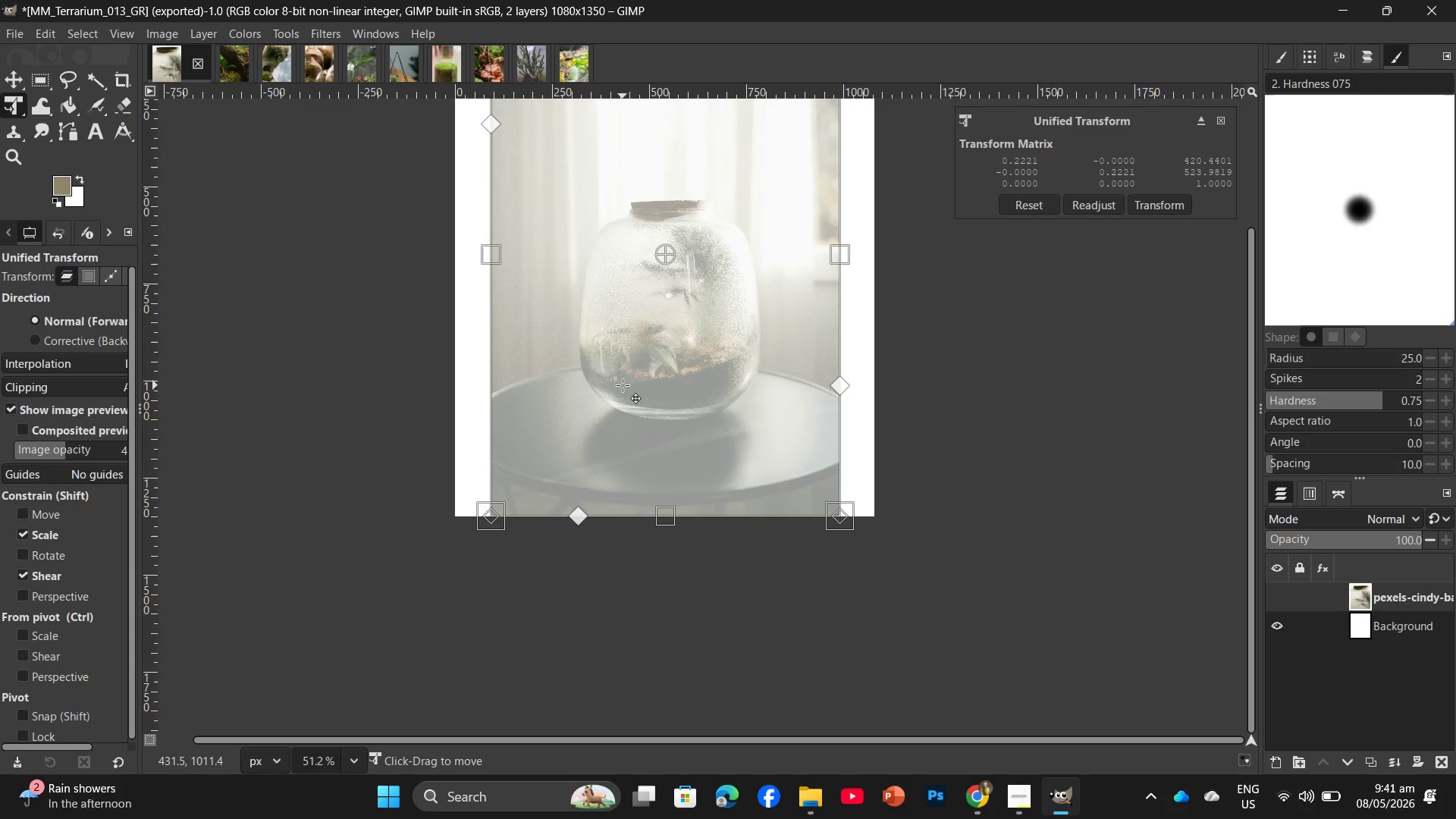 
hold_key(key=ControlLeft, duration=2.27)
scroll: coordinate [664, 441], scroll_direction: up, amount: 23.0
 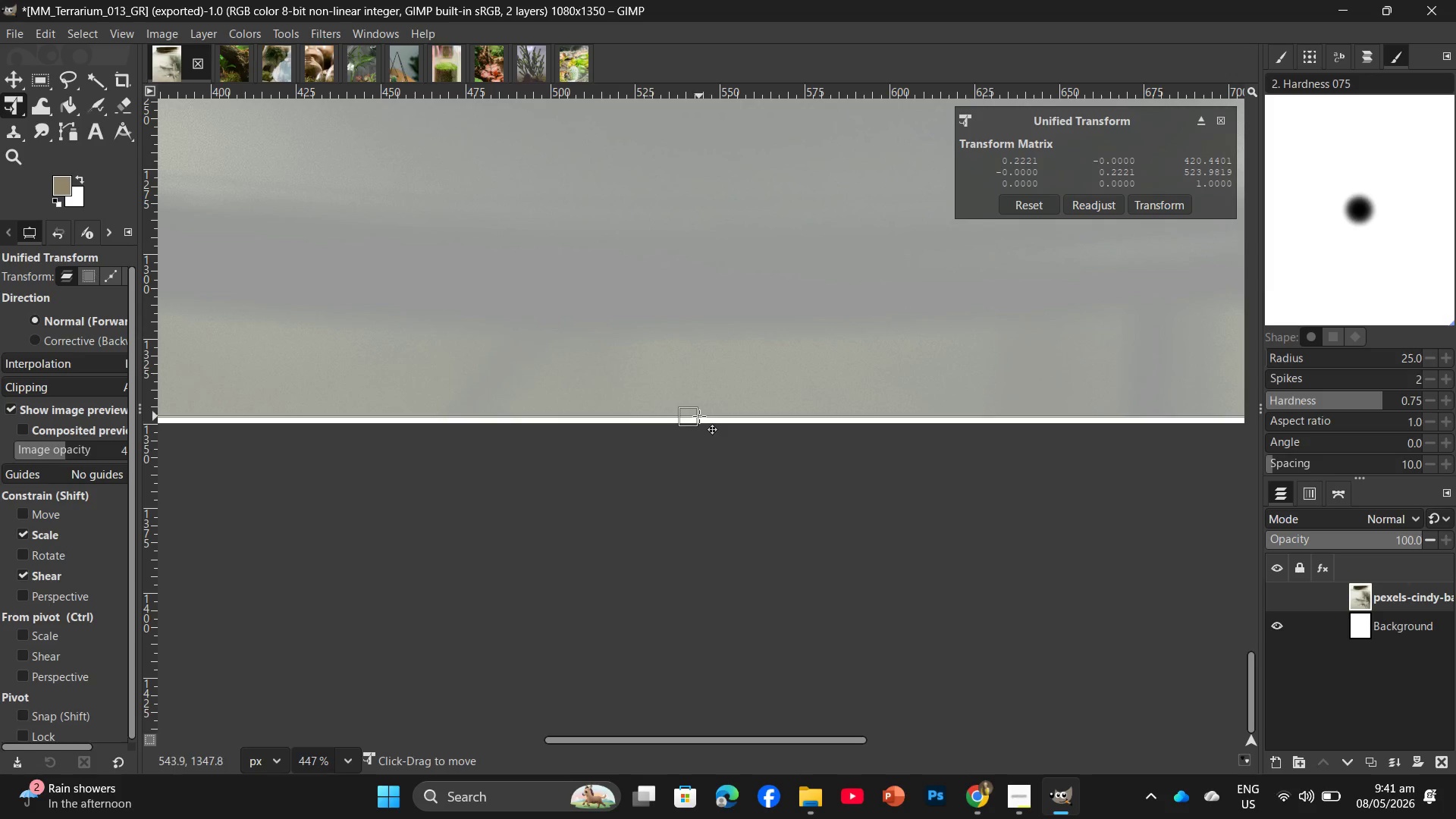 
left_click_drag(start_coordinate=[698, 416], to_coordinate=[700, 422])
 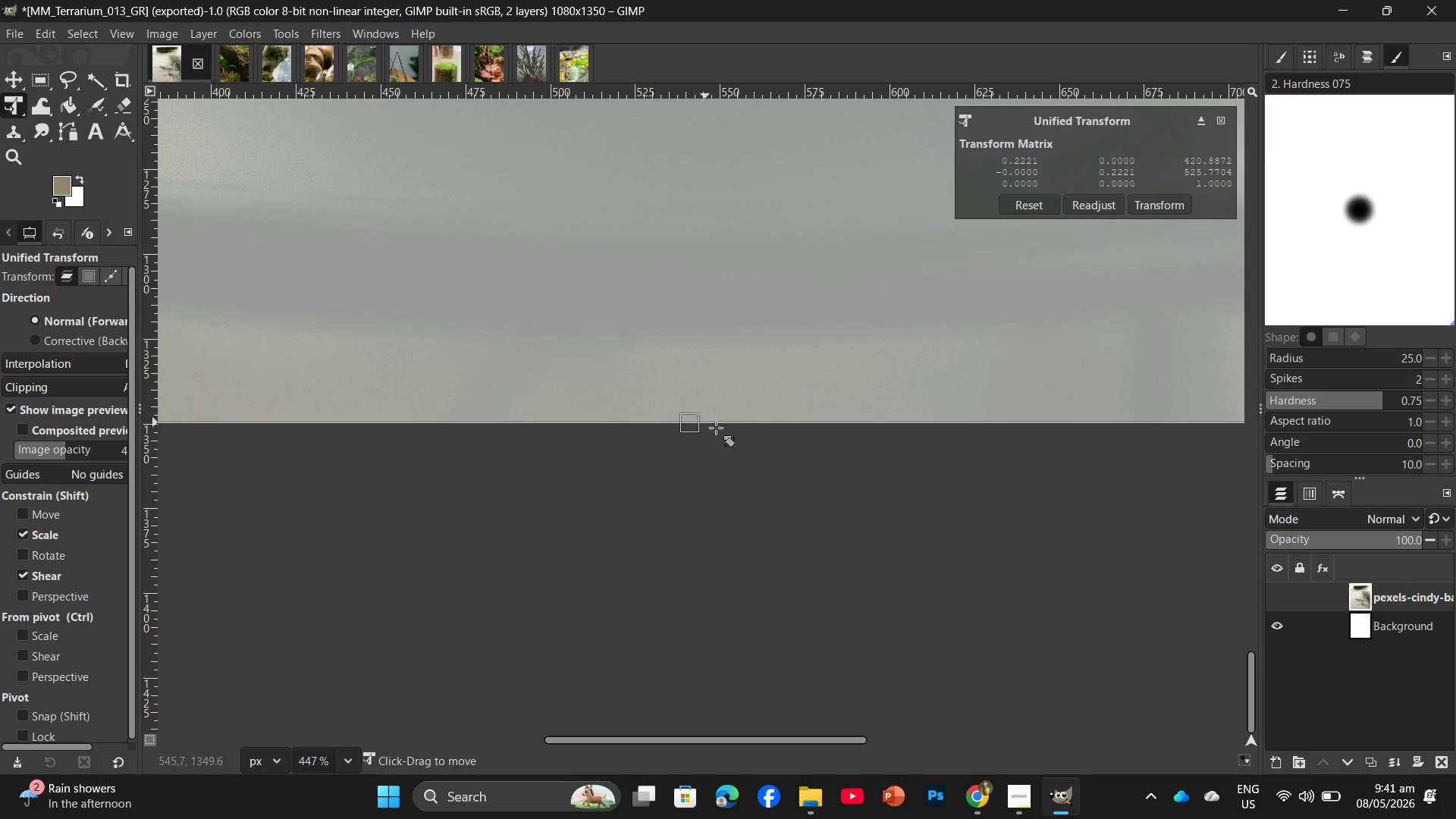 
hold_key(key=ControlLeft, duration=1.66)
scroll: coordinate [745, 460], scroll_direction: down, amount: 21.0
 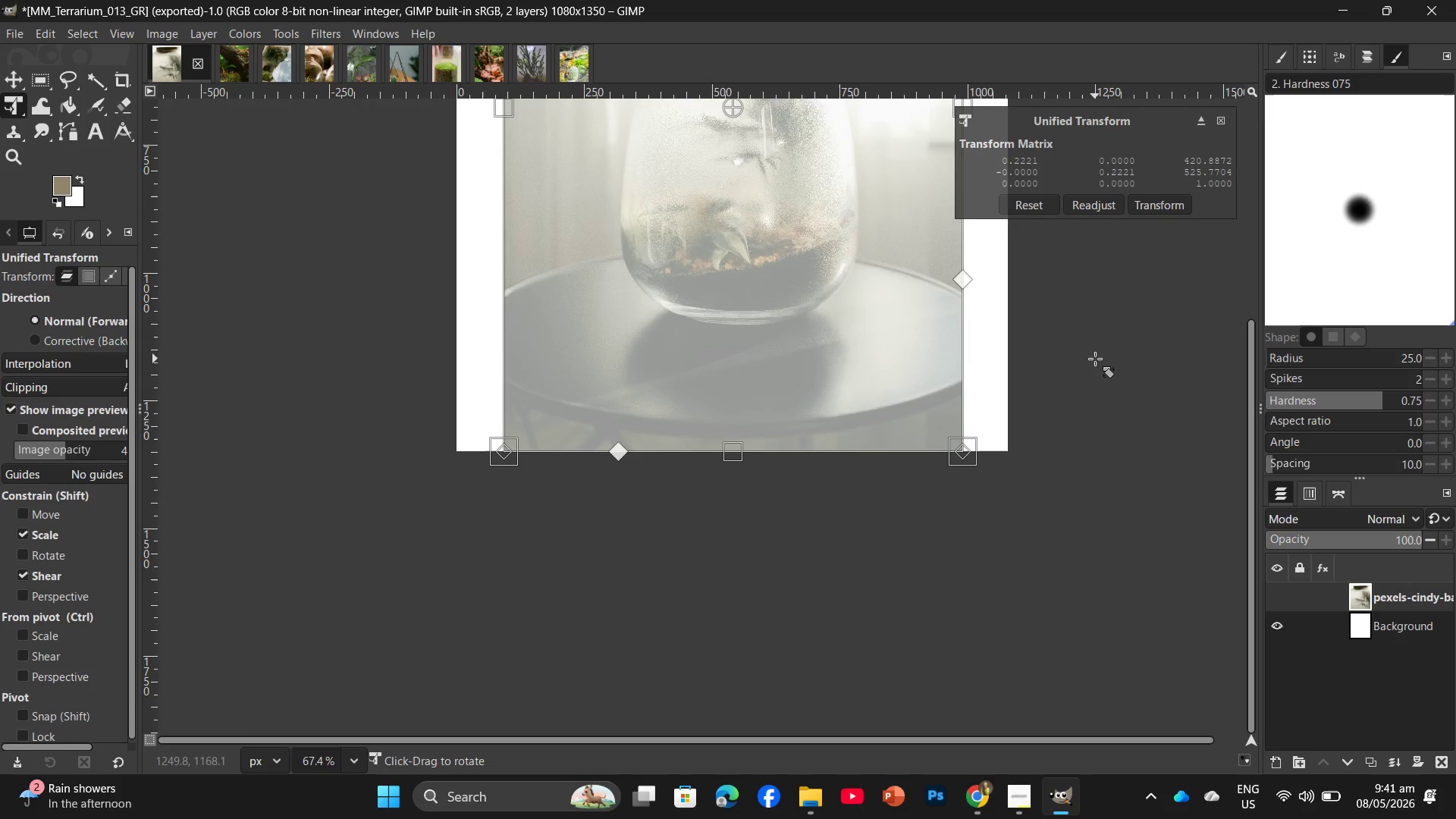 
scroll: coordinate [1092, 350], scroll_direction: up, amount: 6.0
 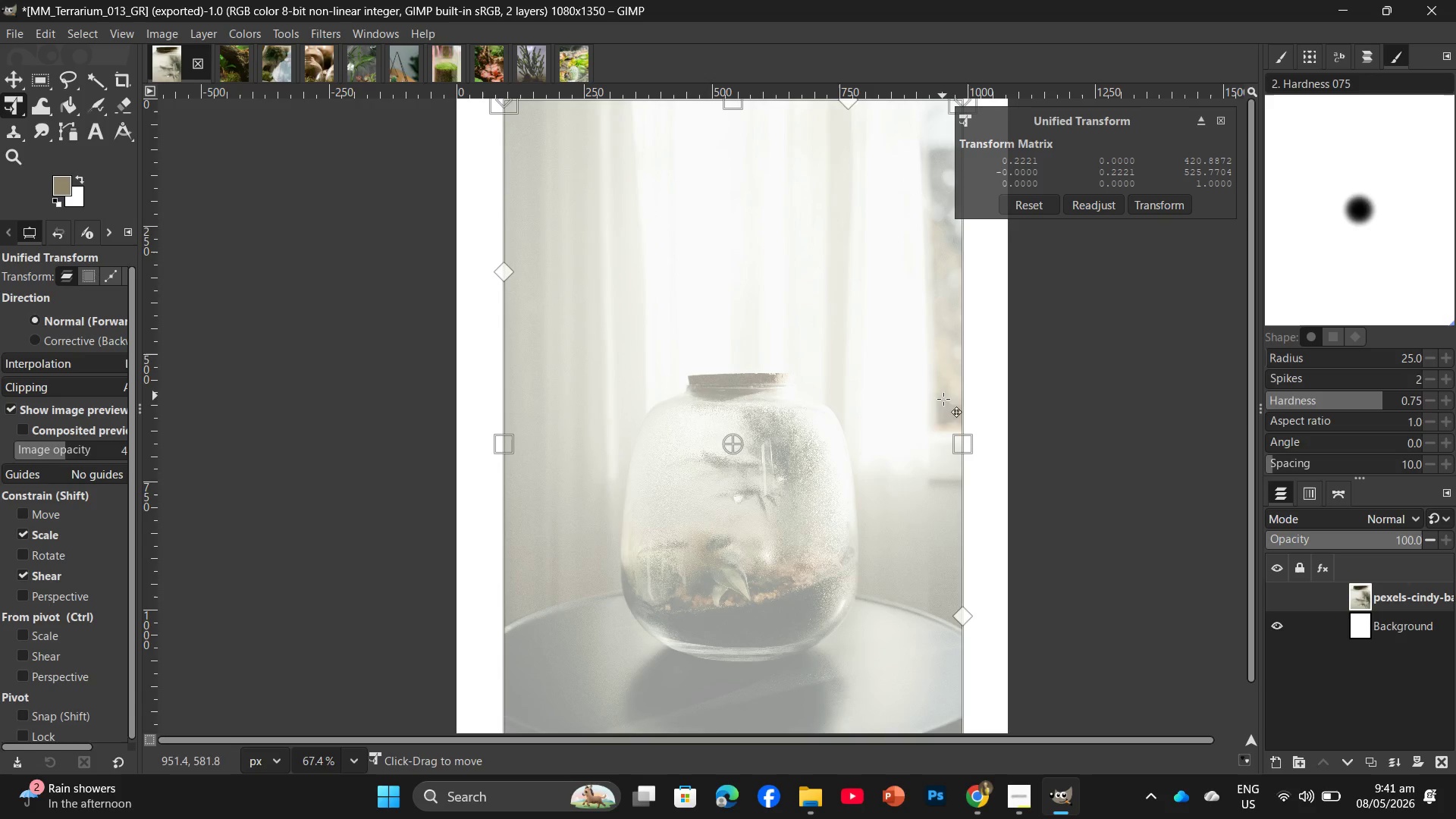 
left_click_drag(start_coordinate=[959, 439], to_coordinate=[1003, 443])
 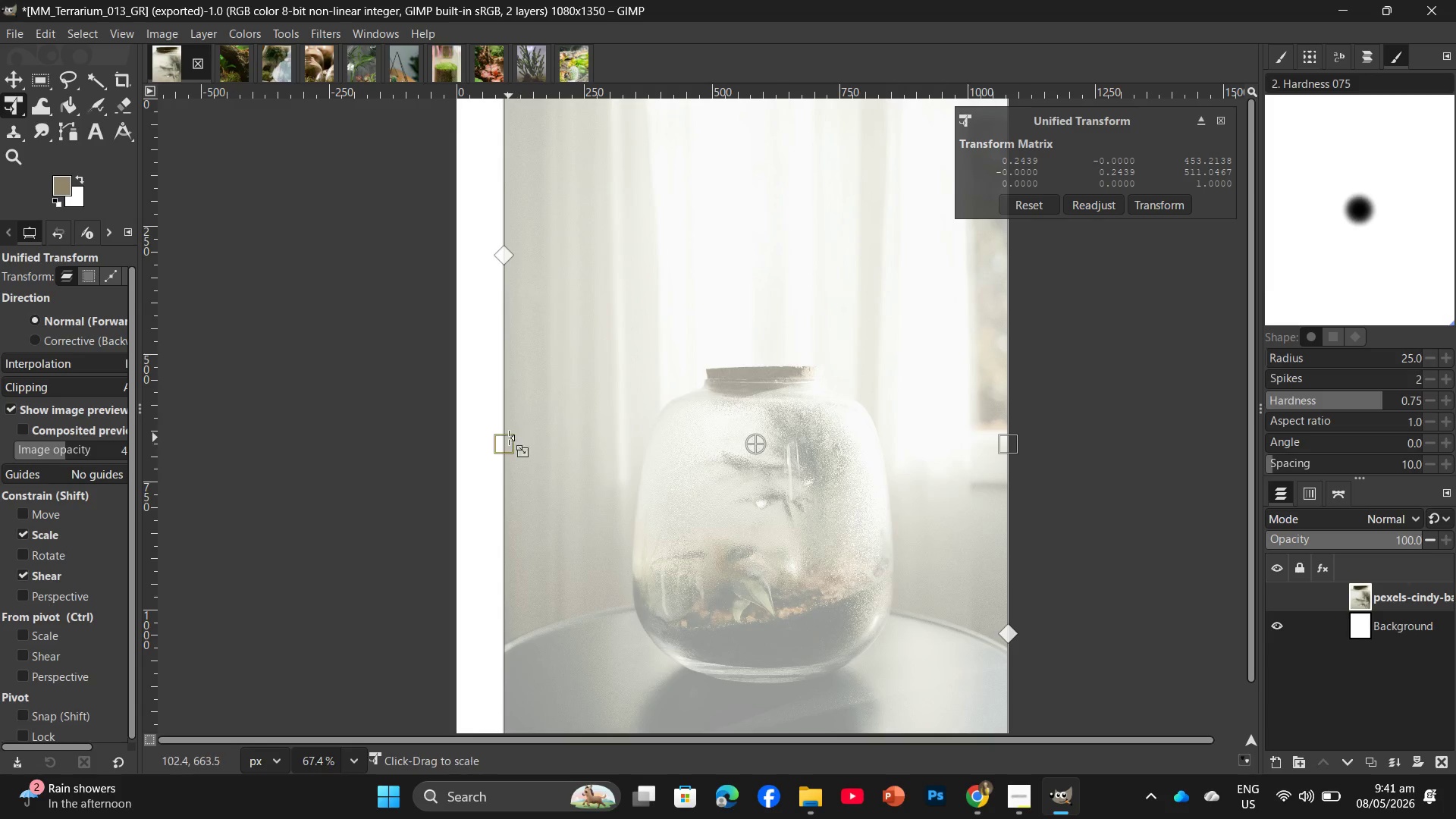 
left_click_drag(start_coordinate=[509, 438], to_coordinate=[463, 453])
 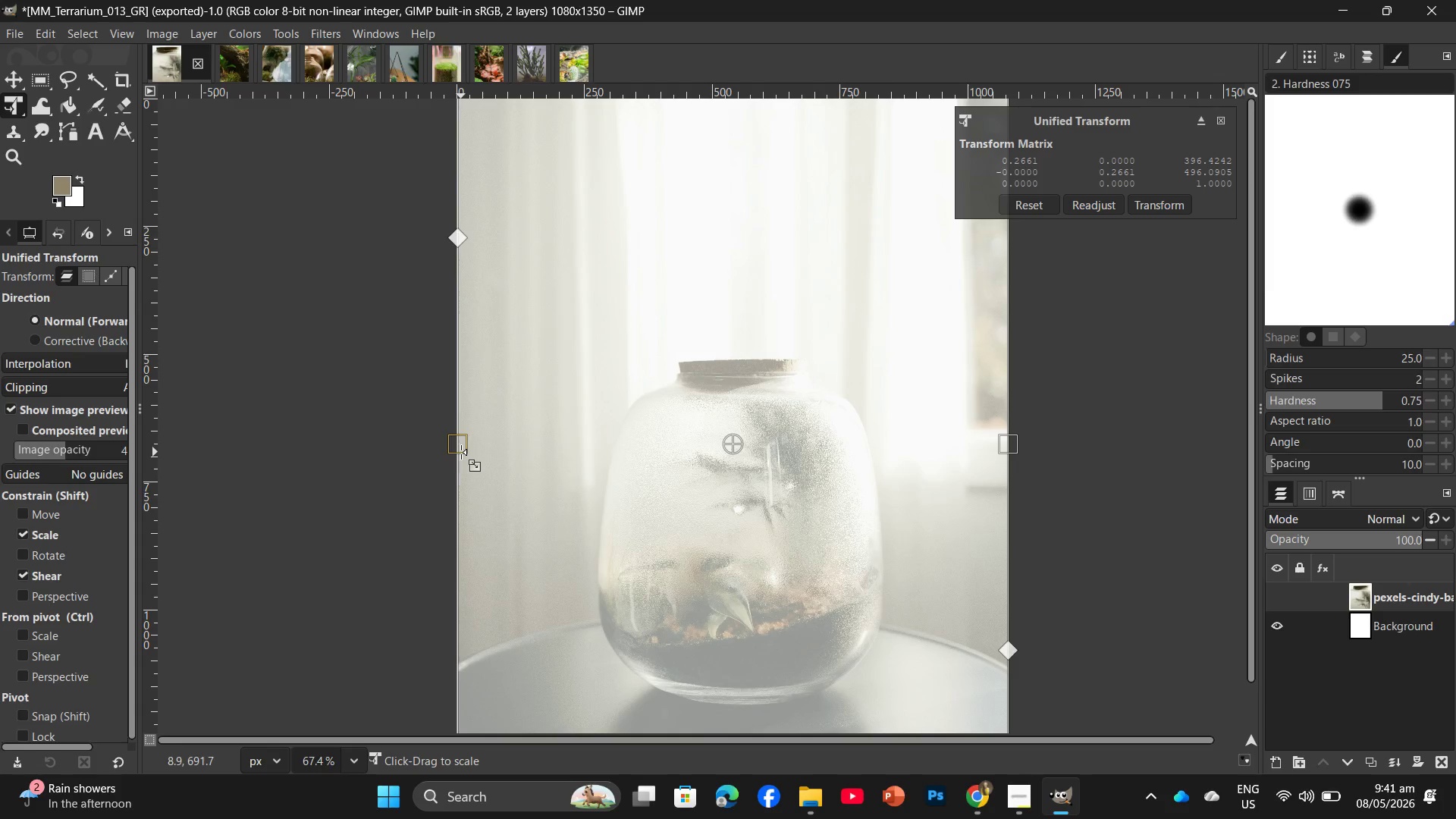 
key(Enter)
 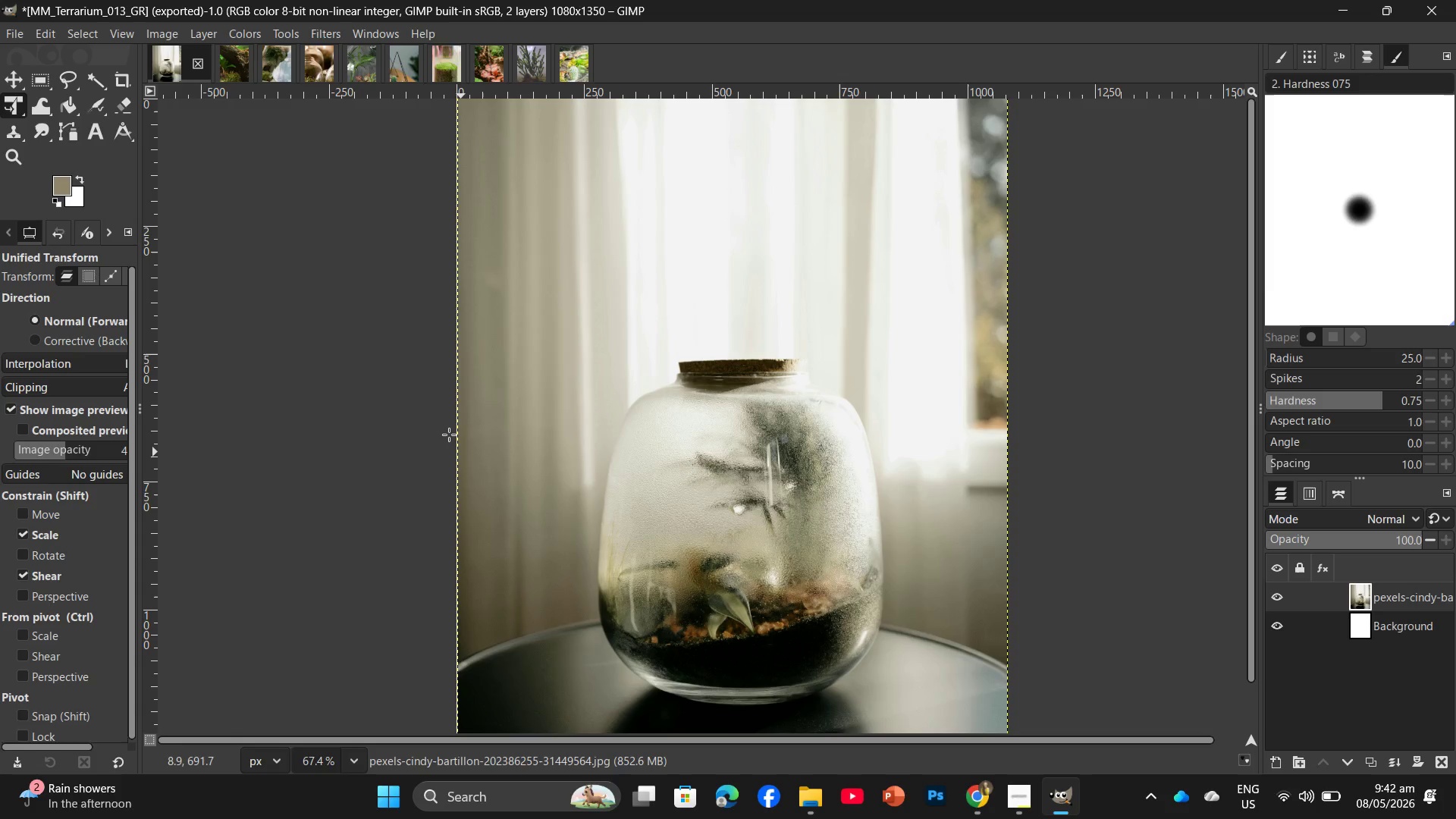 
wait(27.33)
 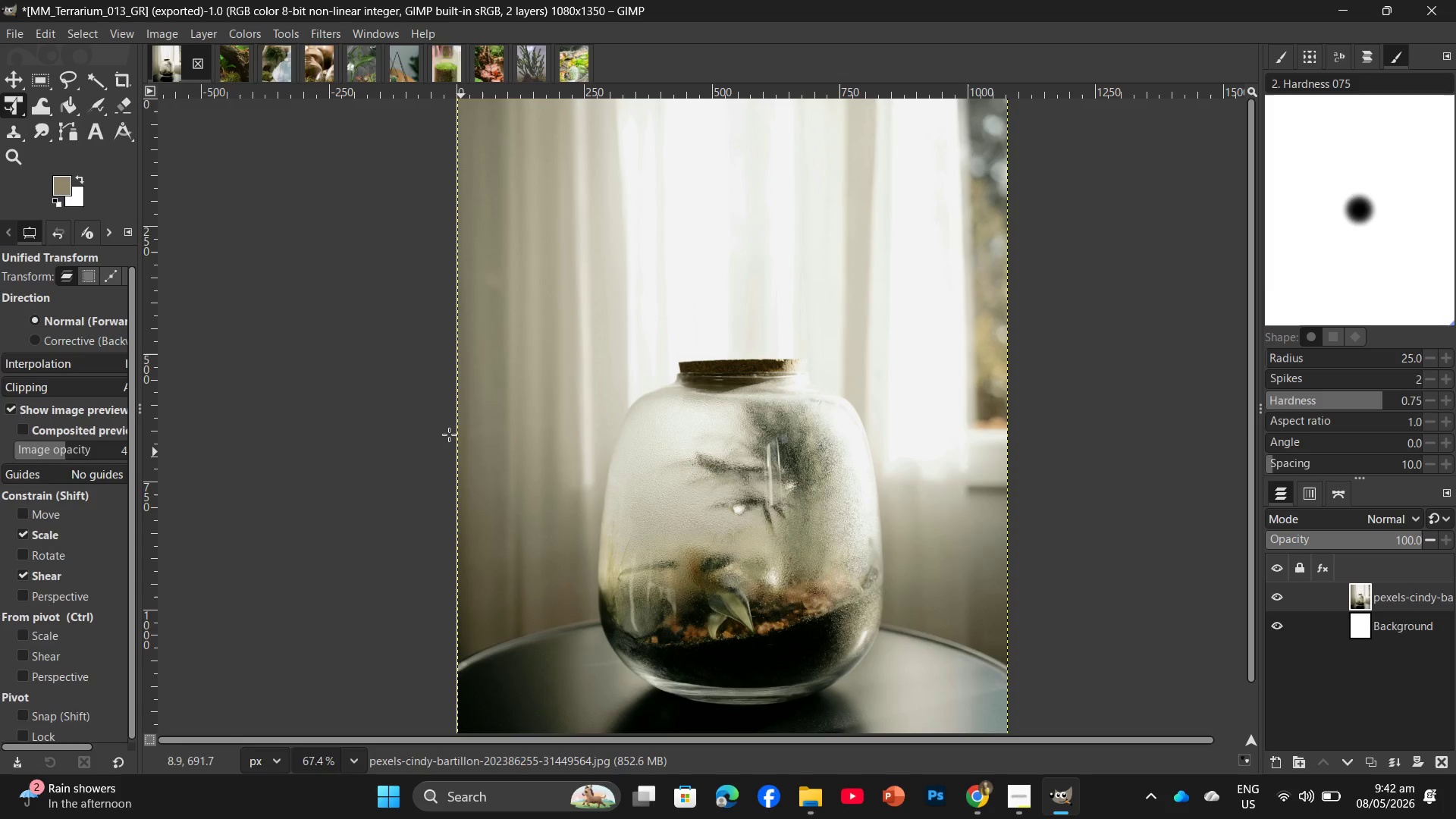 
left_click([494, 421])
 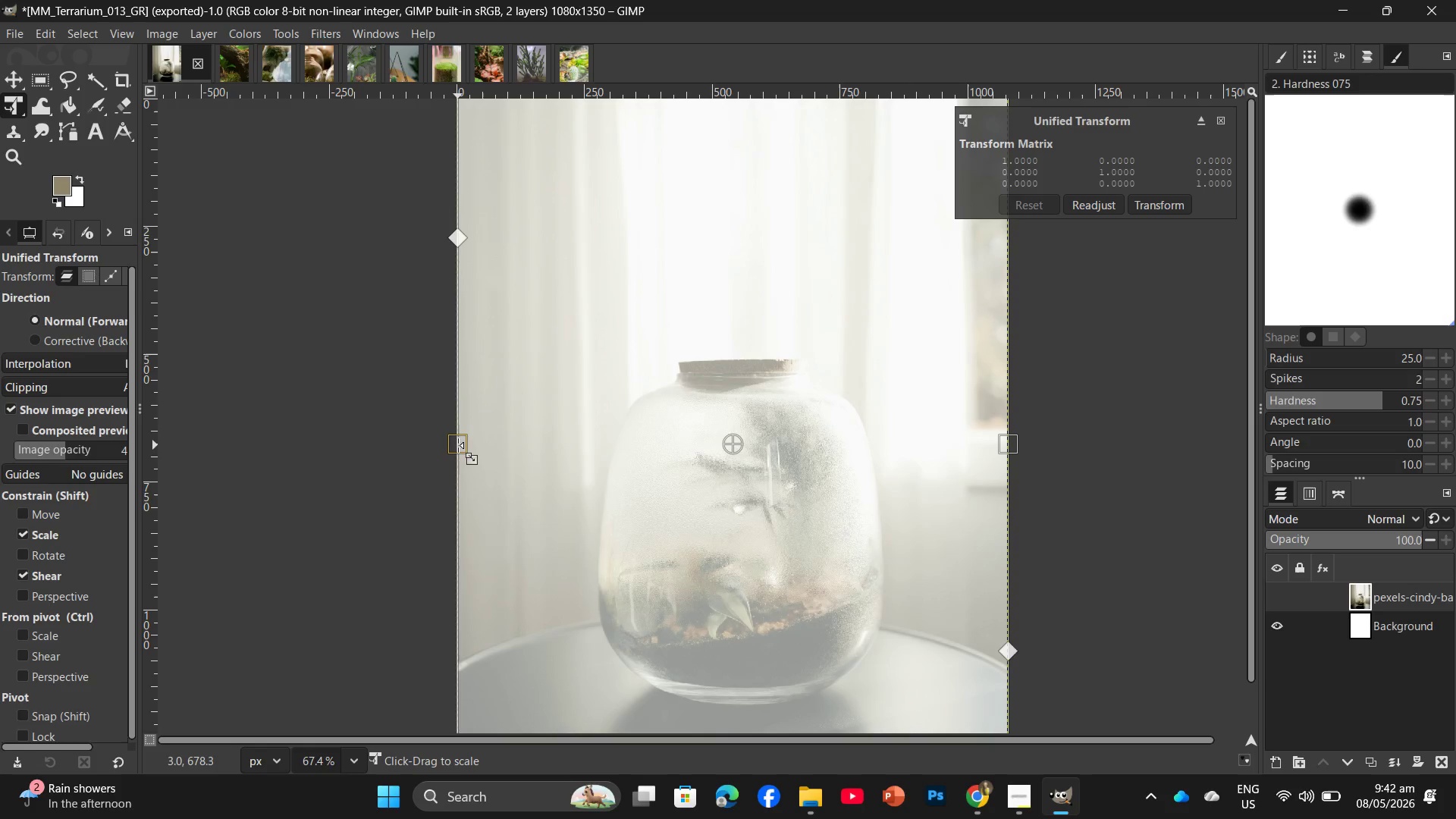 
left_click_drag(start_coordinate=[458, 445], to_coordinate=[458, 449])
 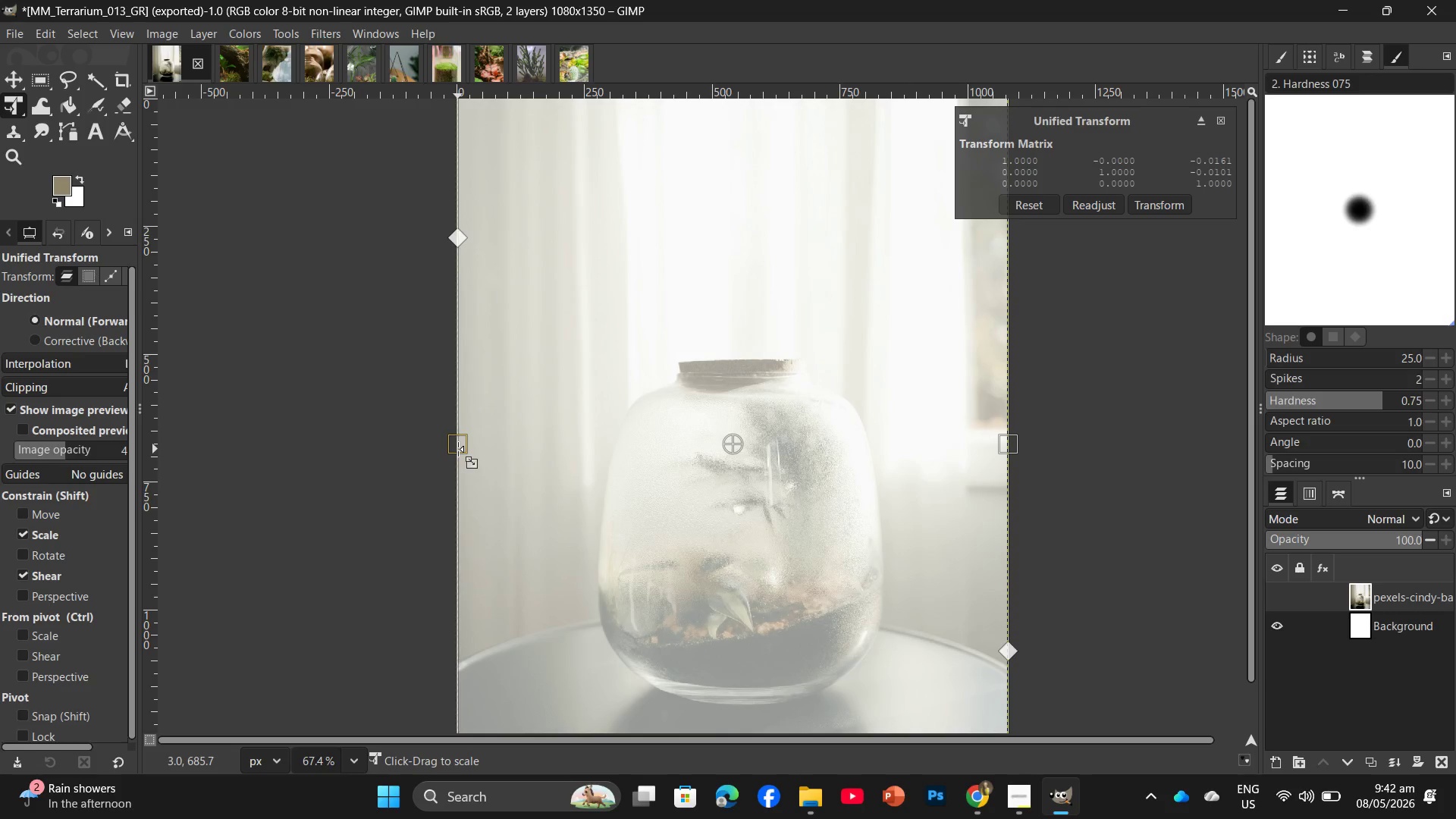 
key(Enter)
 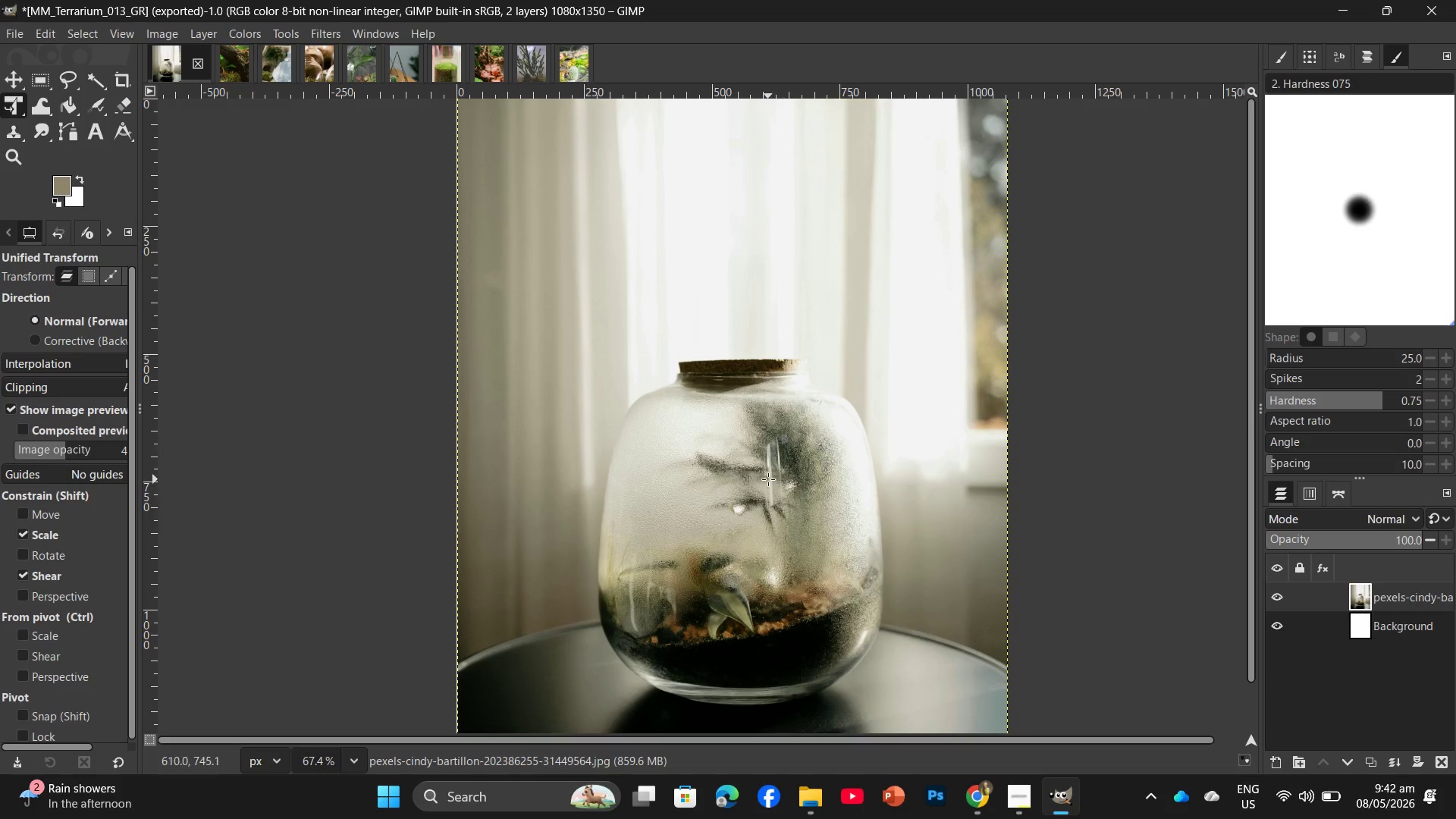 
hold_key(key=ControlLeft, duration=2.05)
 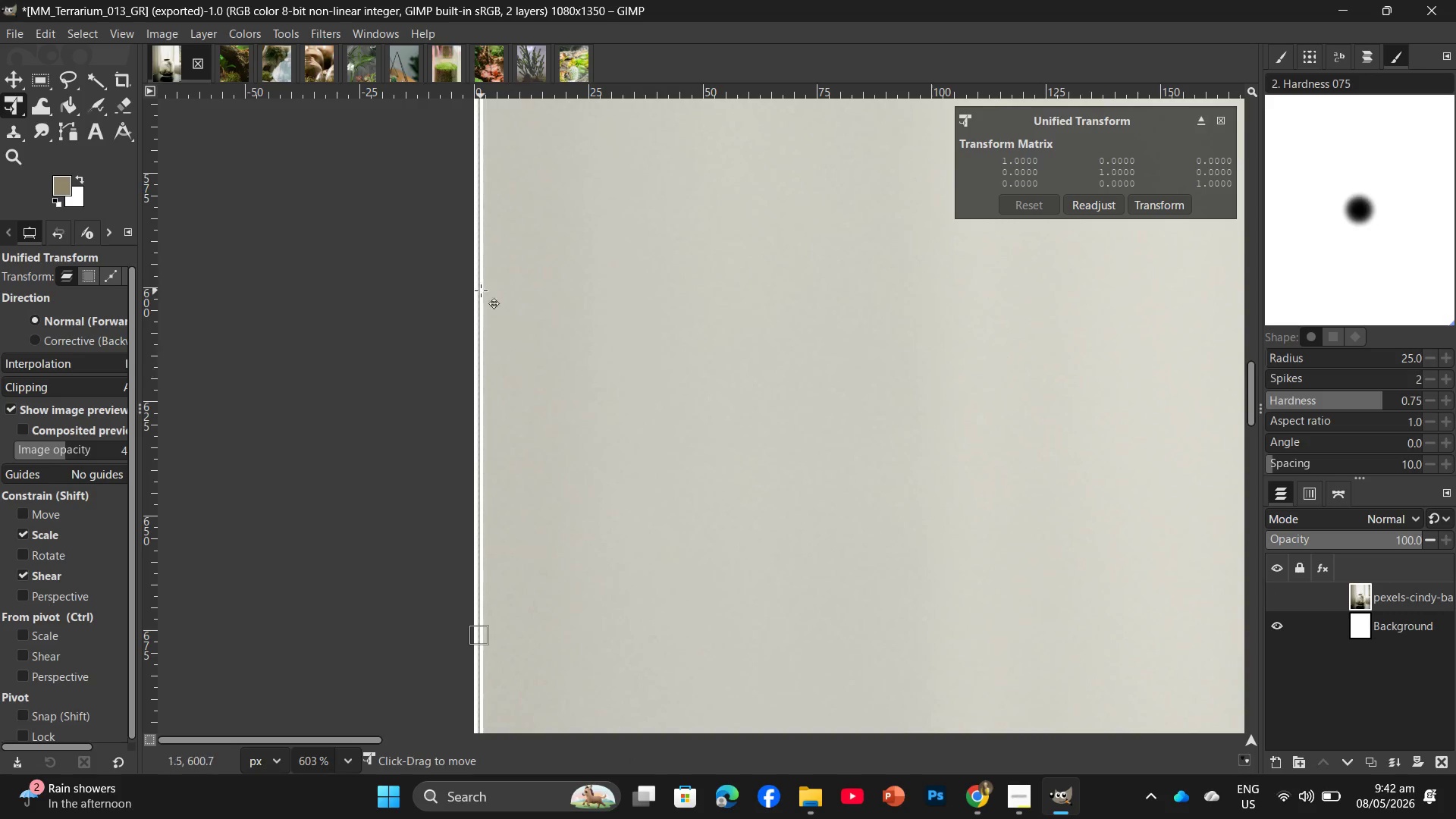 
double_click([514, 373])
 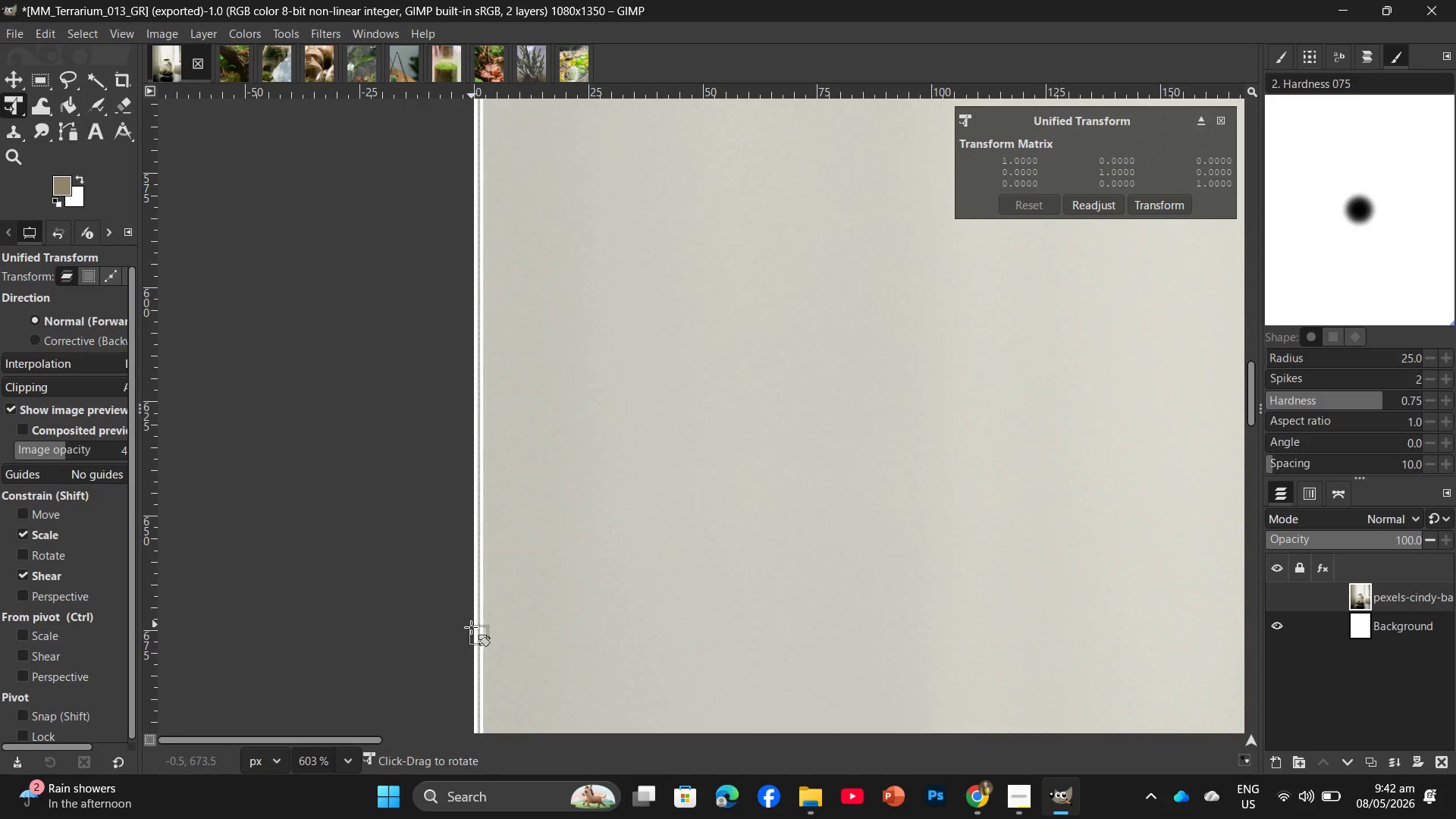 
scroll: coordinate [508, 387], scroll_direction: up, amount: 23.0
 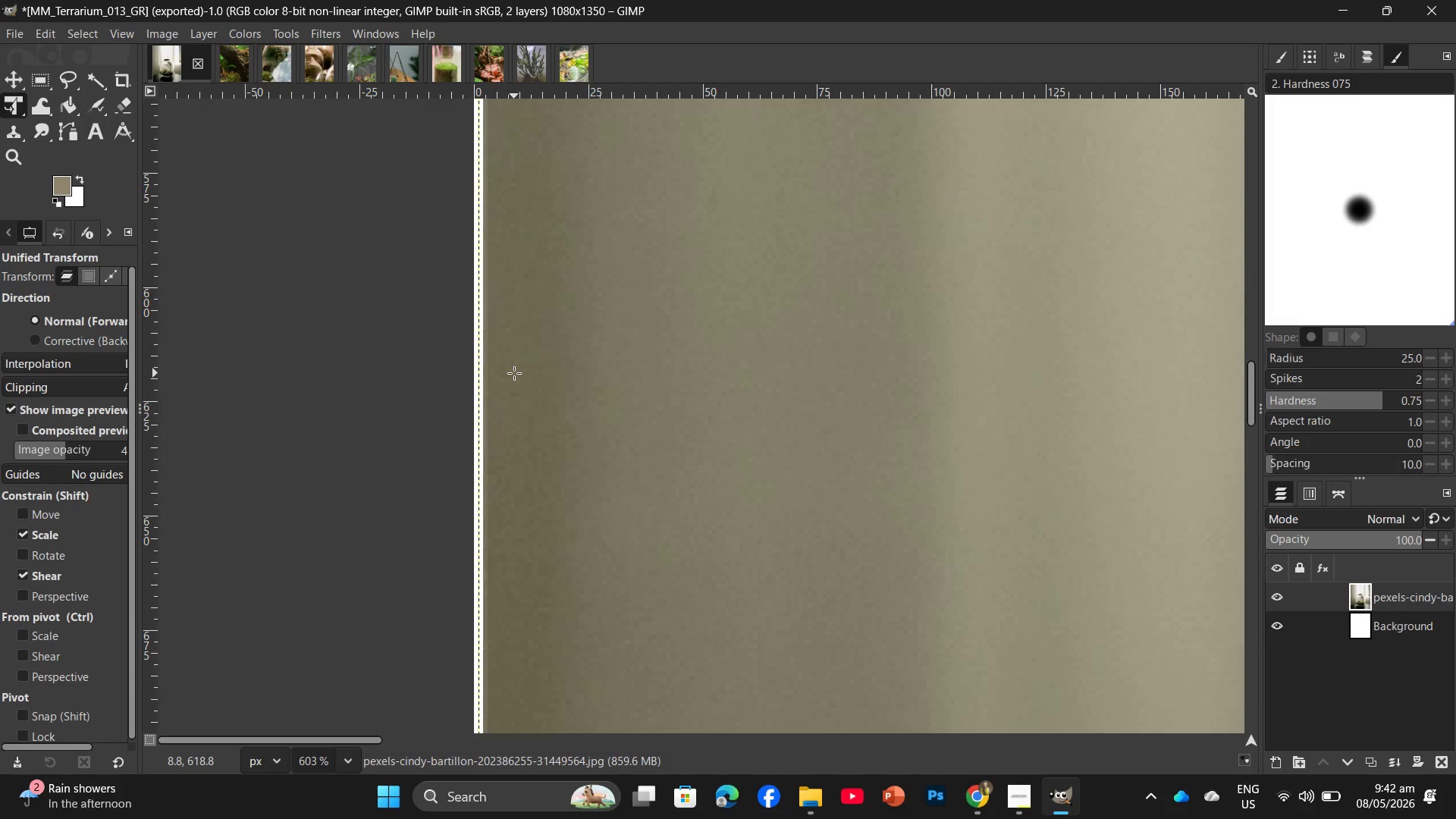 
left_click_drag(start_coordinate=[469, 632], to_coordinate=[454, 641])
 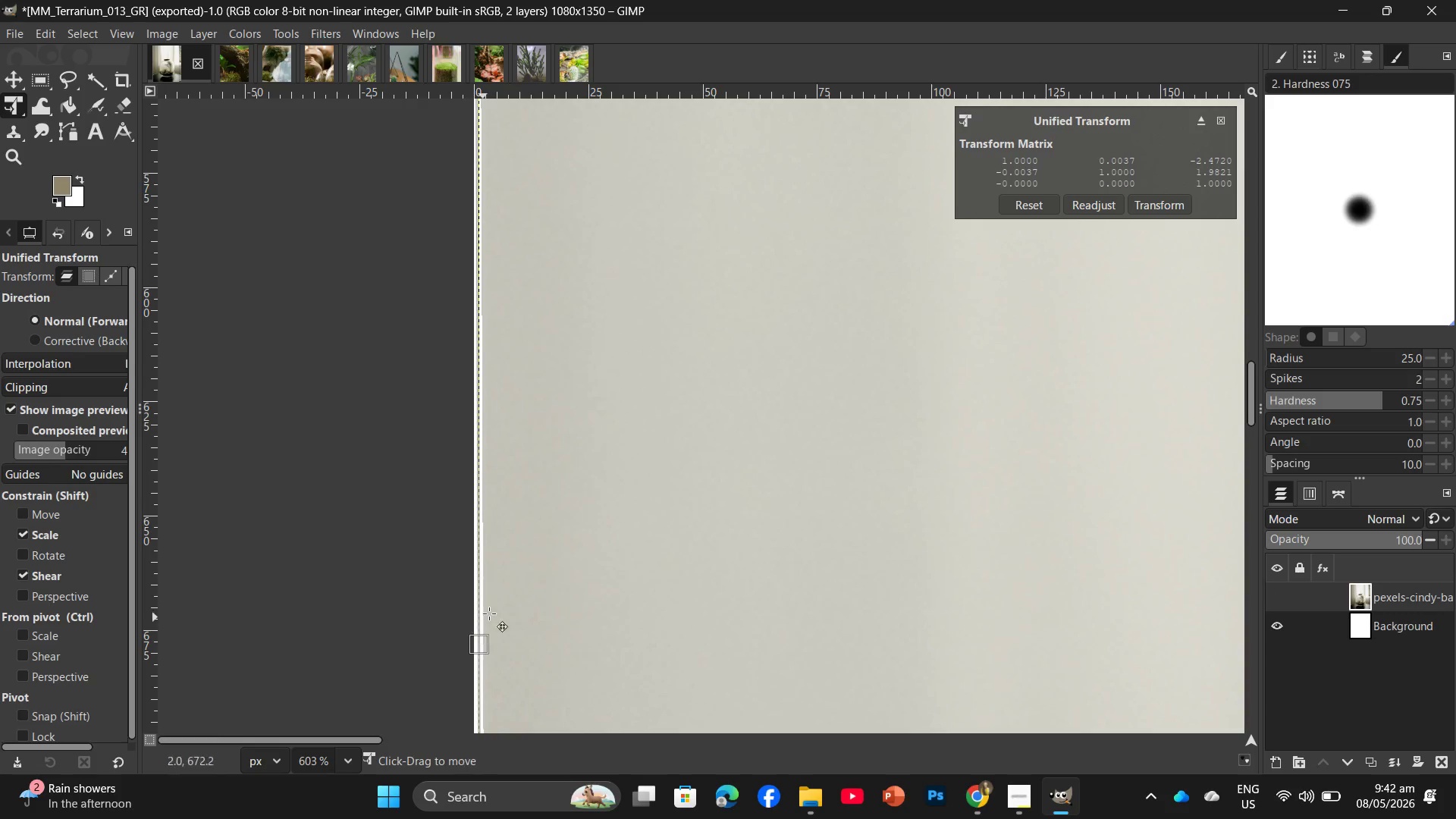 
hold_key(key=ControlLeft, duration=6.03)
scroll: coordinate [521, 503], scroll_direction: down, amount: 23.0
 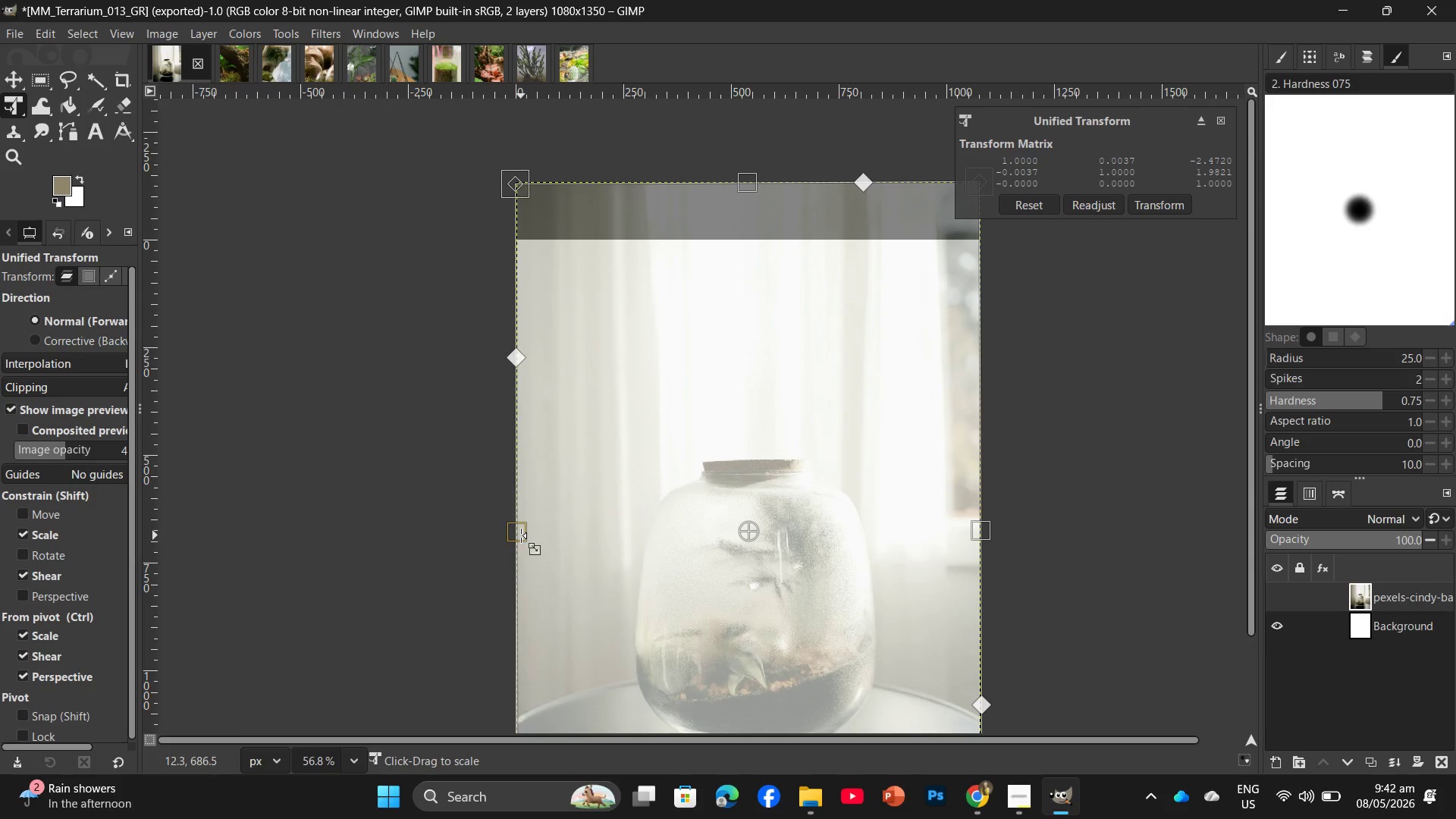 
scroll: coordinate [545, 520], scroll_direction: up, amount: 33.0
 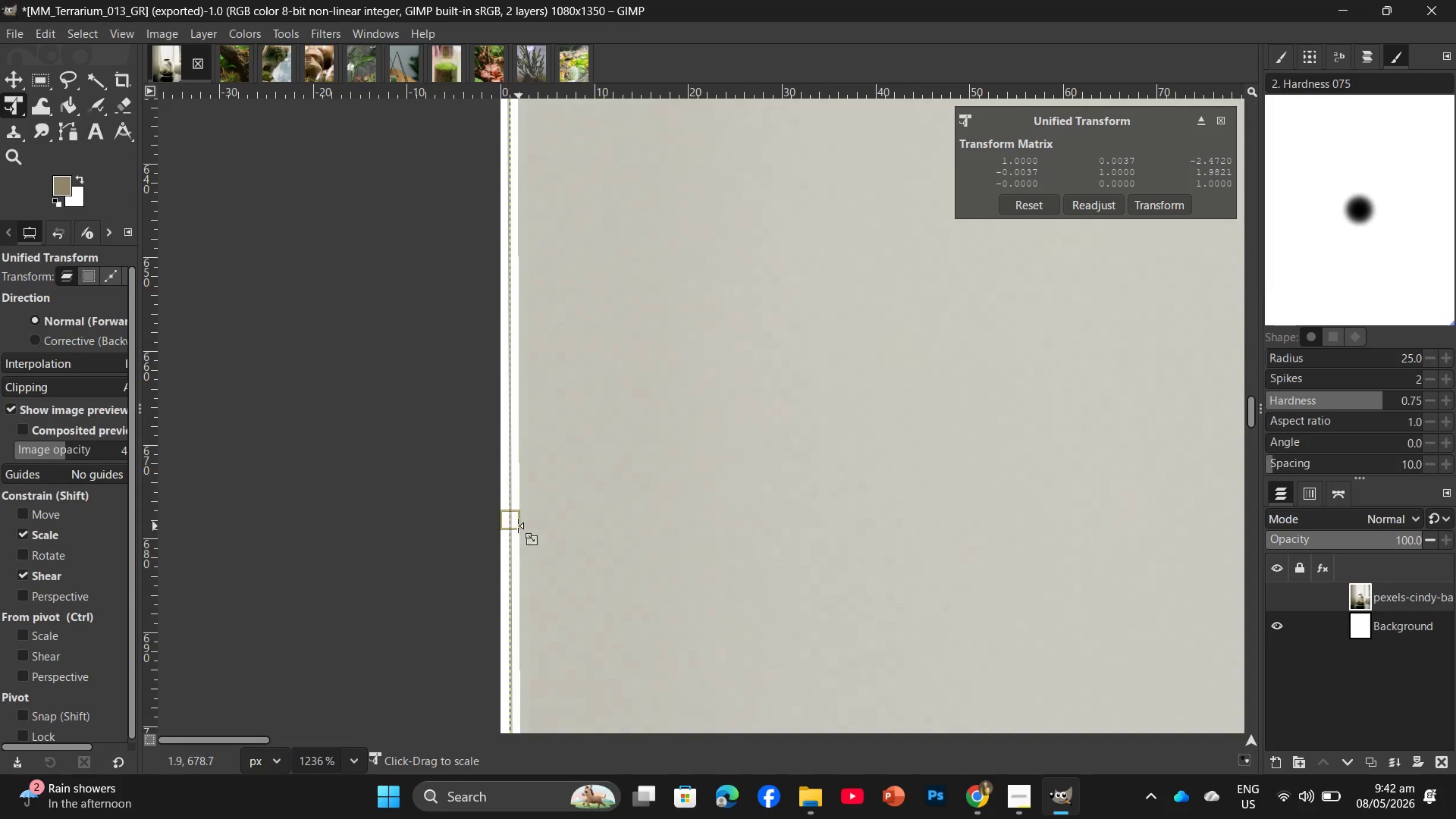 
left_click_drag(start_coordinate=[517, 524], to_coordinate=[498, 535])
 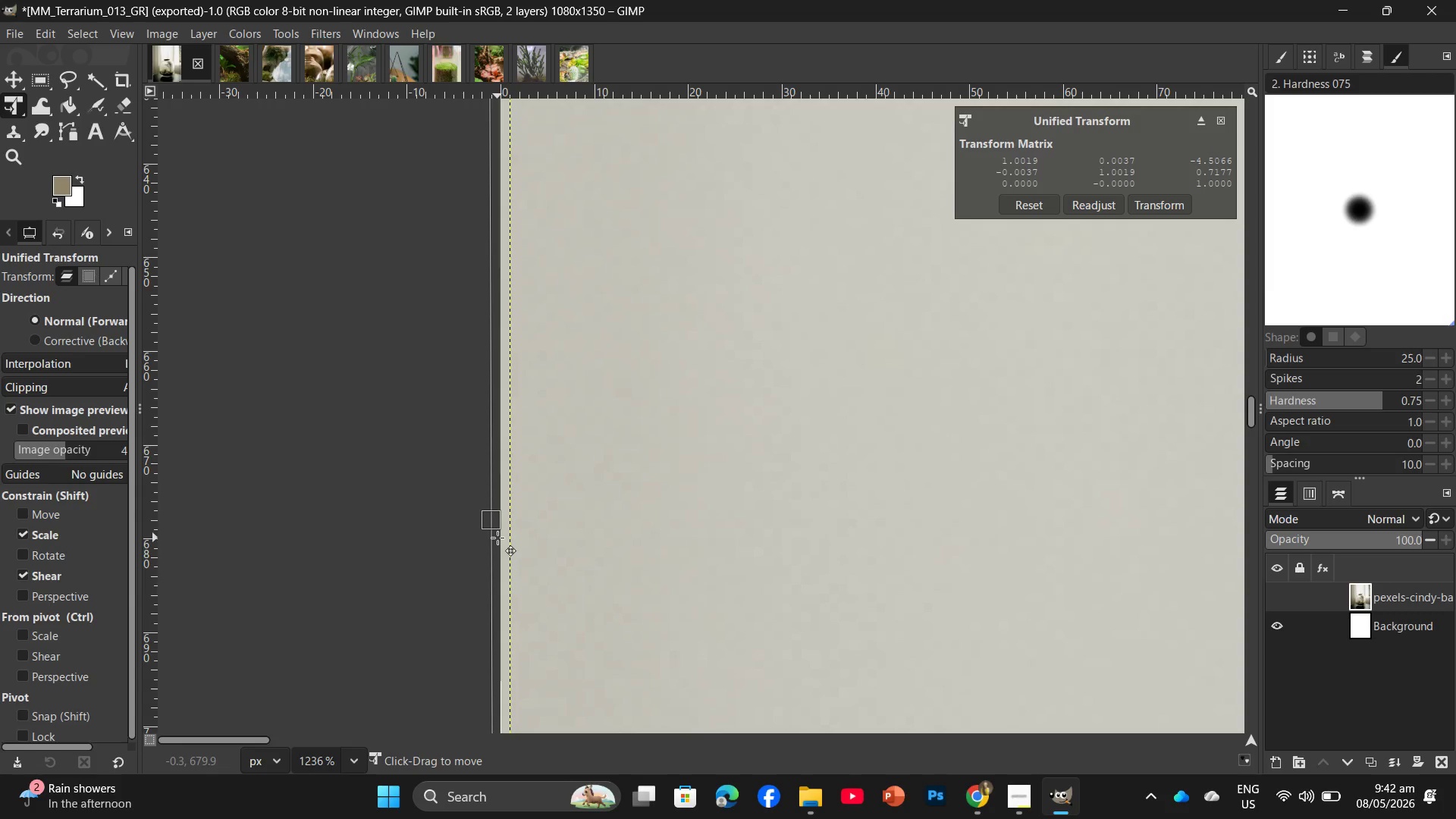 
hold_key(key=ControlLeft, duration=1.97)
scroll: coordinate [1052, 575], scroll_direction: down, amount: 23.0
 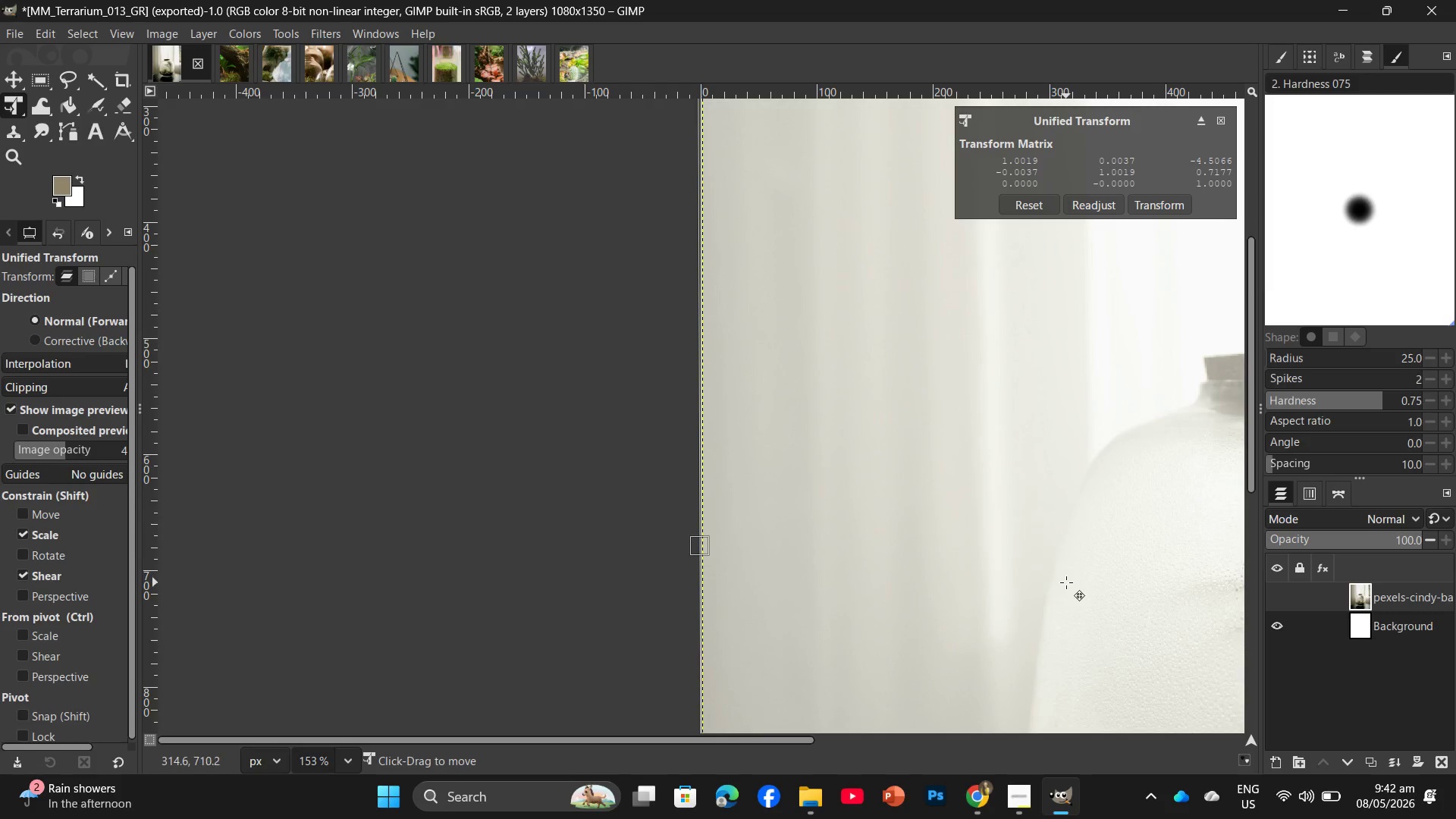 
hold_key(key=Space, duration=0.66)
 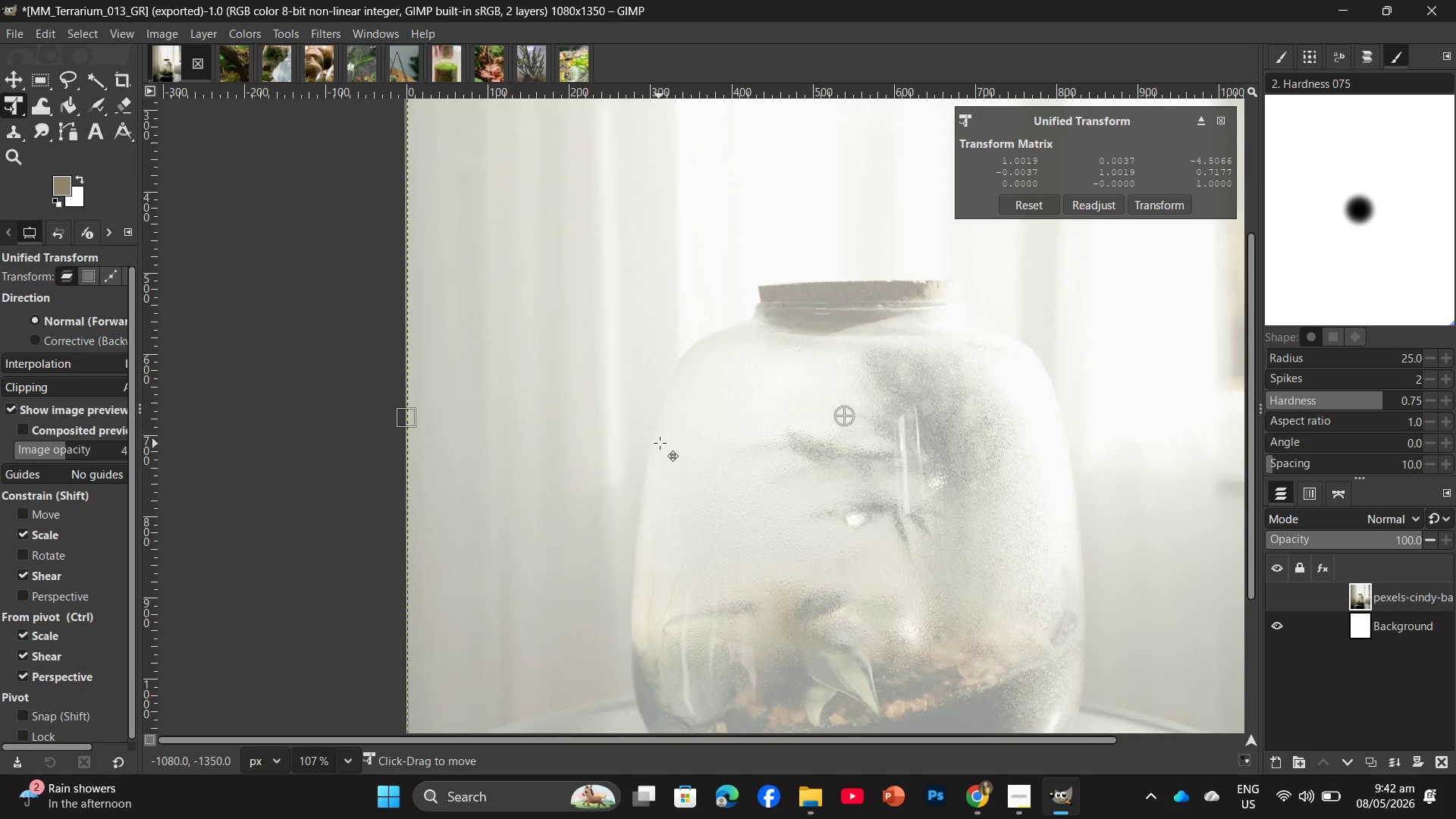 
left_click_drag(start_coordinate=[1059, 582], to_coordinate=[661, 444])
 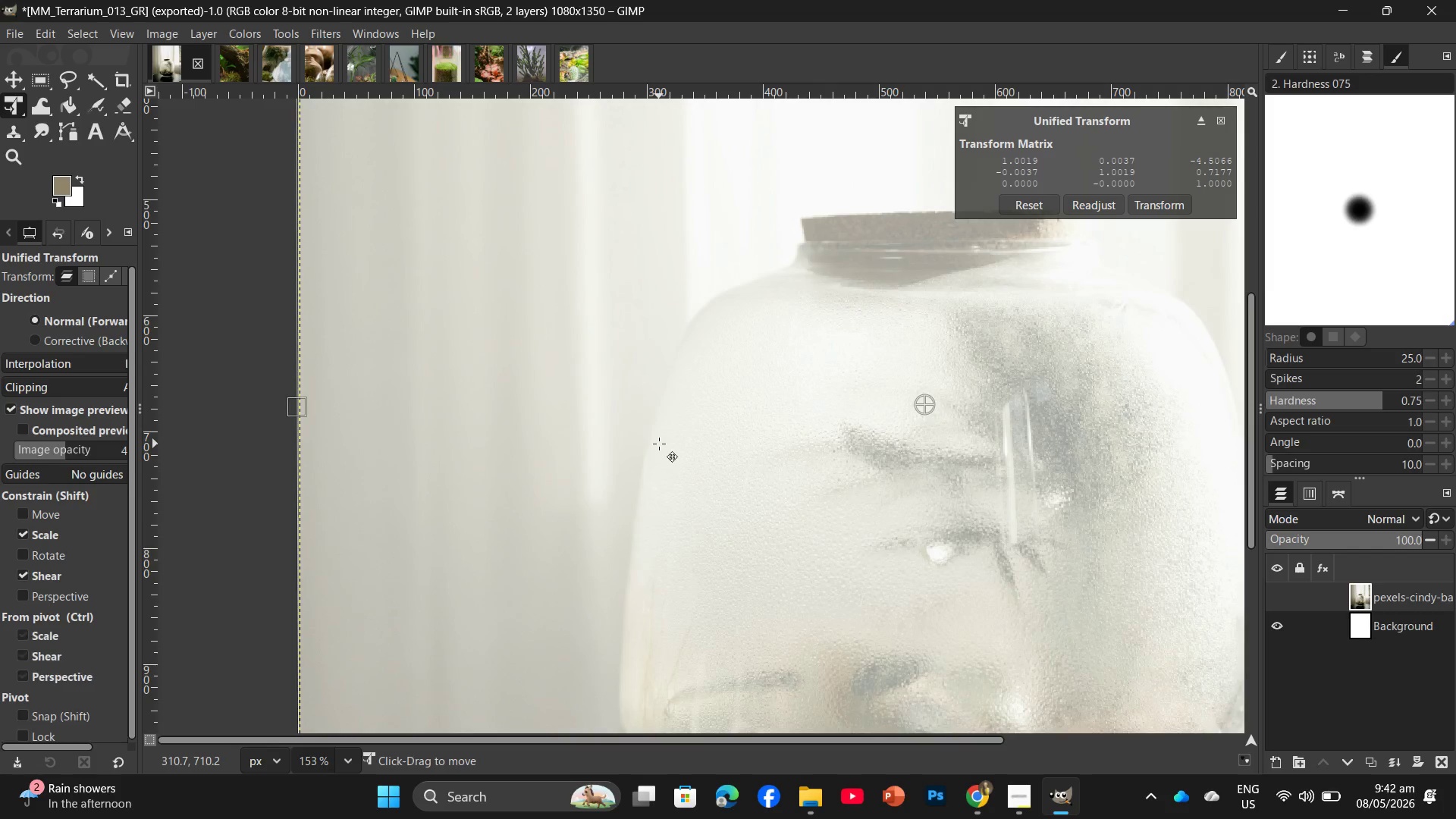 
hold_key(key=ControlLeft, duration=1.2)
scroll: coordinate [859, 465], scroll_direction: down, amount: 10.0
 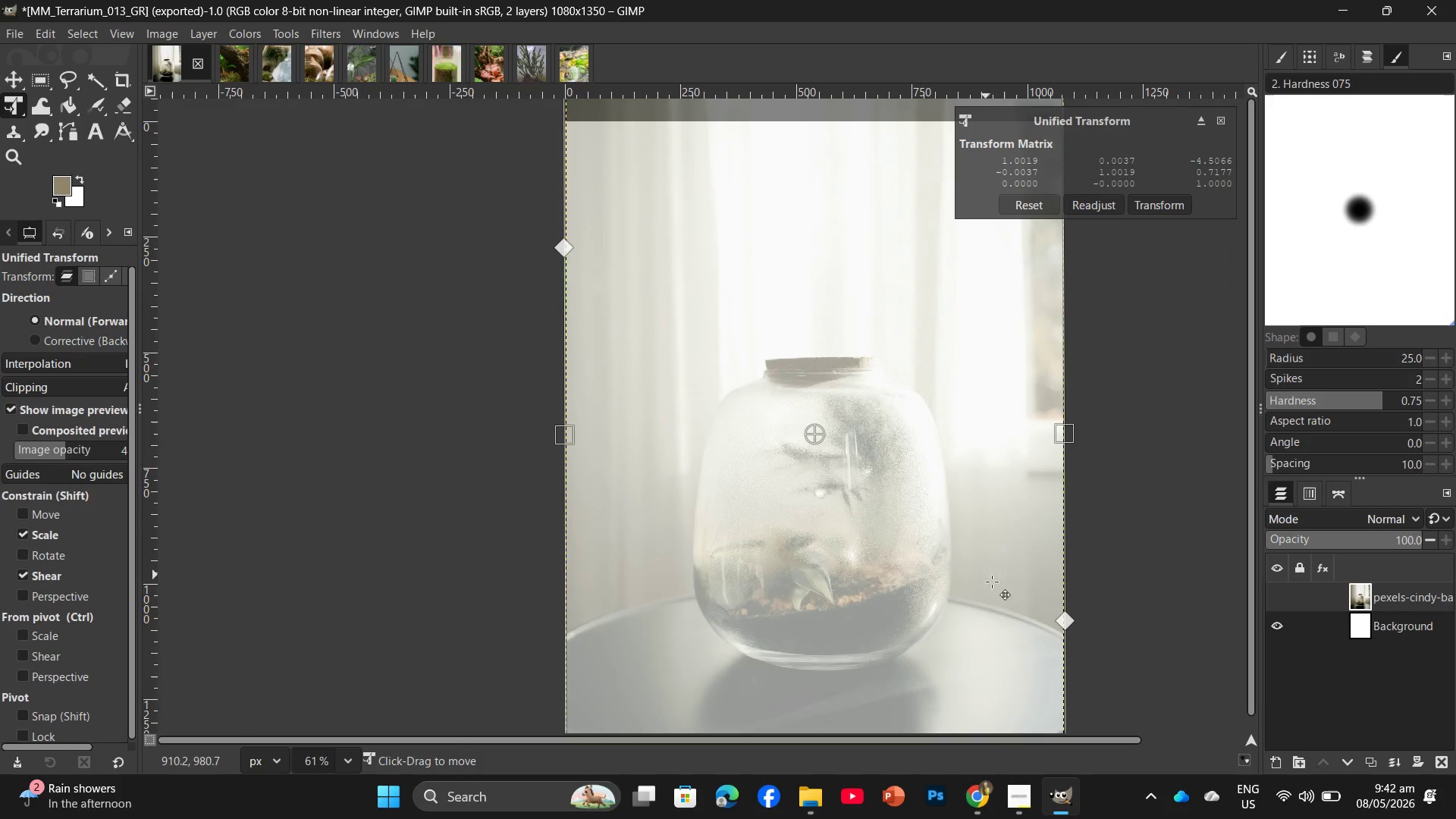 
hold_key(key=Space, duration=1.52)
 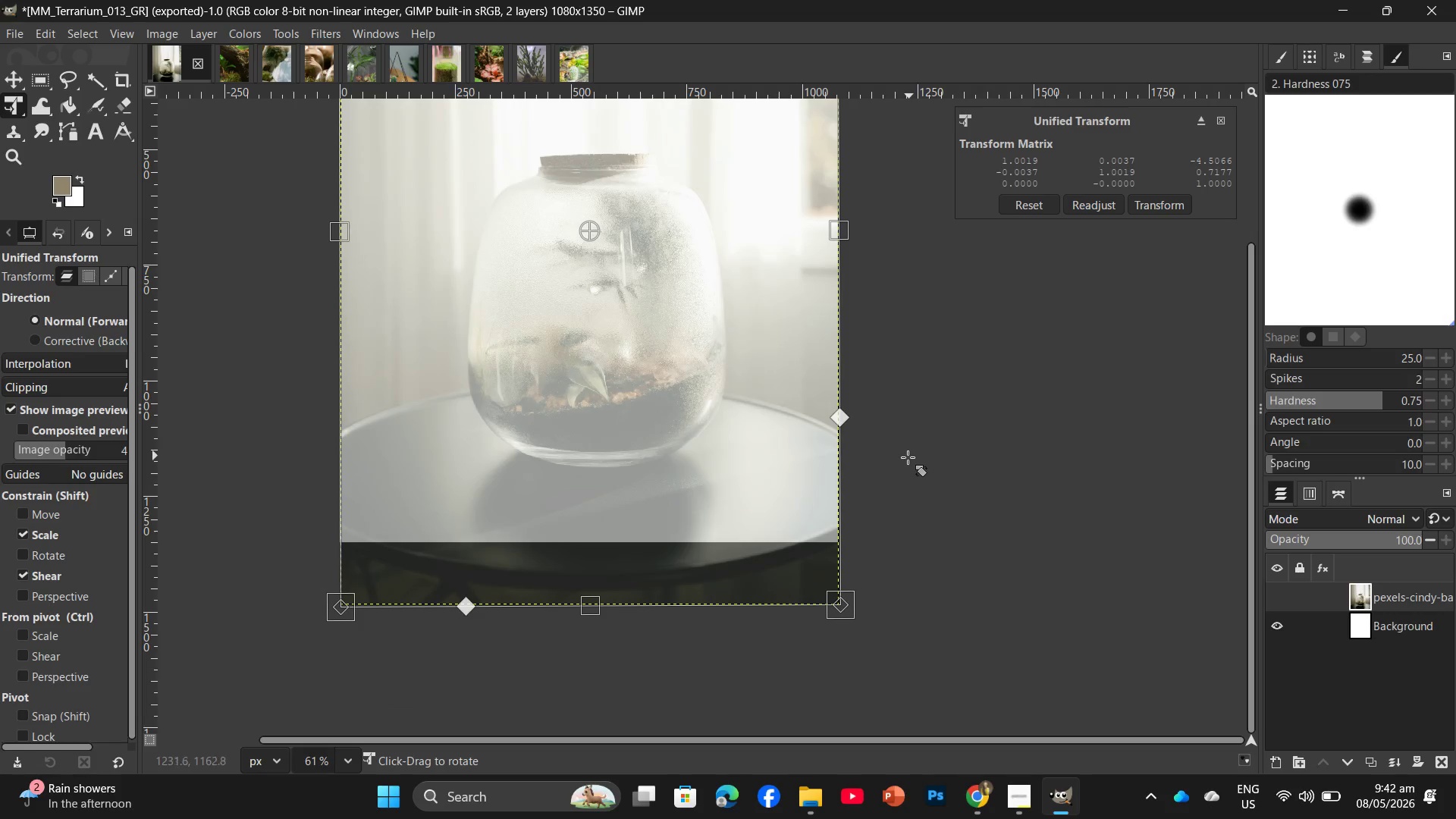 
left_click_drag(start_coordinate=[943, 514], to_coordinate=[780, 385])
 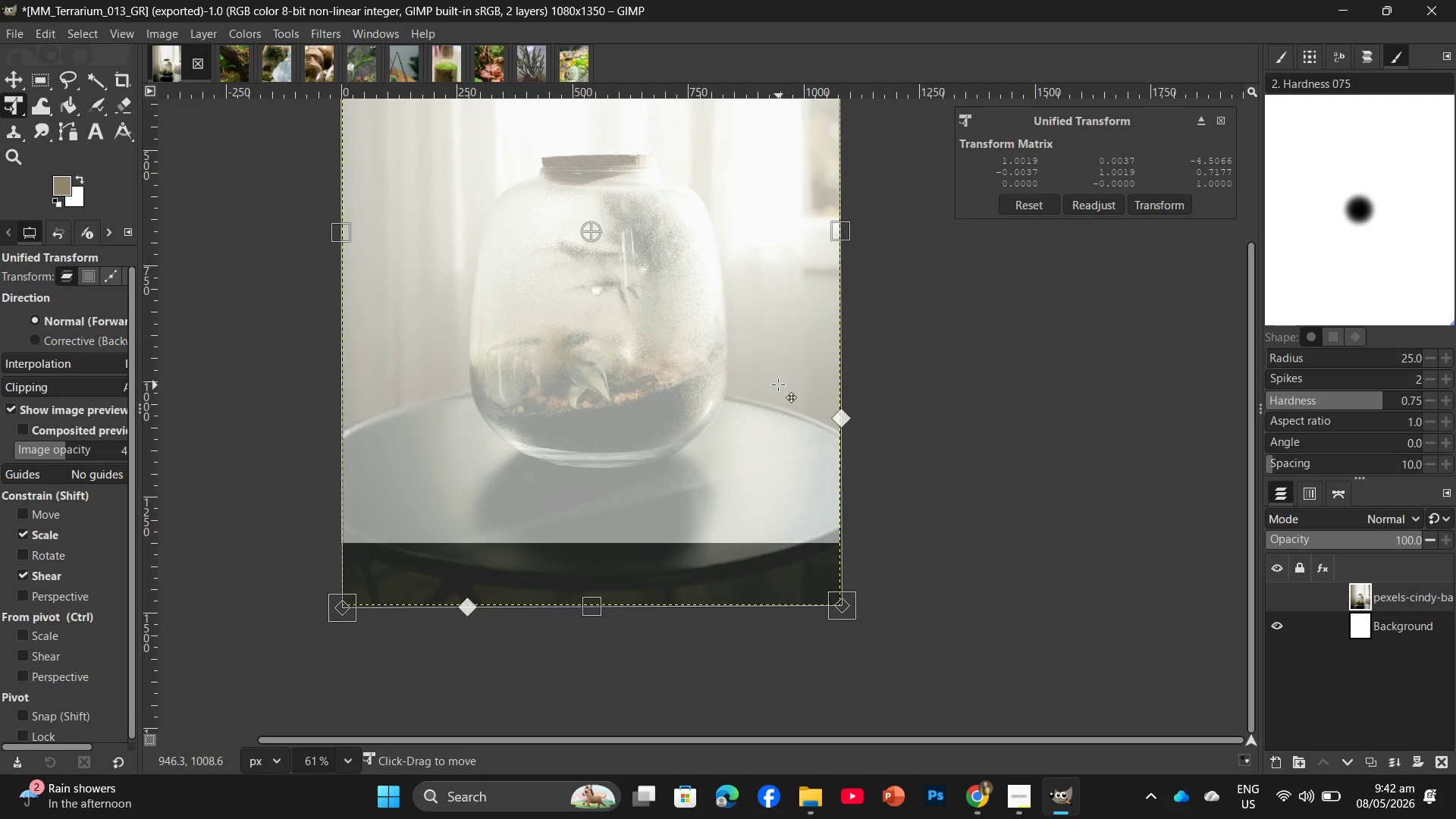 
key(Space)
 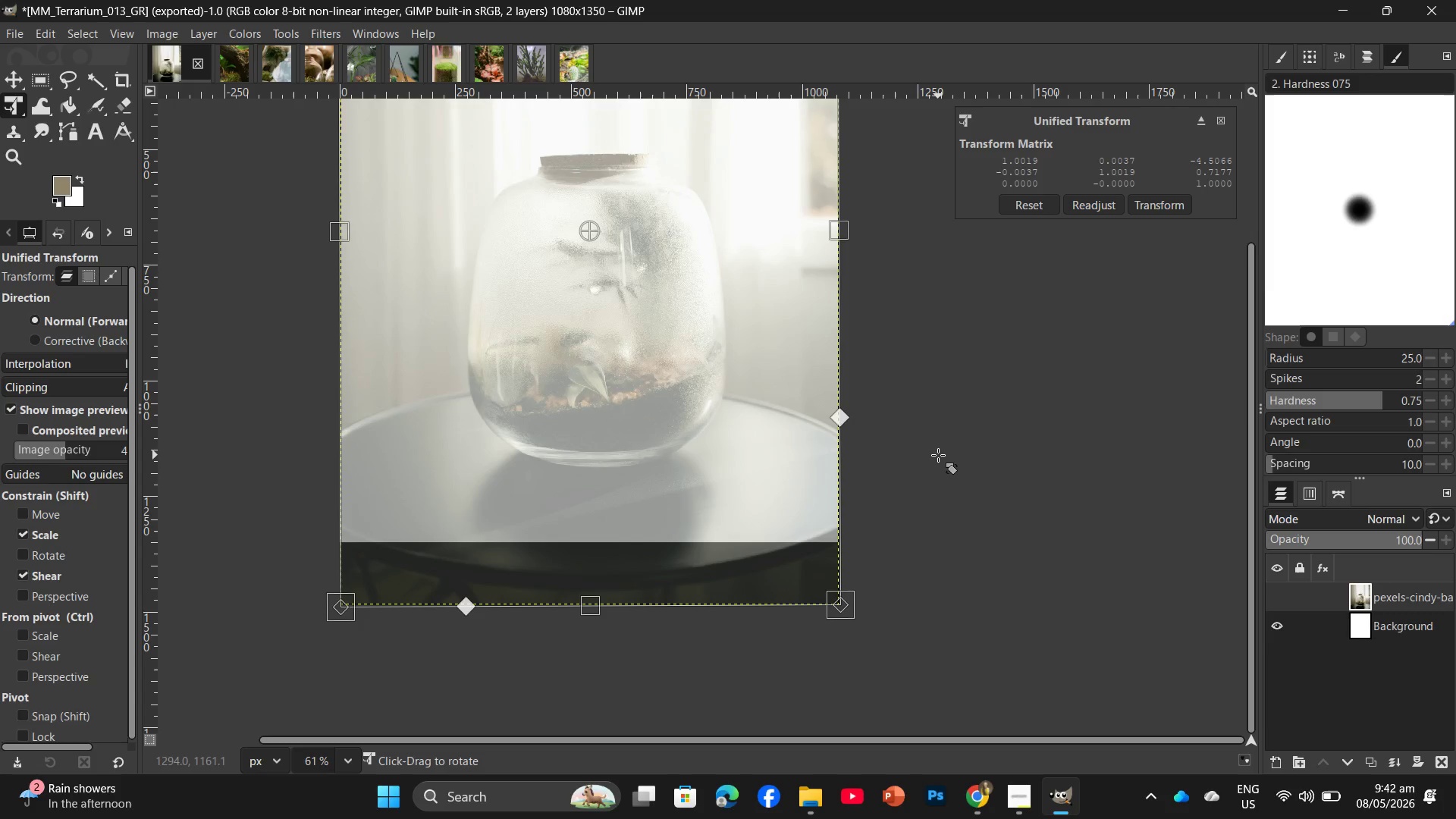 
left_click_drag(start_coordinate=[718, 471], to_coordinate=[716, 437])
 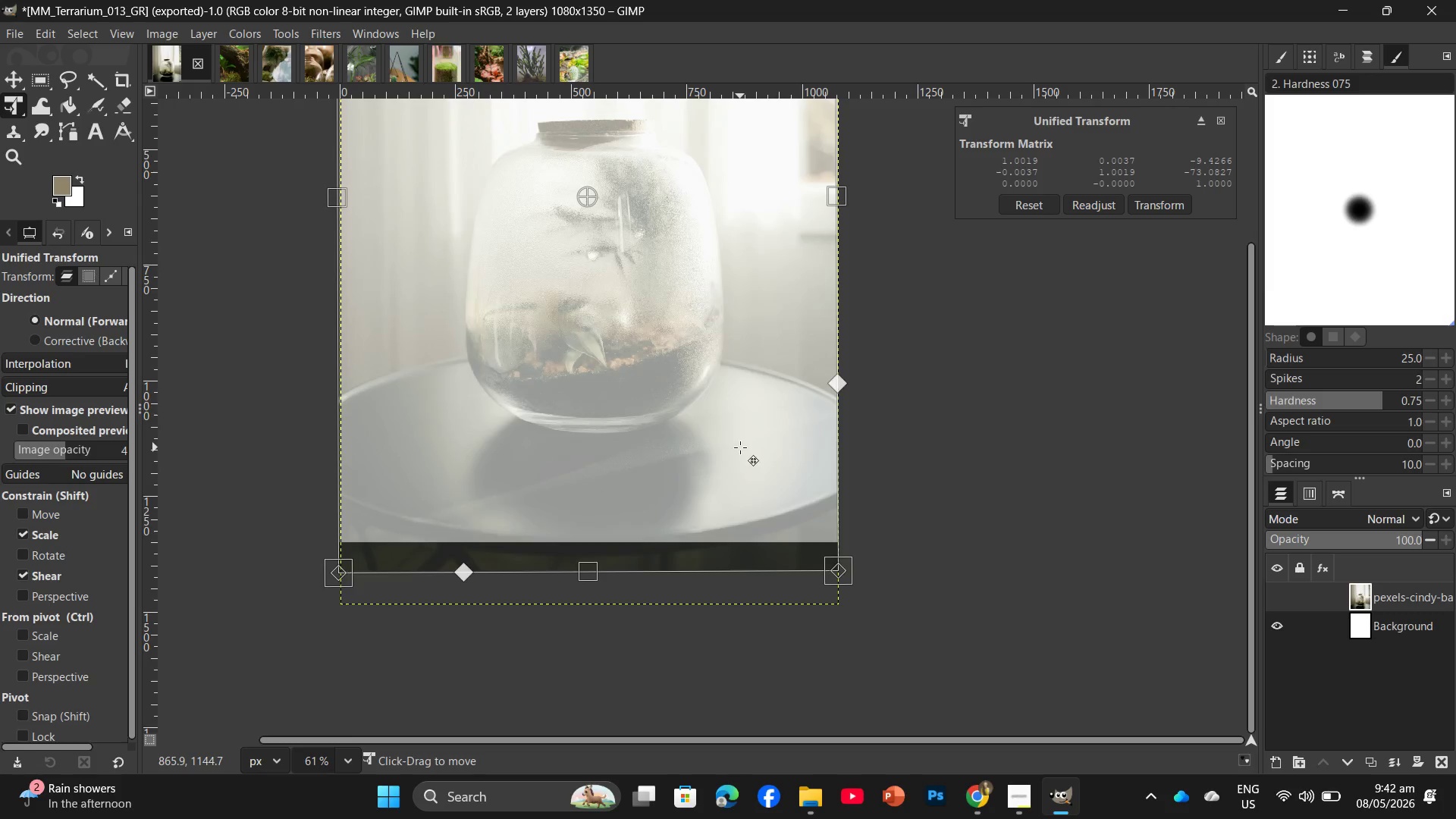 
scroll: coordinate [706, 445], scroll_direction: up, amount: 9.0
 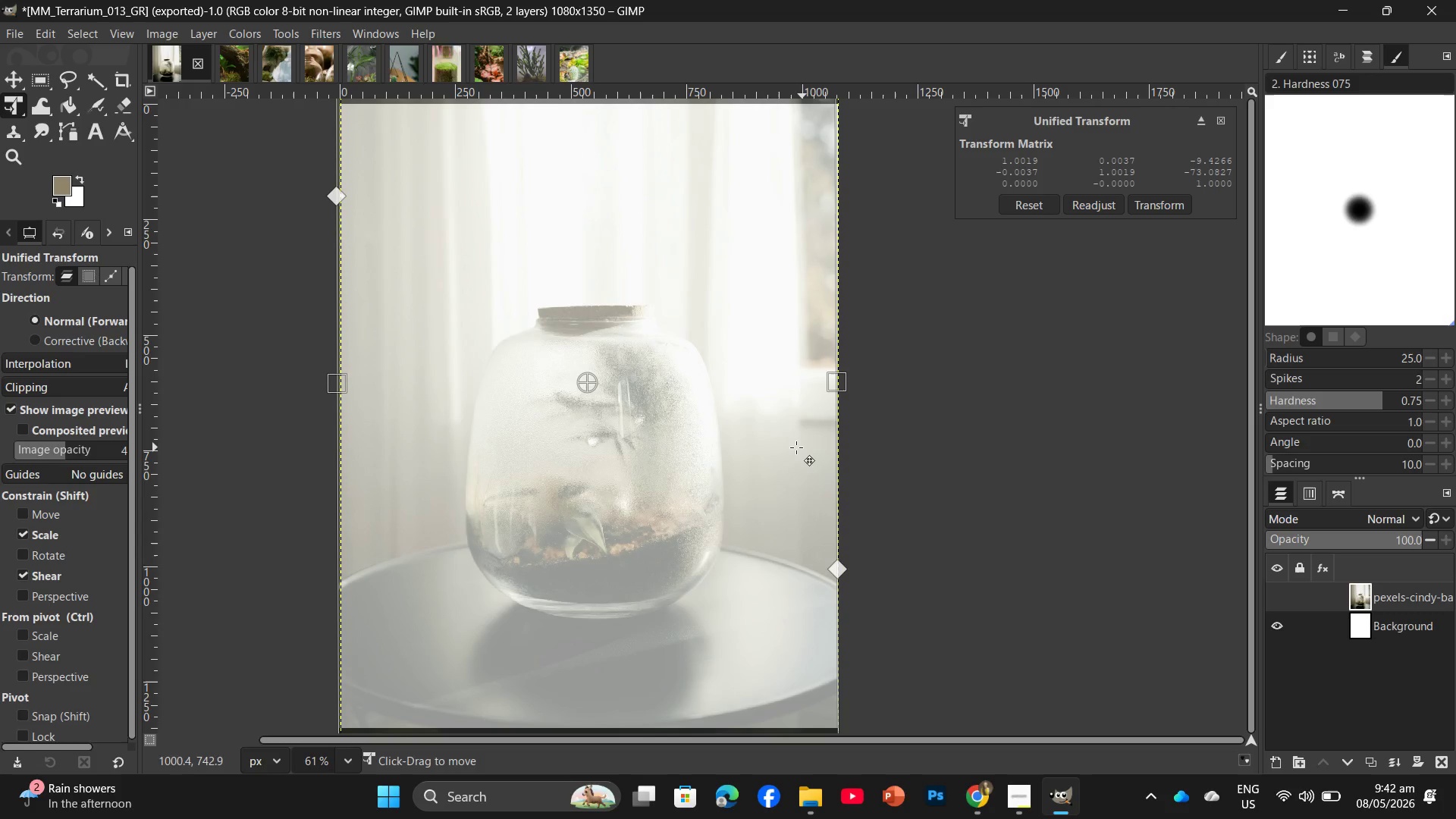 
hold_key(key=ControlLeft, duration=0.83)
scroll: coordinate [795, 447], scroll_direction: down, amount: 5.0
 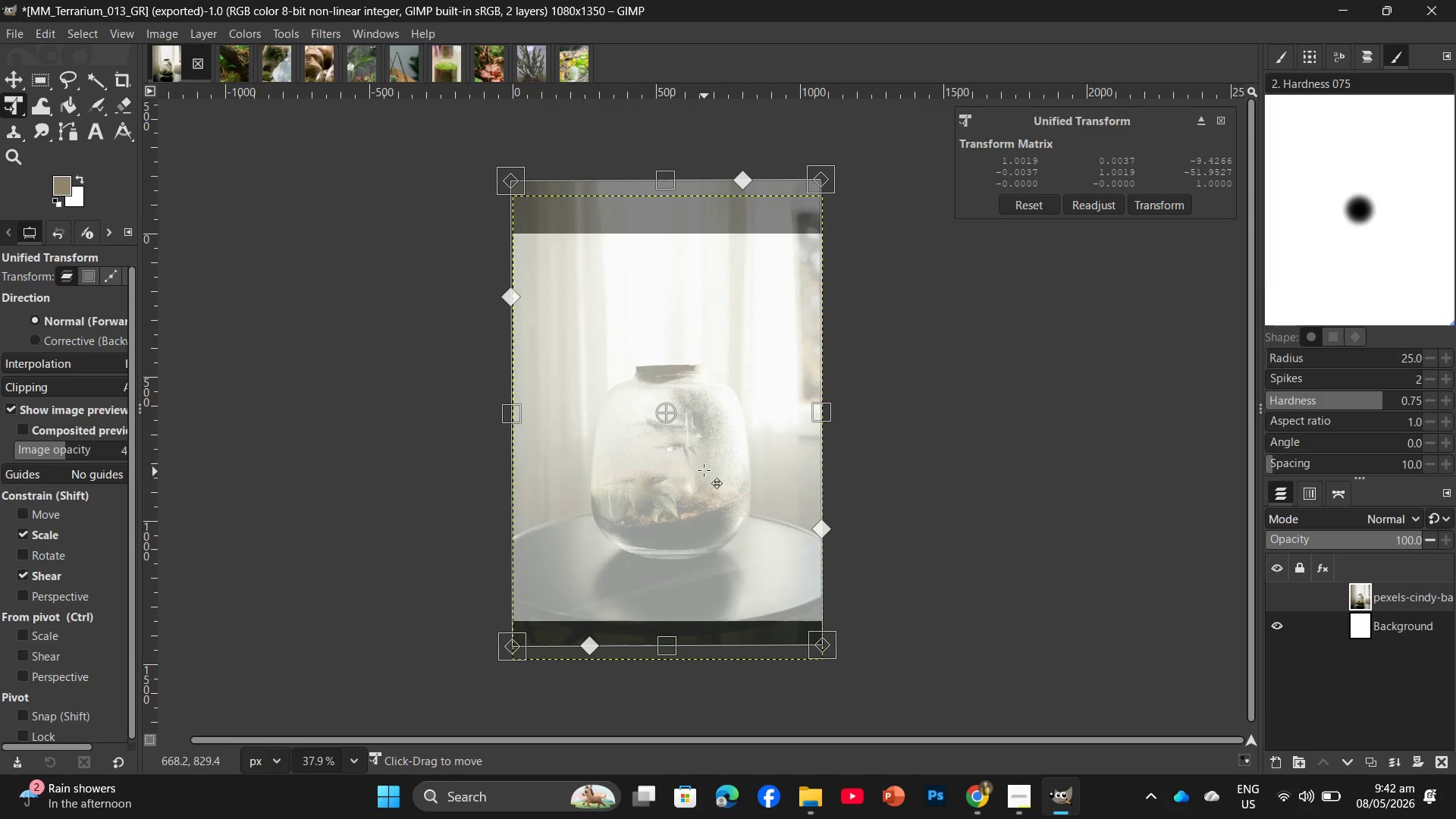 
wait(5.57)
 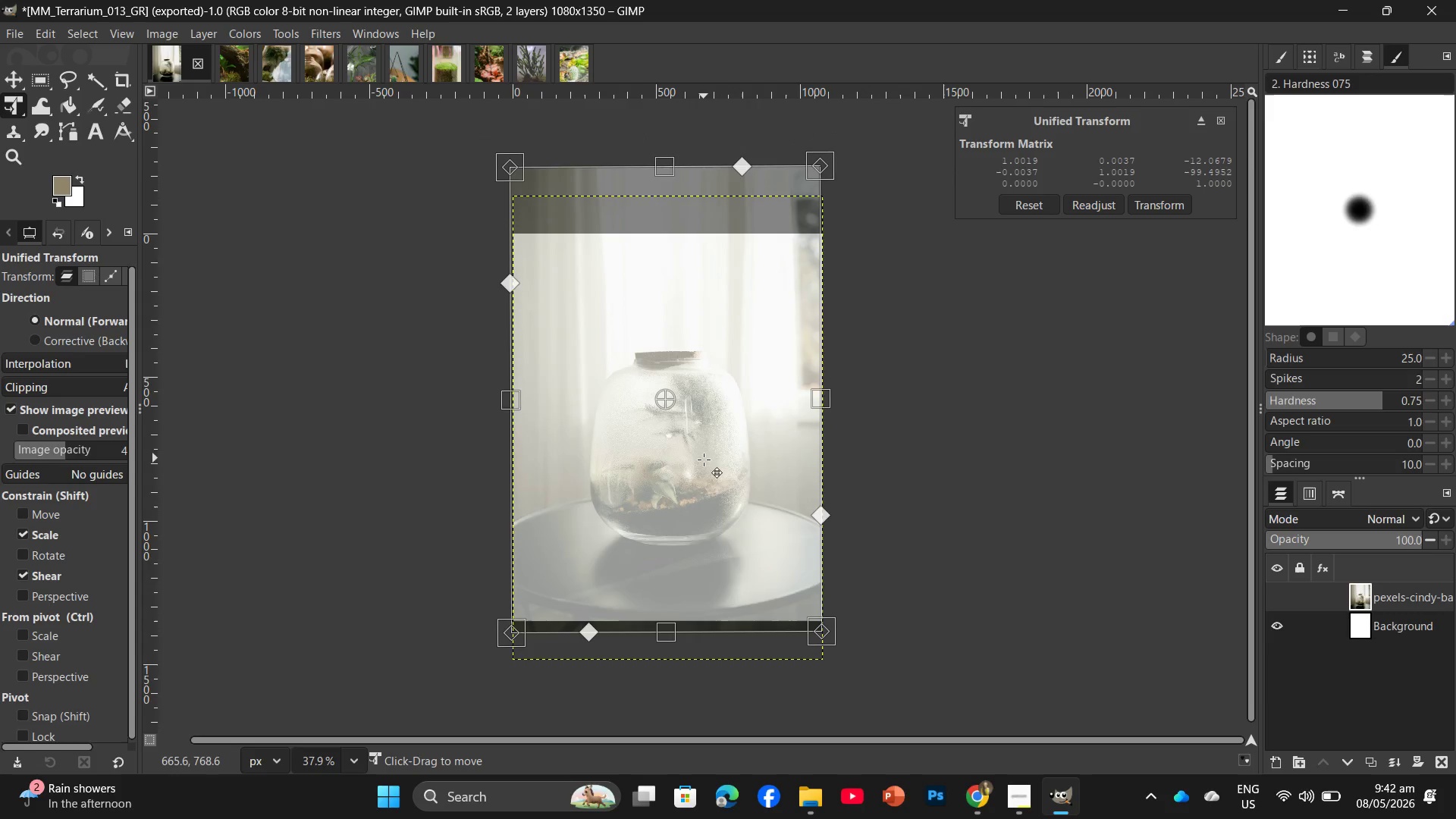 
key(Enter)
 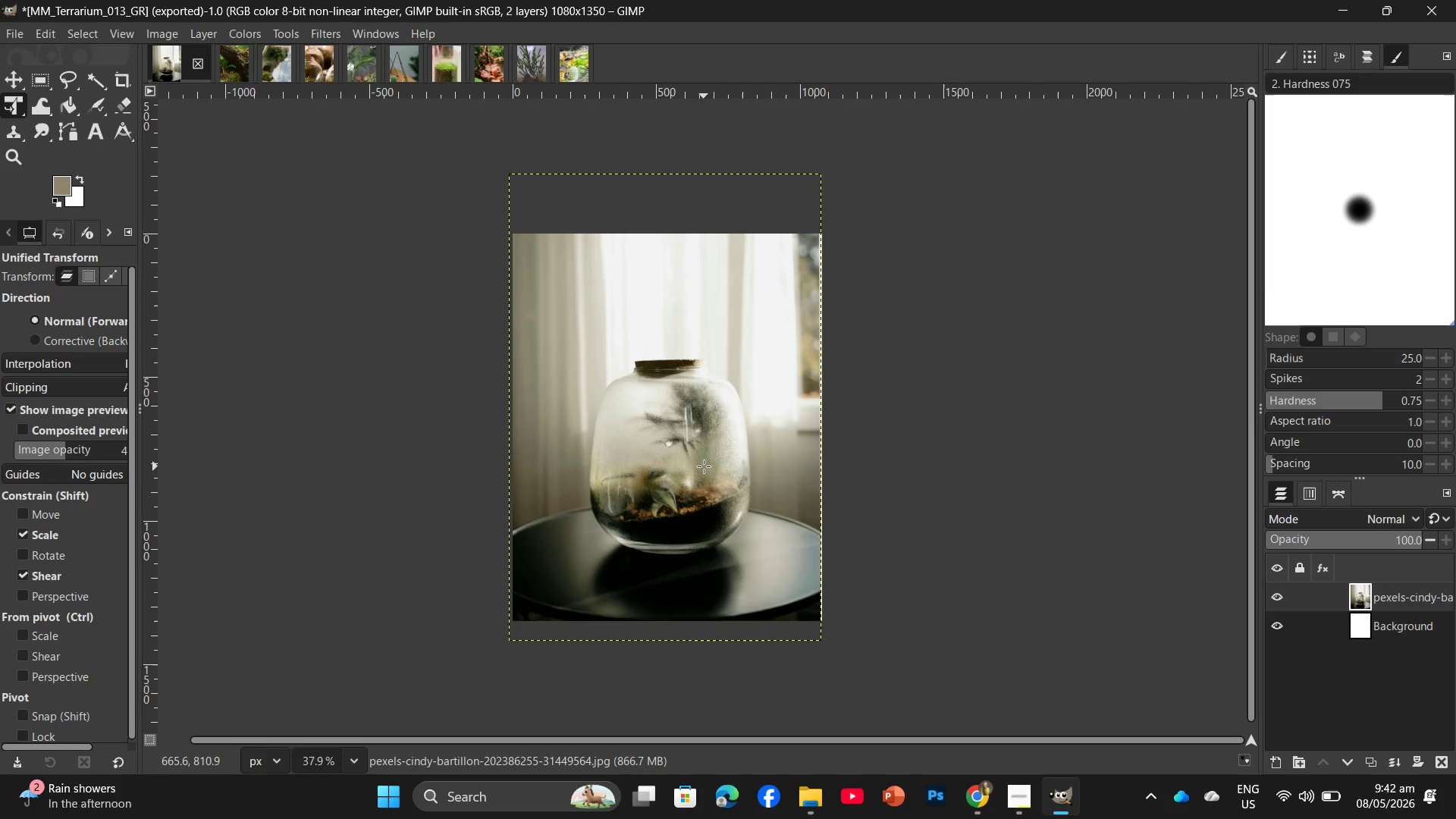 
wait(5.94)
 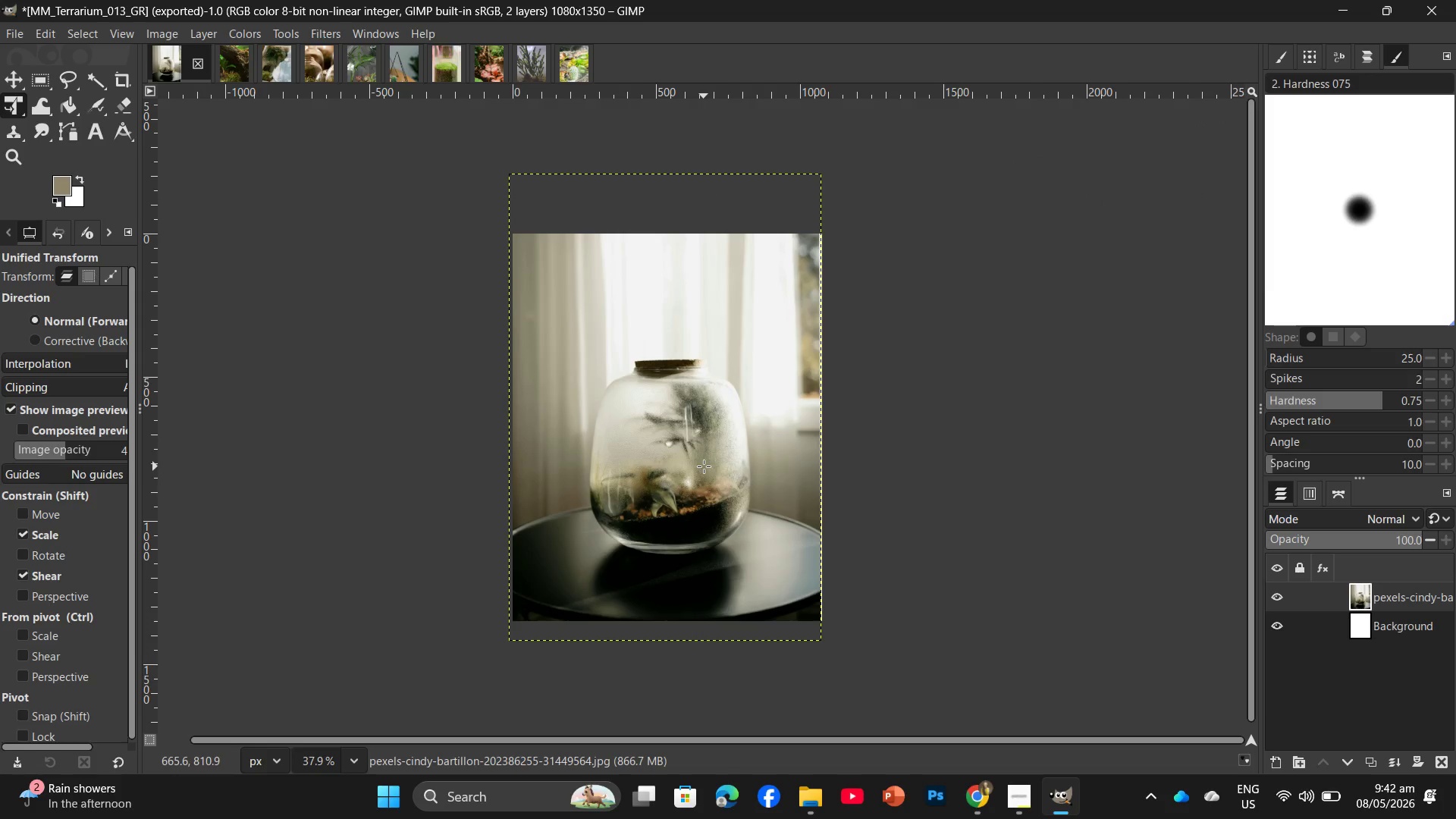 
left_click([752, 443])
 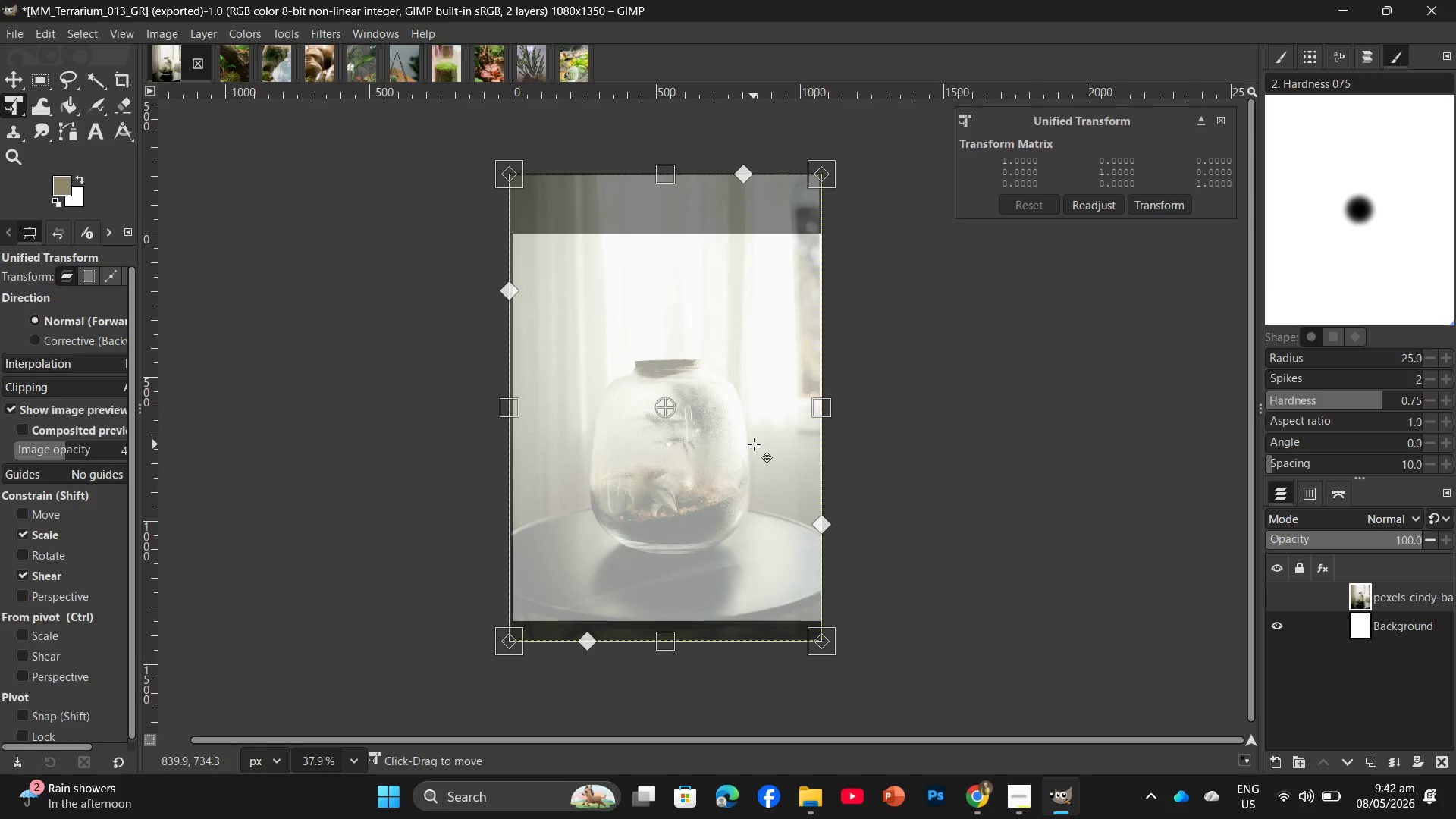 
hold_key(key=ControlLeft, duration=2.77)
scroll: coordinate [777, 448], scroll_direction: up, amount: 30.0
 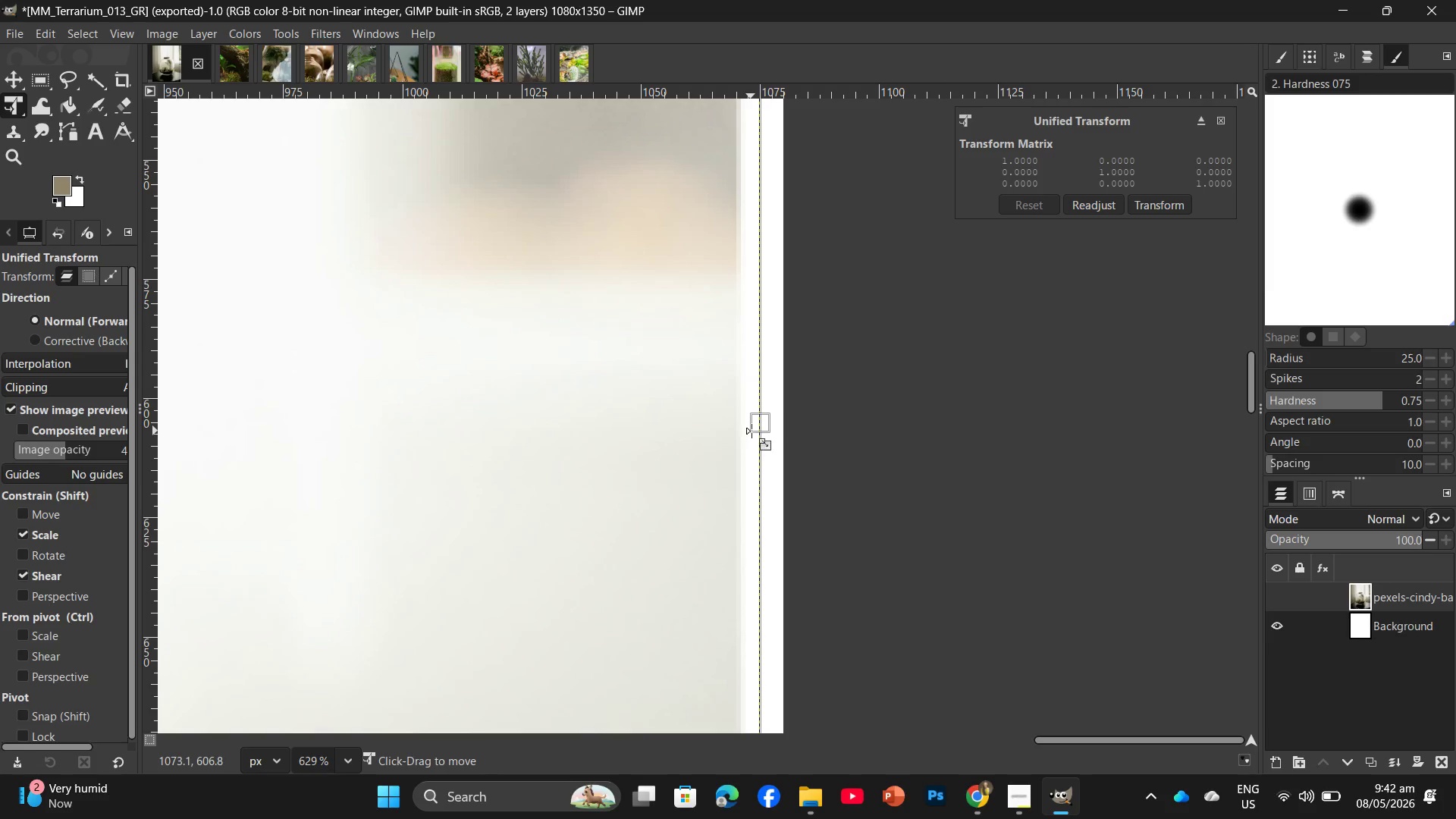 
left_click_drag(start_coordinate=[754, 428], to_coordinate=[795, 425])
 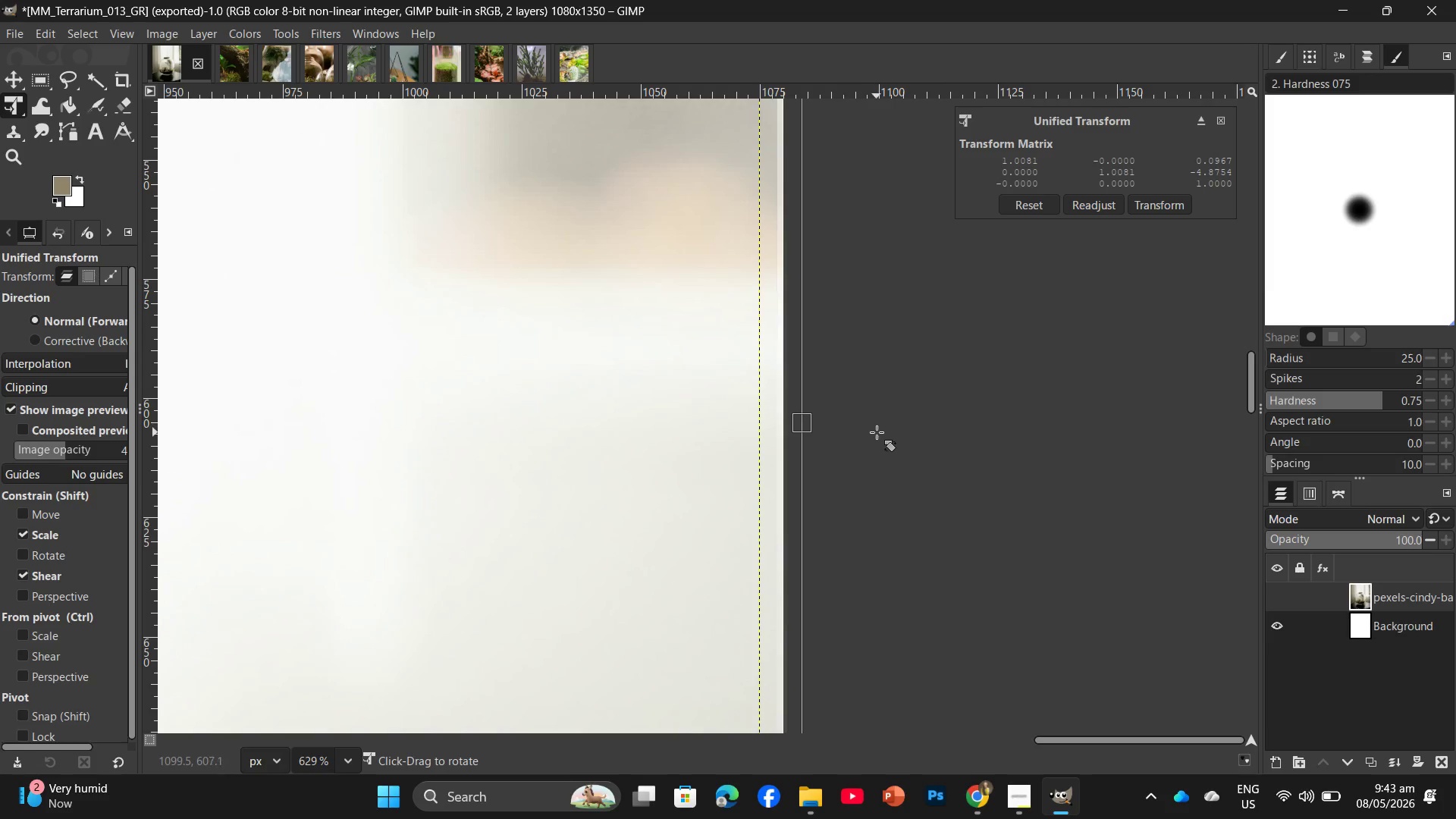 
left_click([877, 432])
 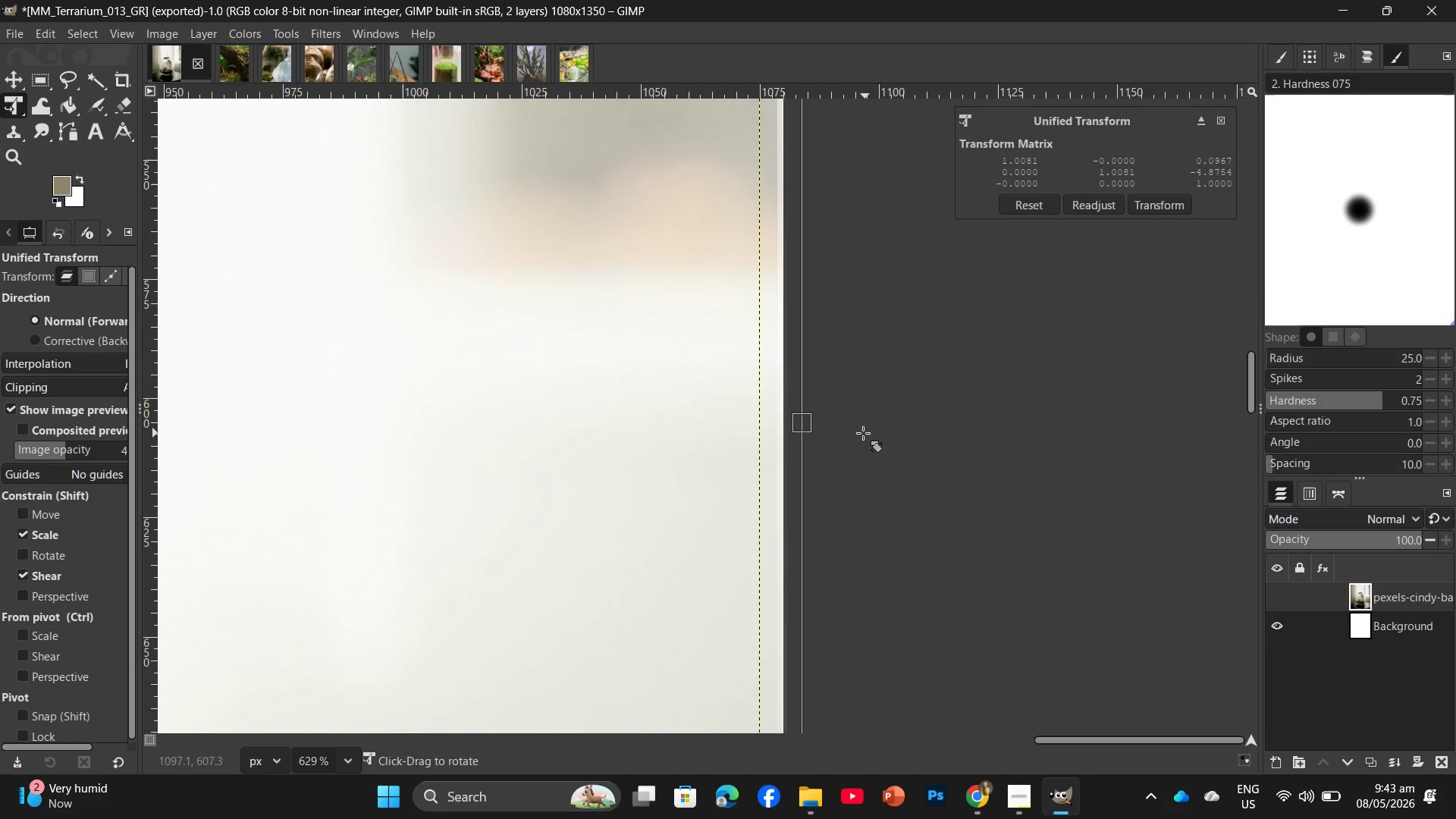 
hold_key(key=ControlLeft, duration=1.8)
scroll: coordinate [846, 444], scroll_direction: down, amount: 15.0
 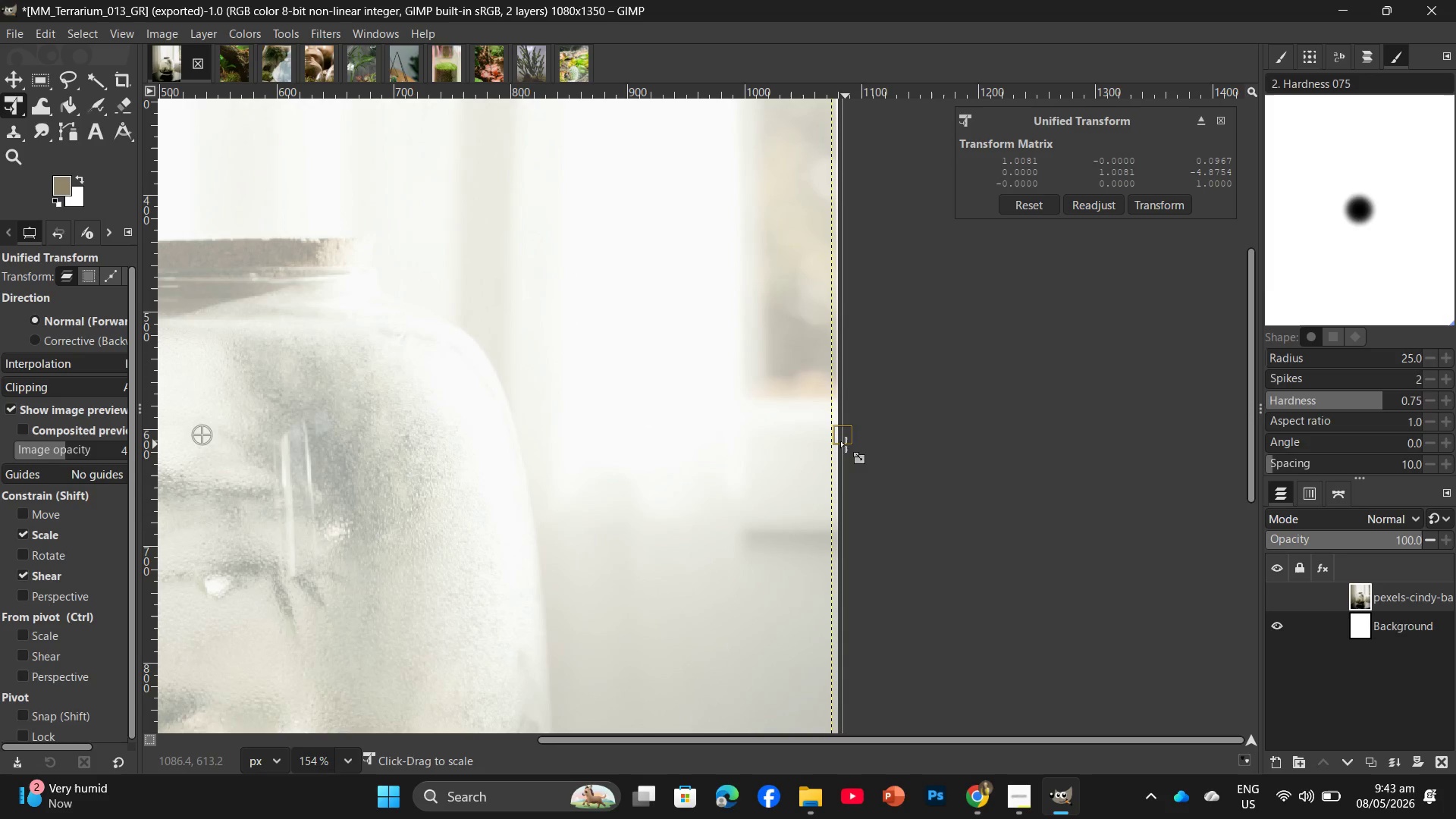 
key(Enter)
 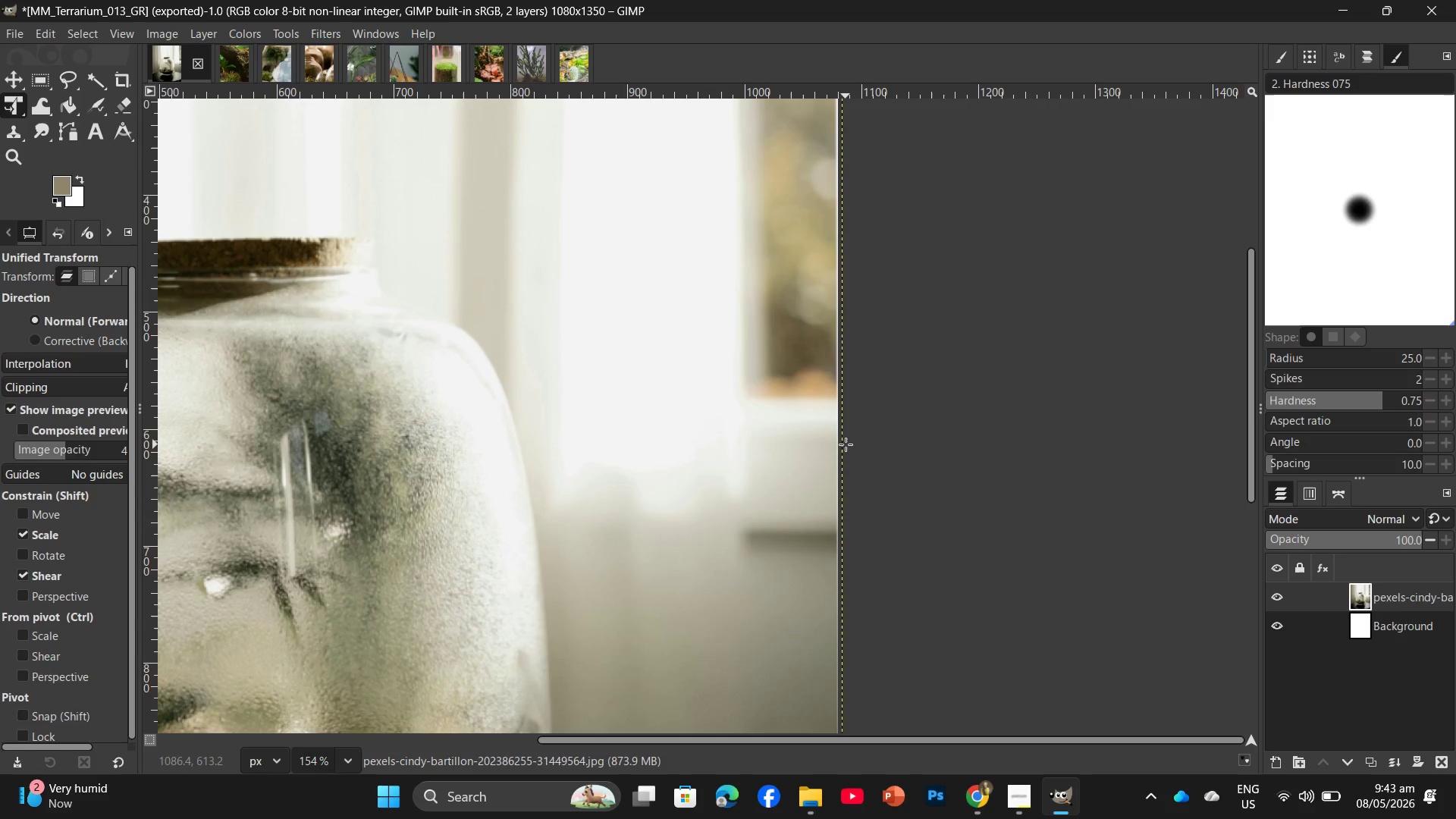 
hold_key(key=ControlLeft, duration=0.55)
 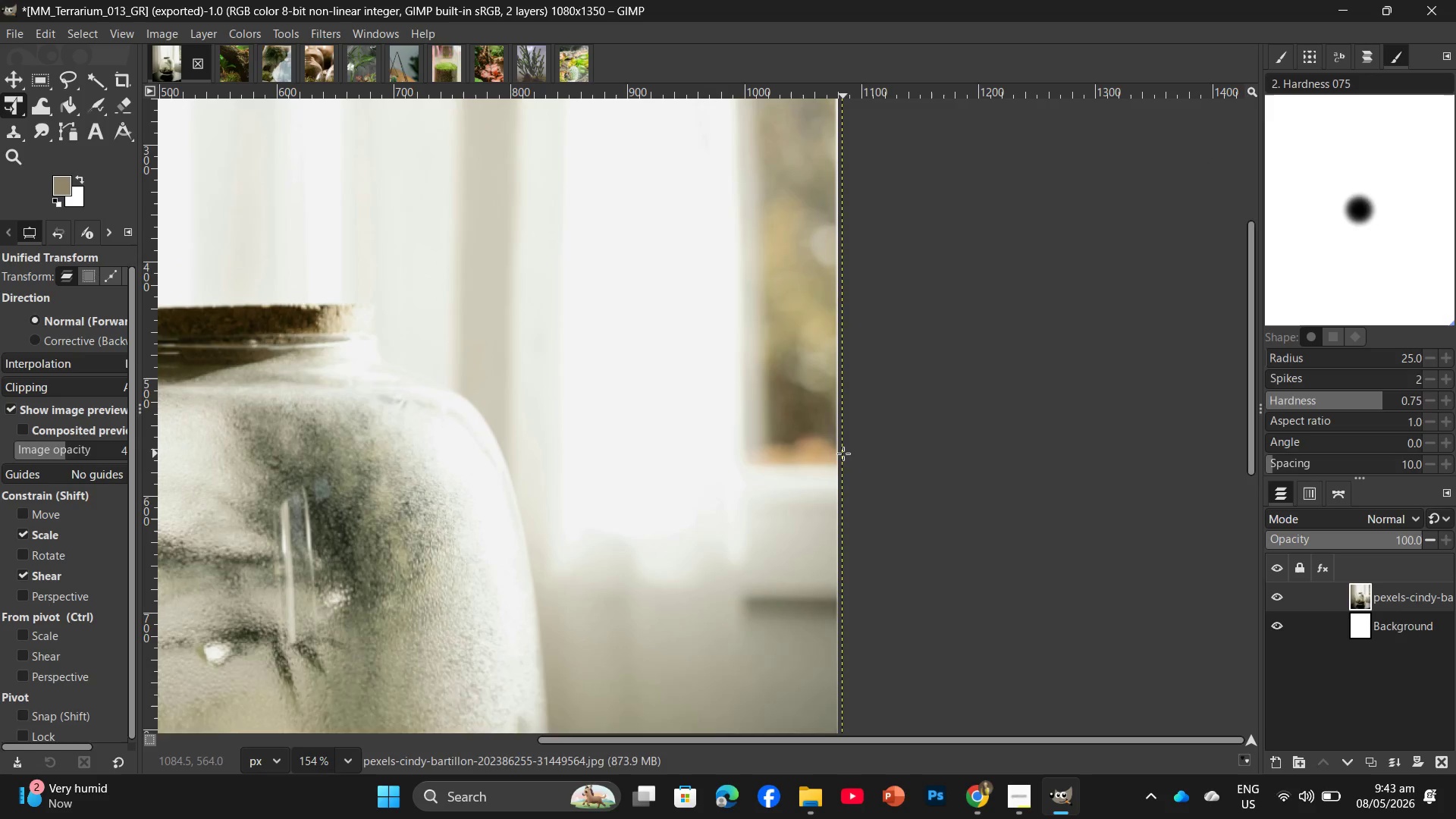 
hold_key(key=ControlLeft, duration=0.91)
 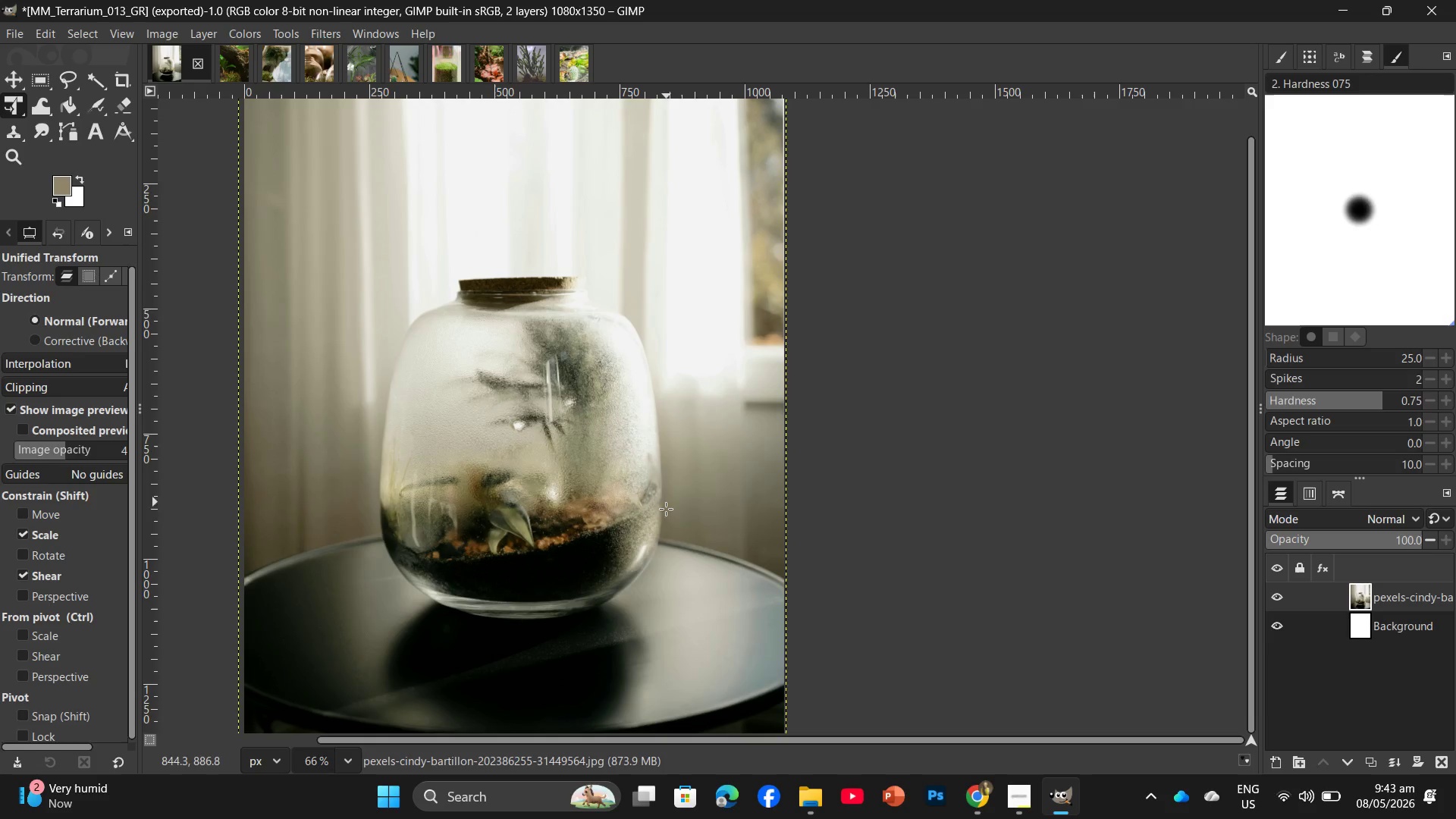 
scroll: coordinate [841, 438], scroll_direction: up, amount: 12.0
 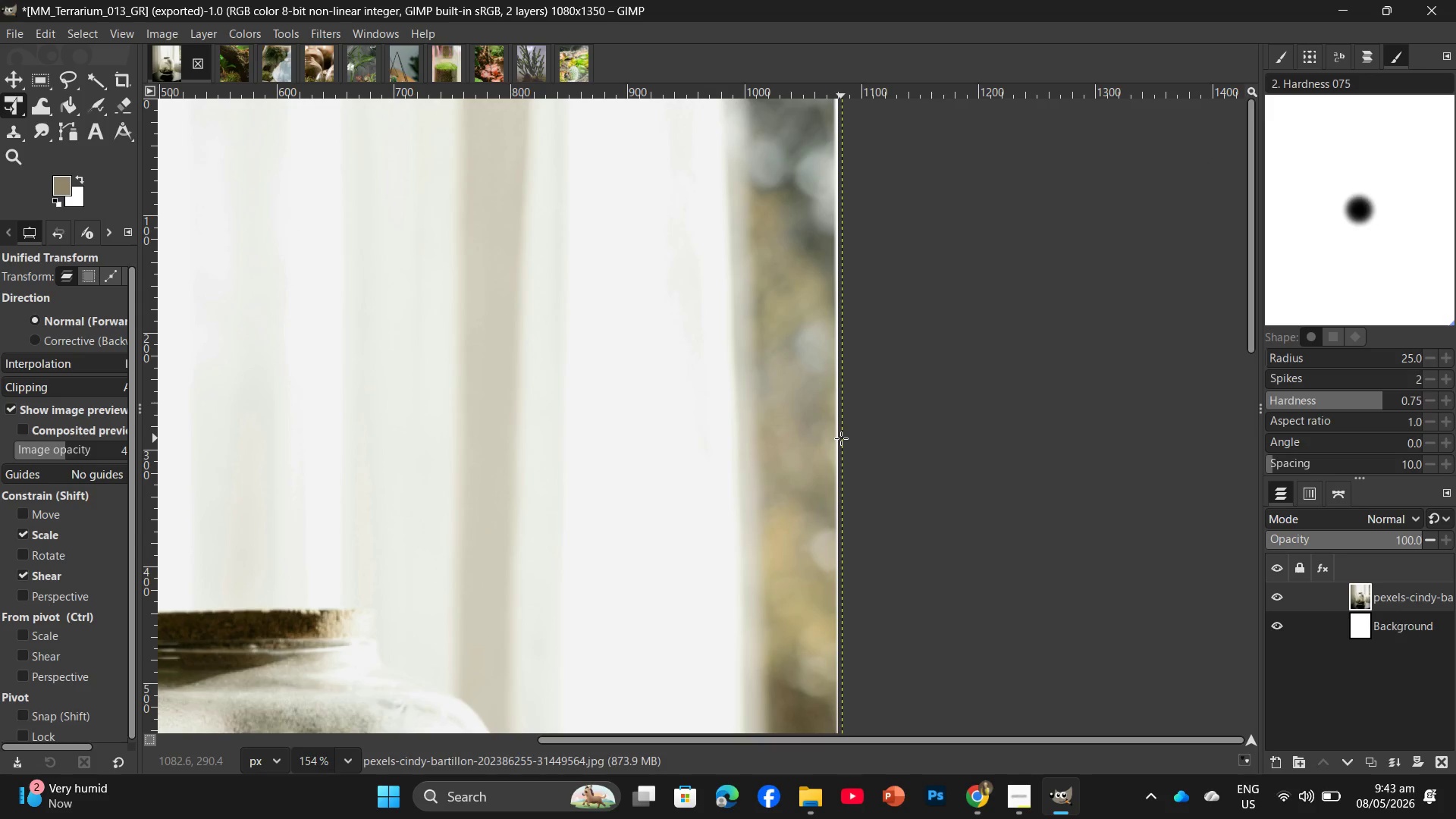 
hold_key(key=ControlLeft, duration=0.44)
scroll: coordinate [658, 519], scroll_direction: down, amount: 25.0
 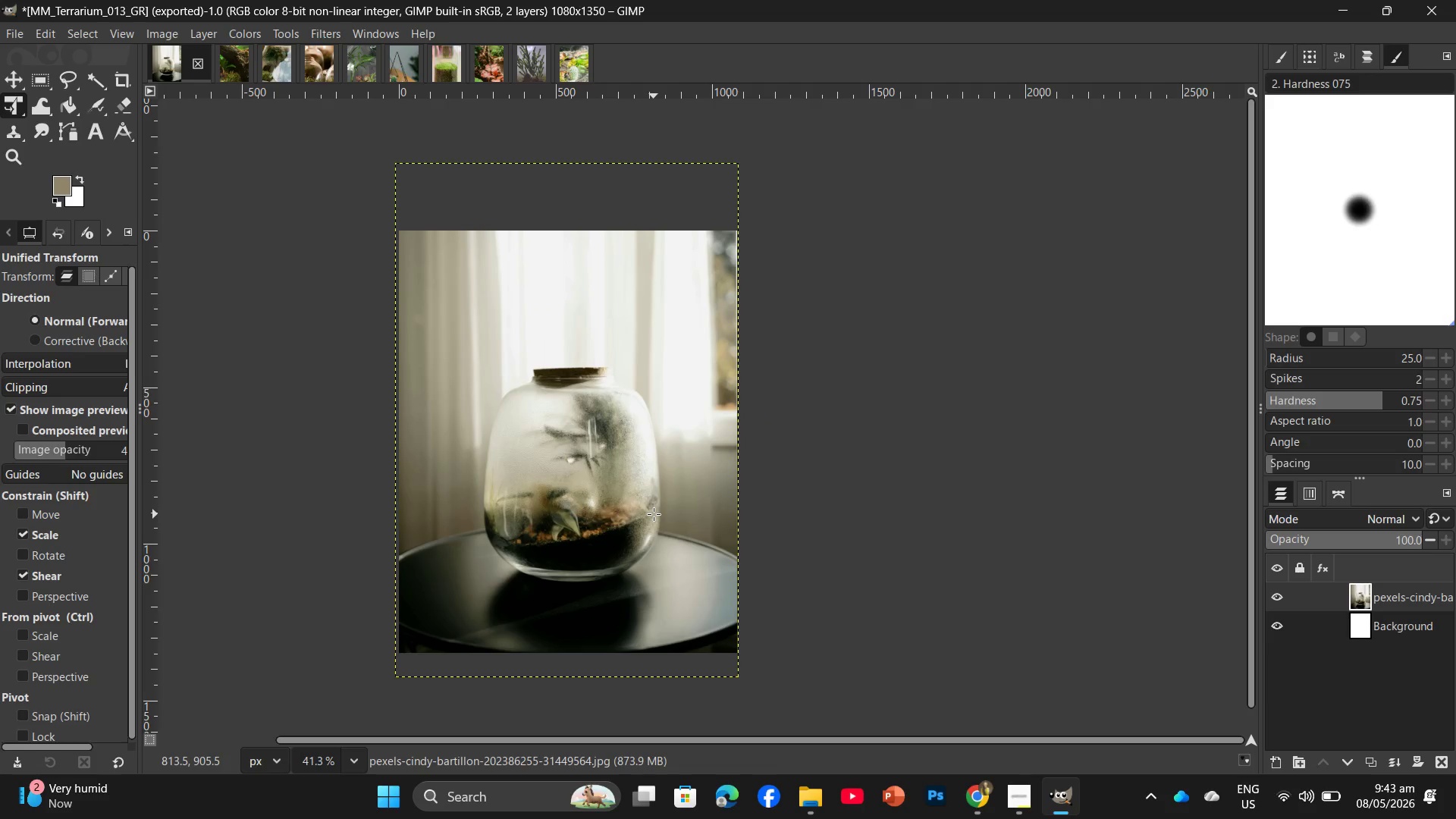 
key(Control+Shift+E)
 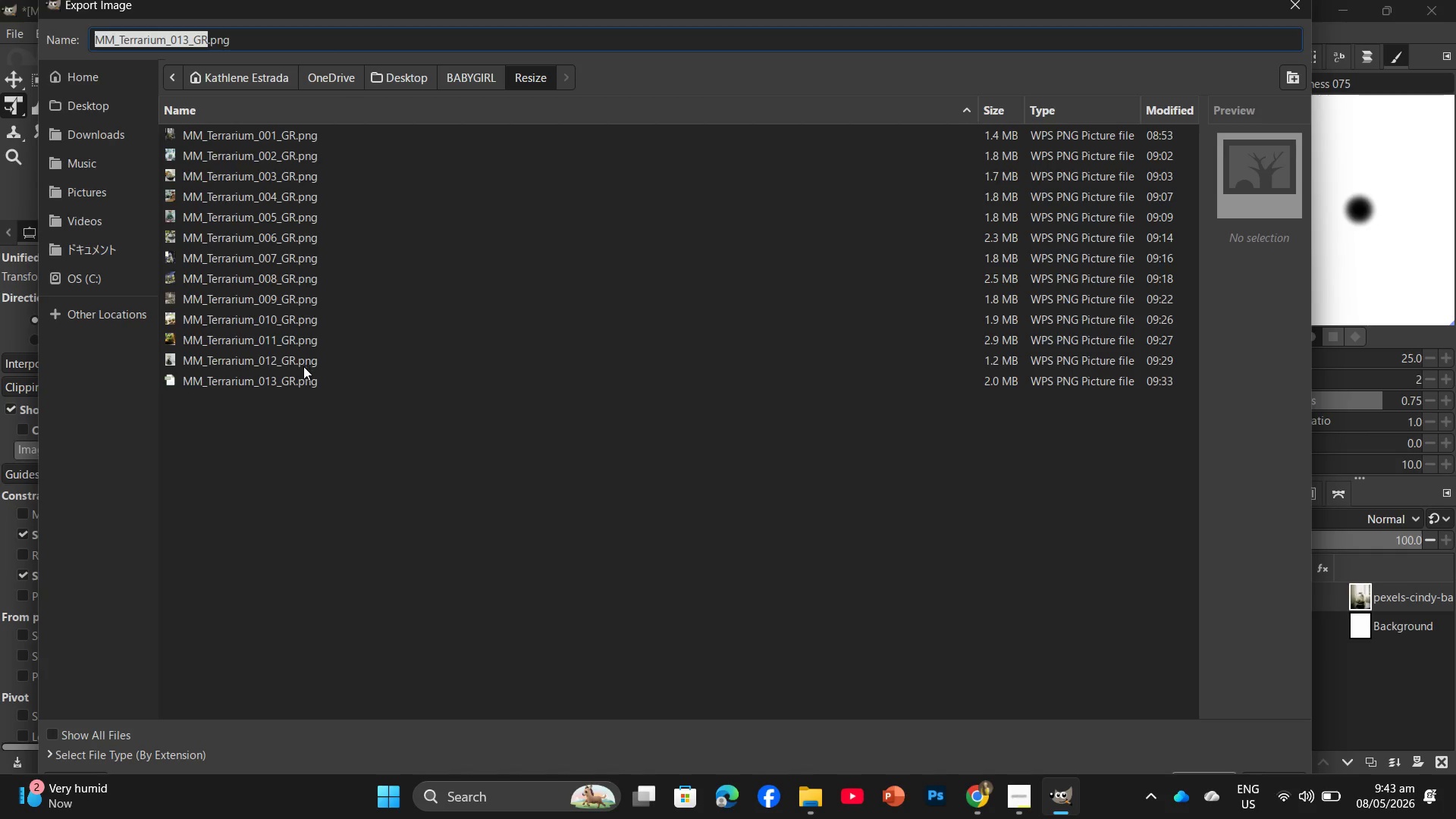 
left_click([291, 386])
 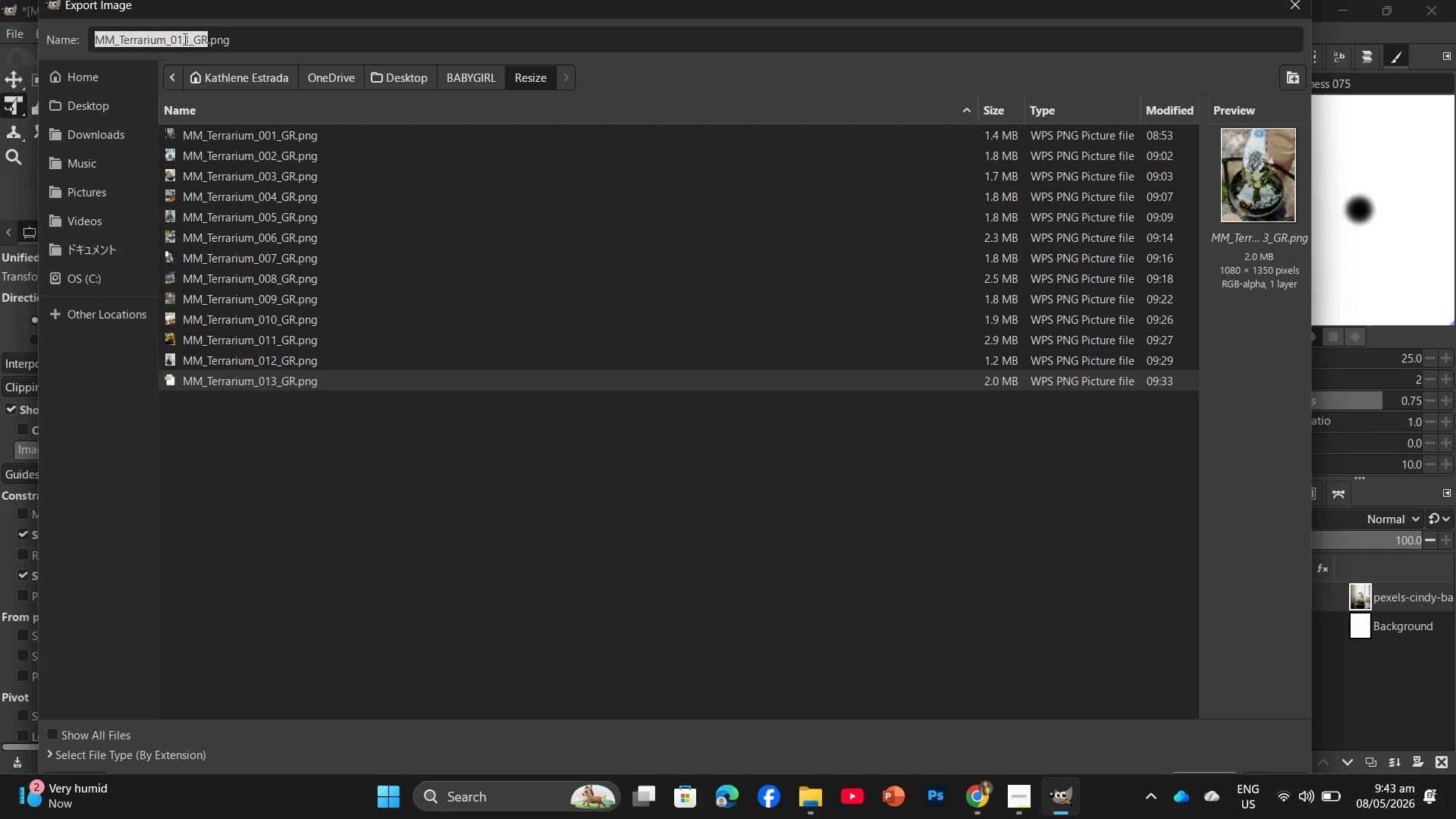 
left_click([184, 38])
 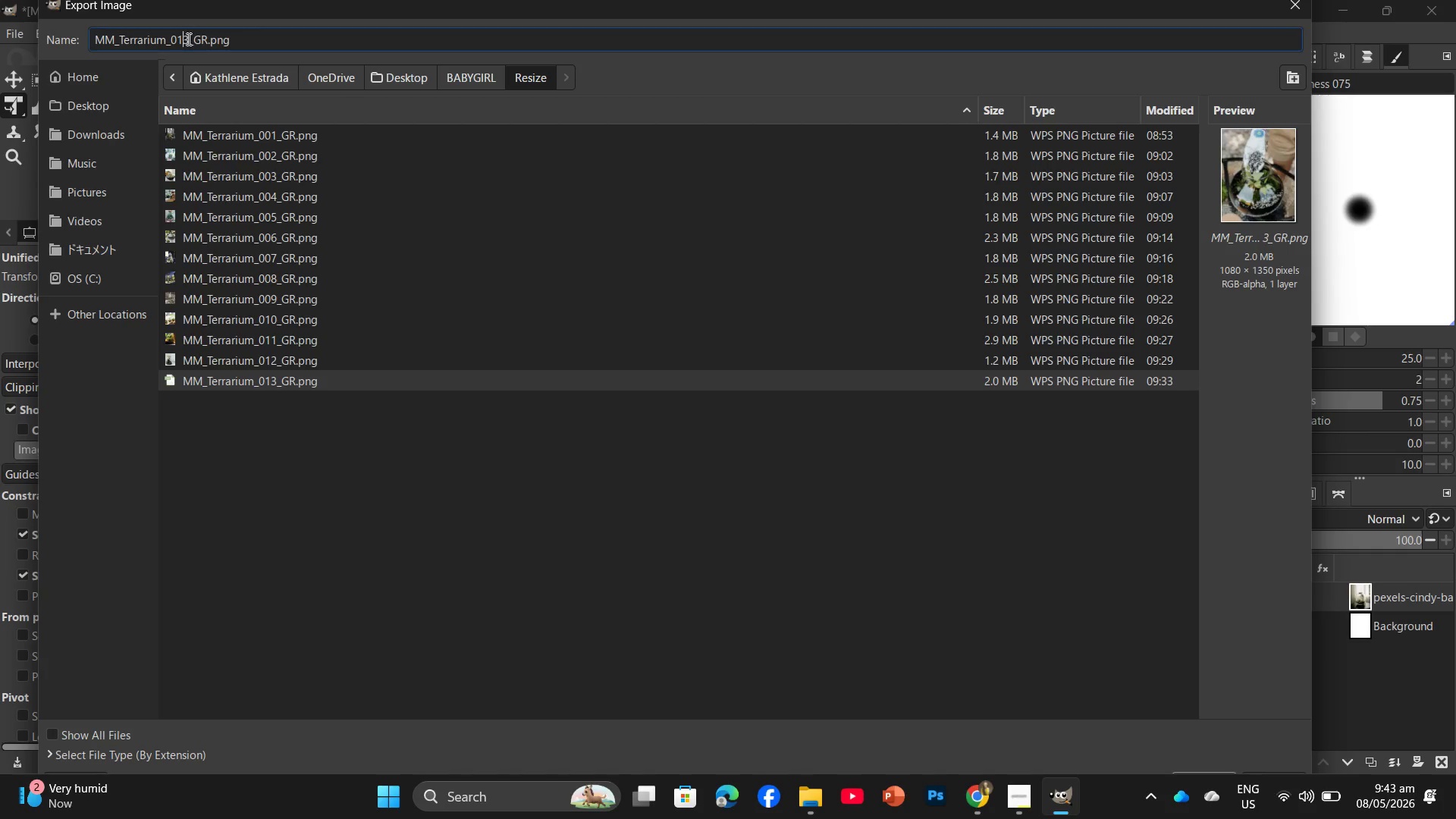 
left_click([187, 39])
 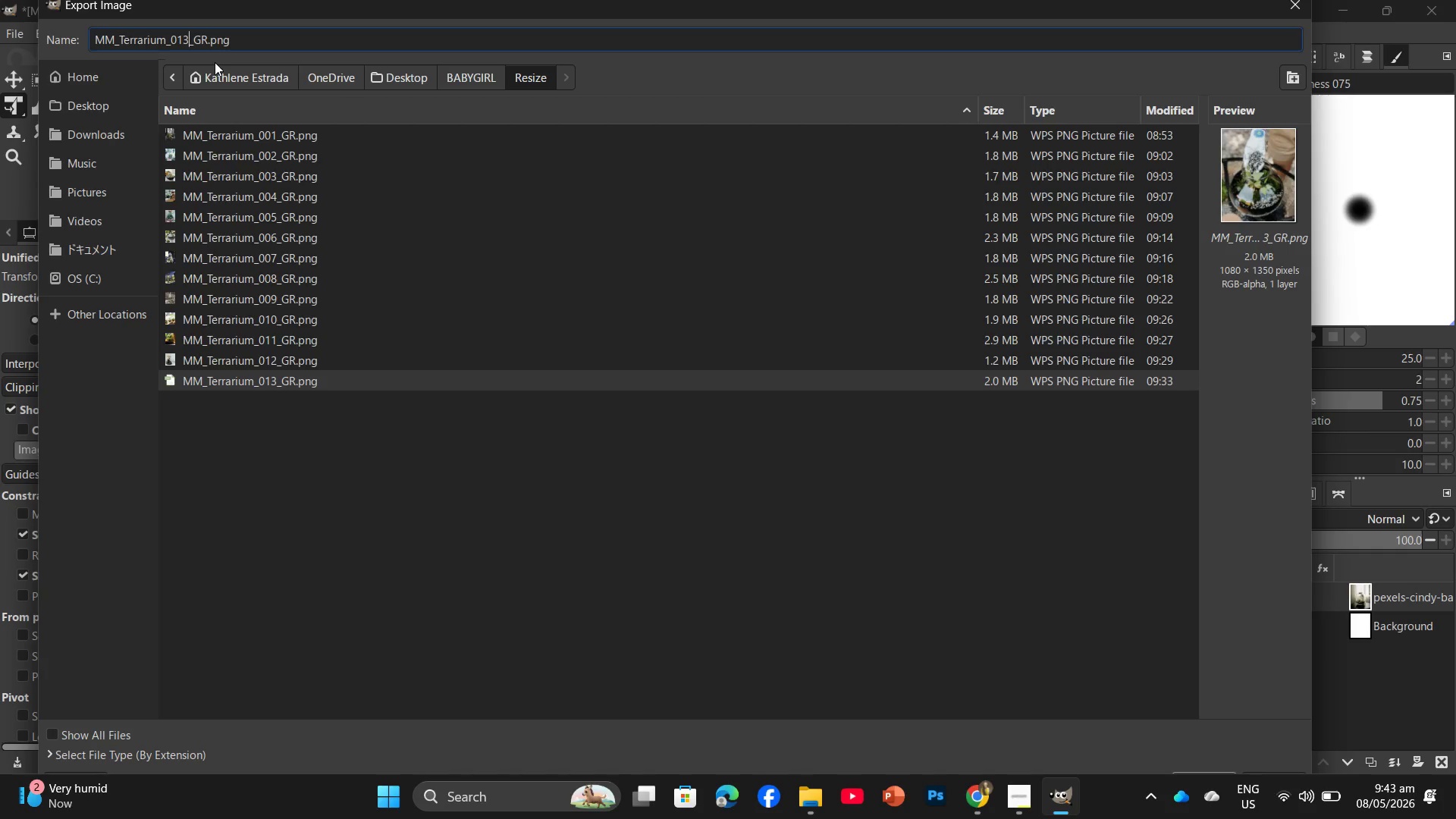 
key(Backspace)
 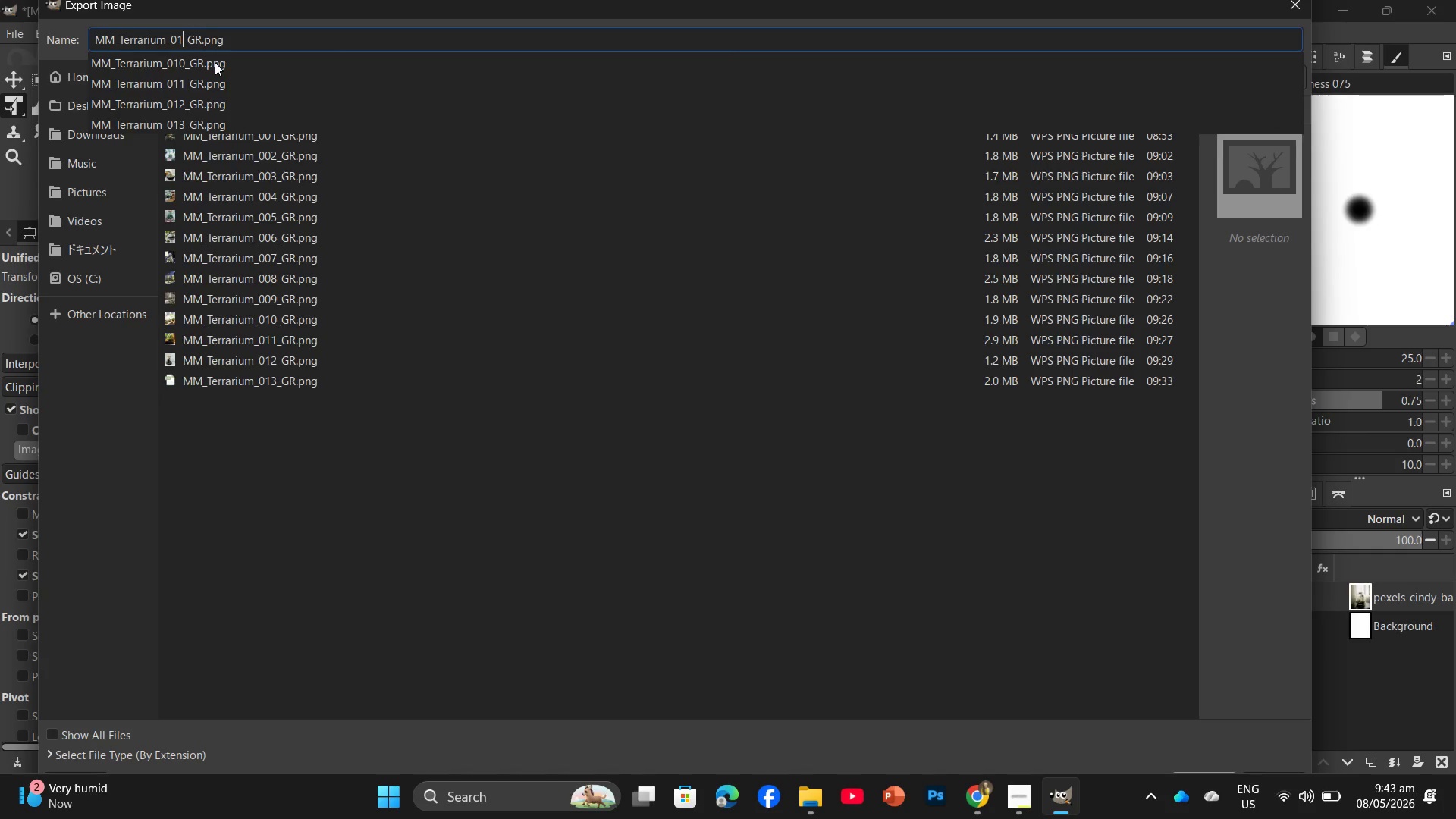 
key(Numpad4)
 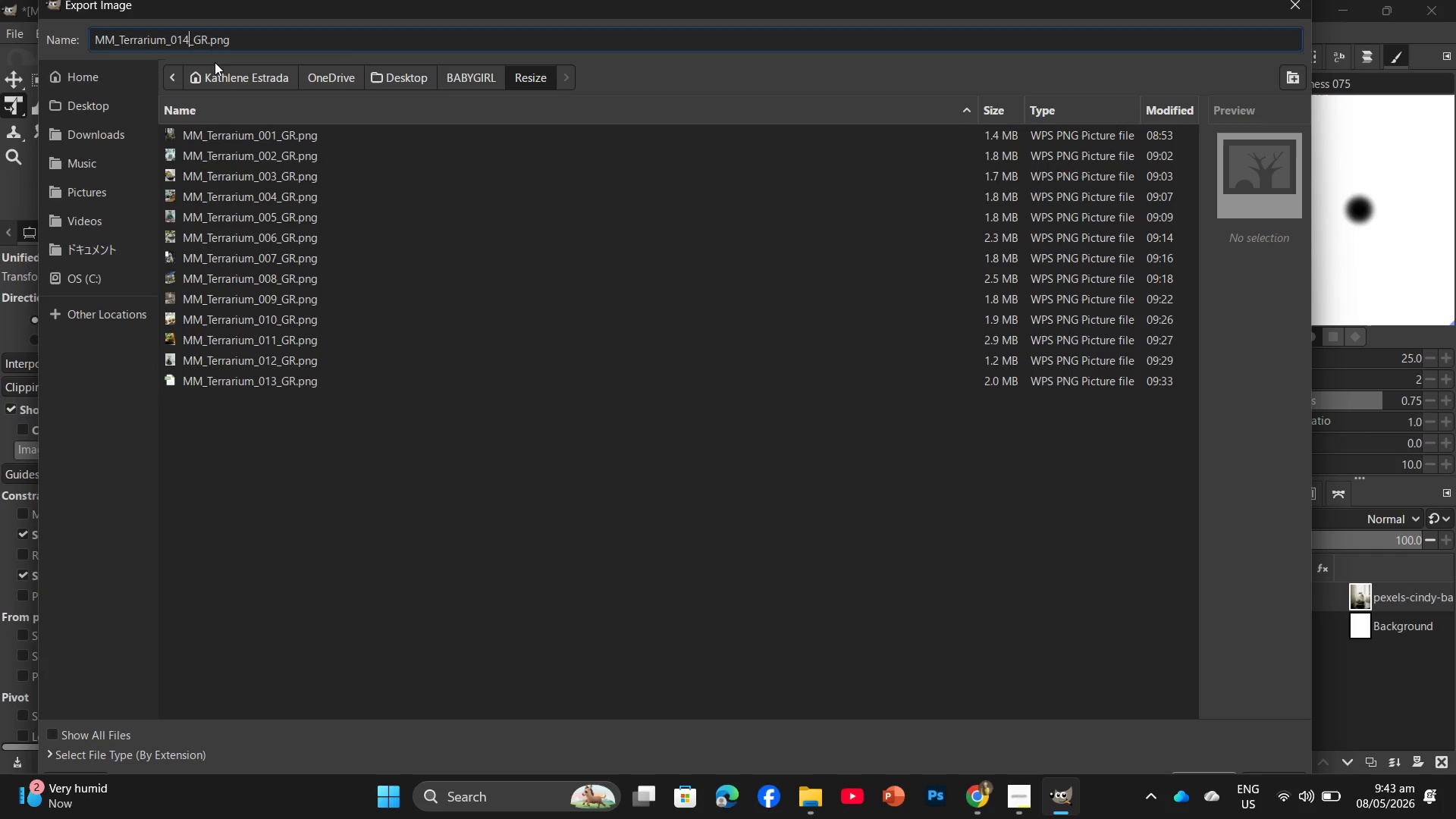 
key(NumpadEnter)
 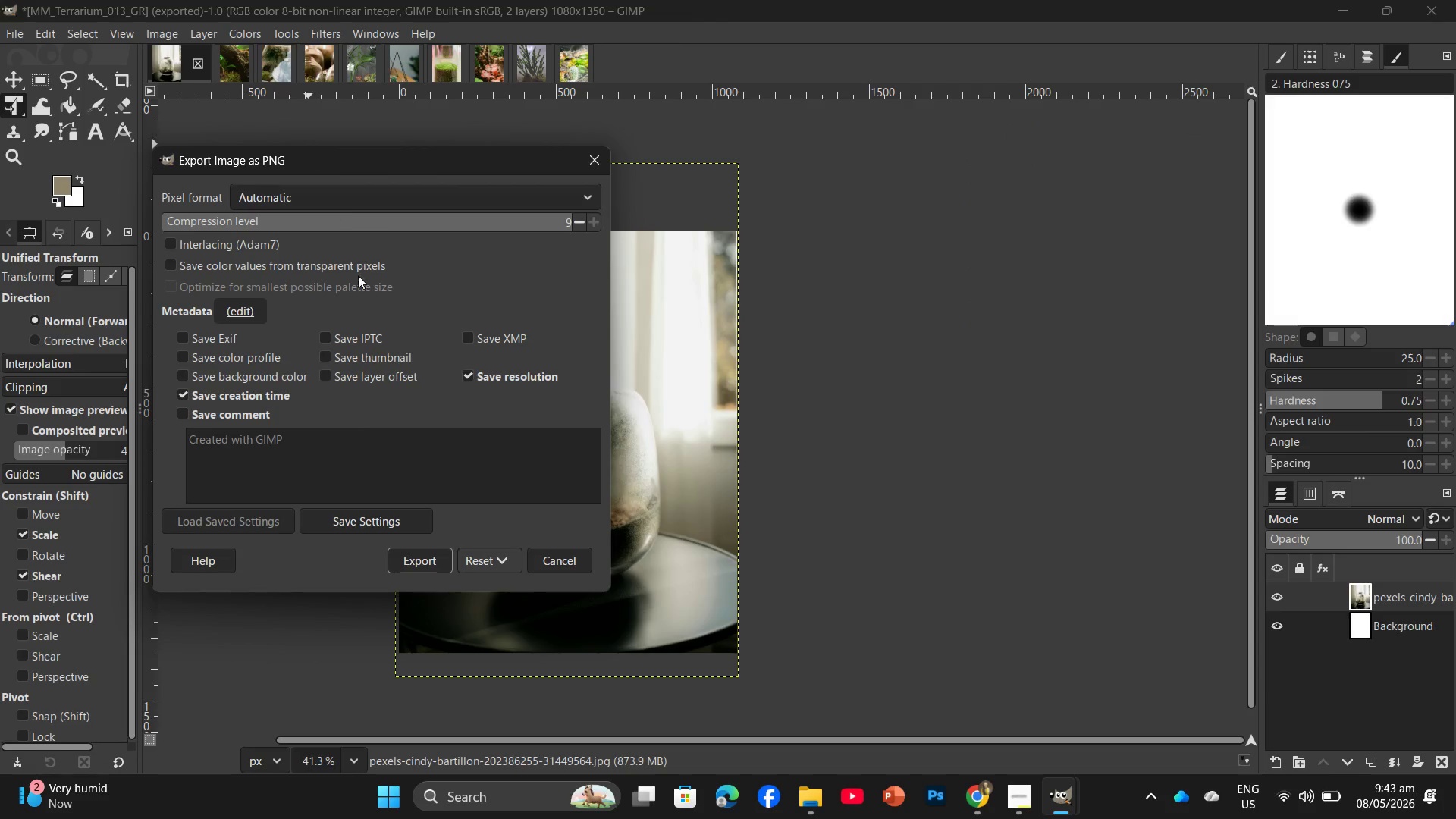 
left_click([418, 570])
 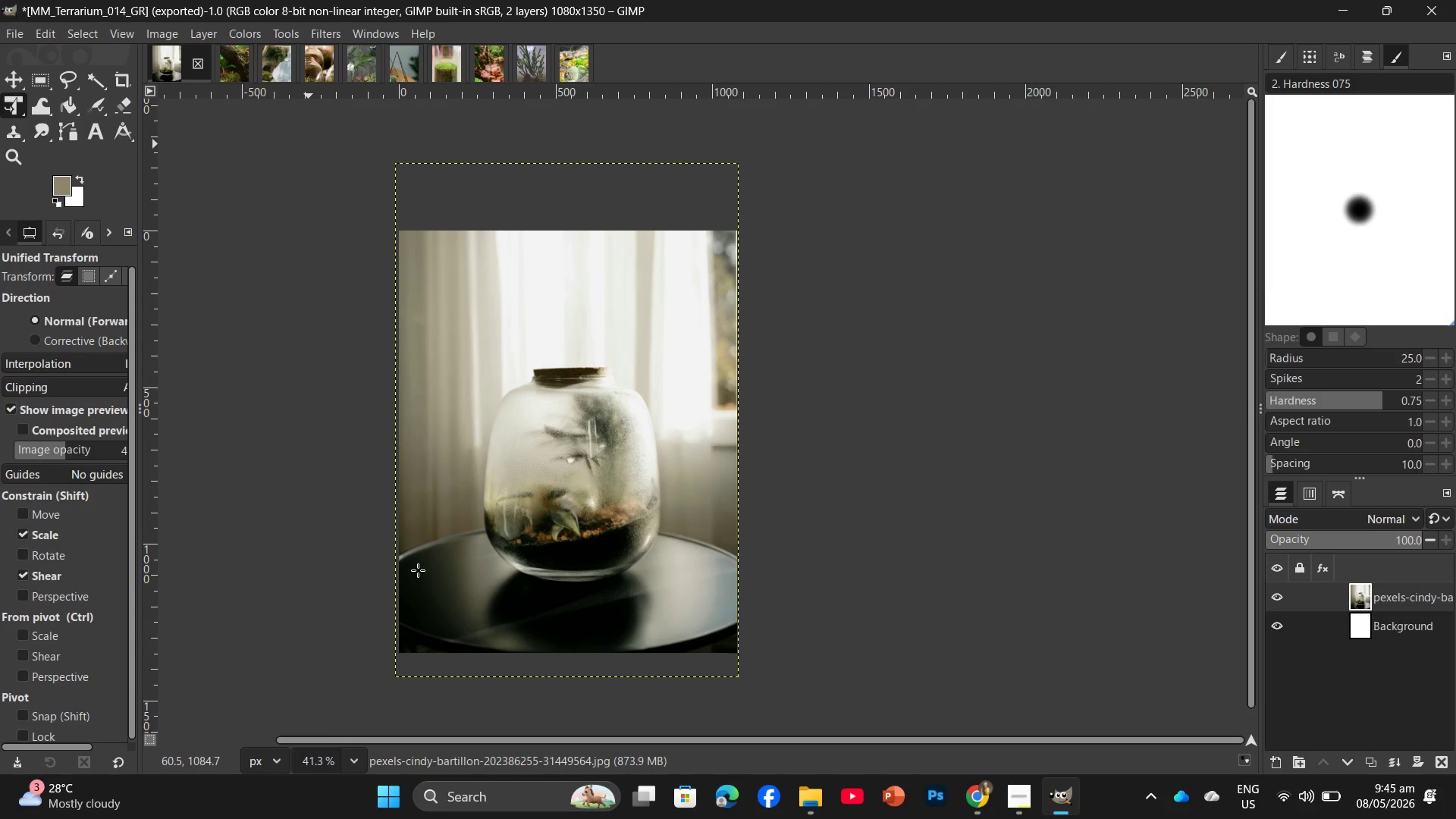 
wait(109.59)
 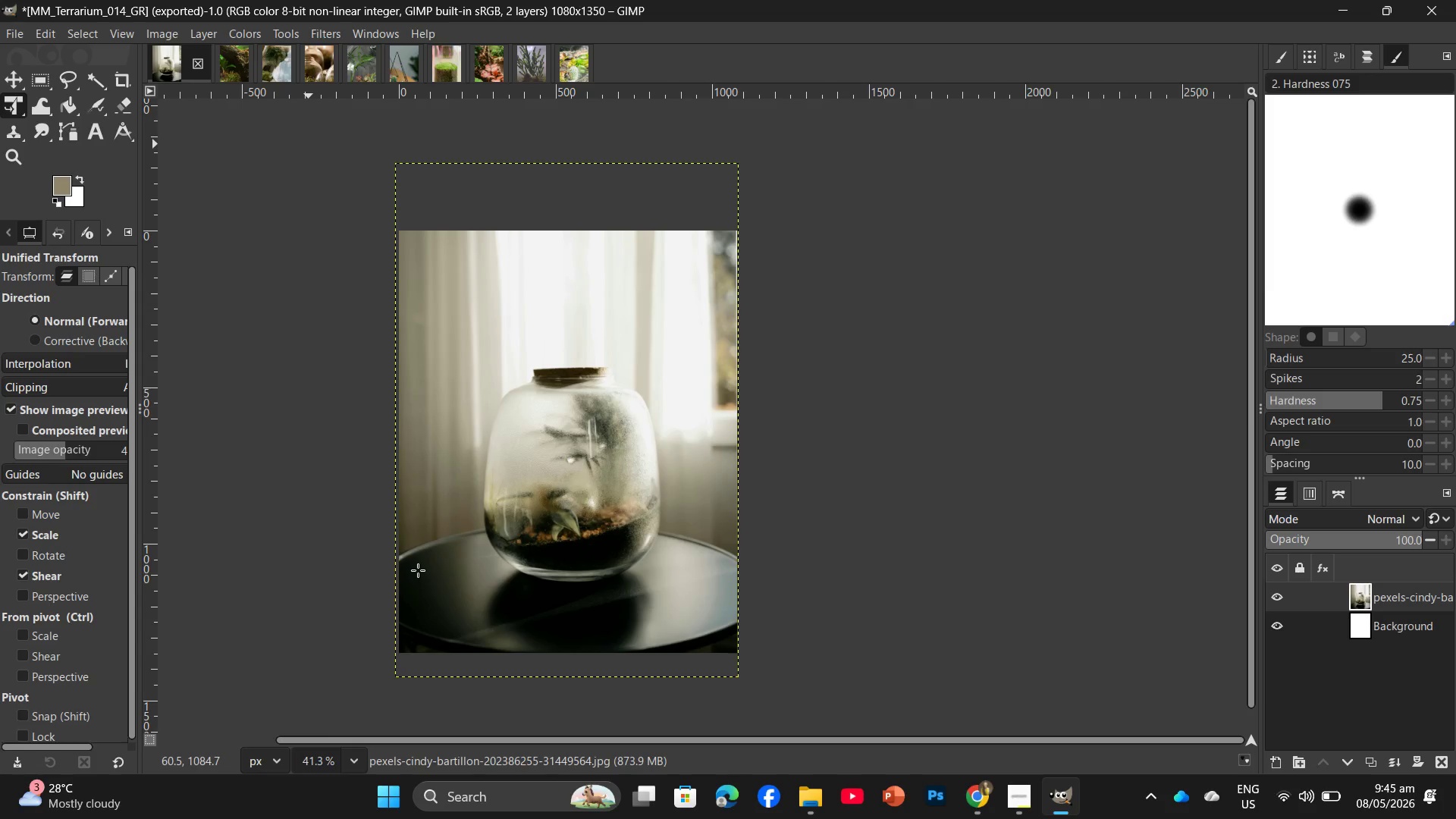 
left_click([808, 807])
 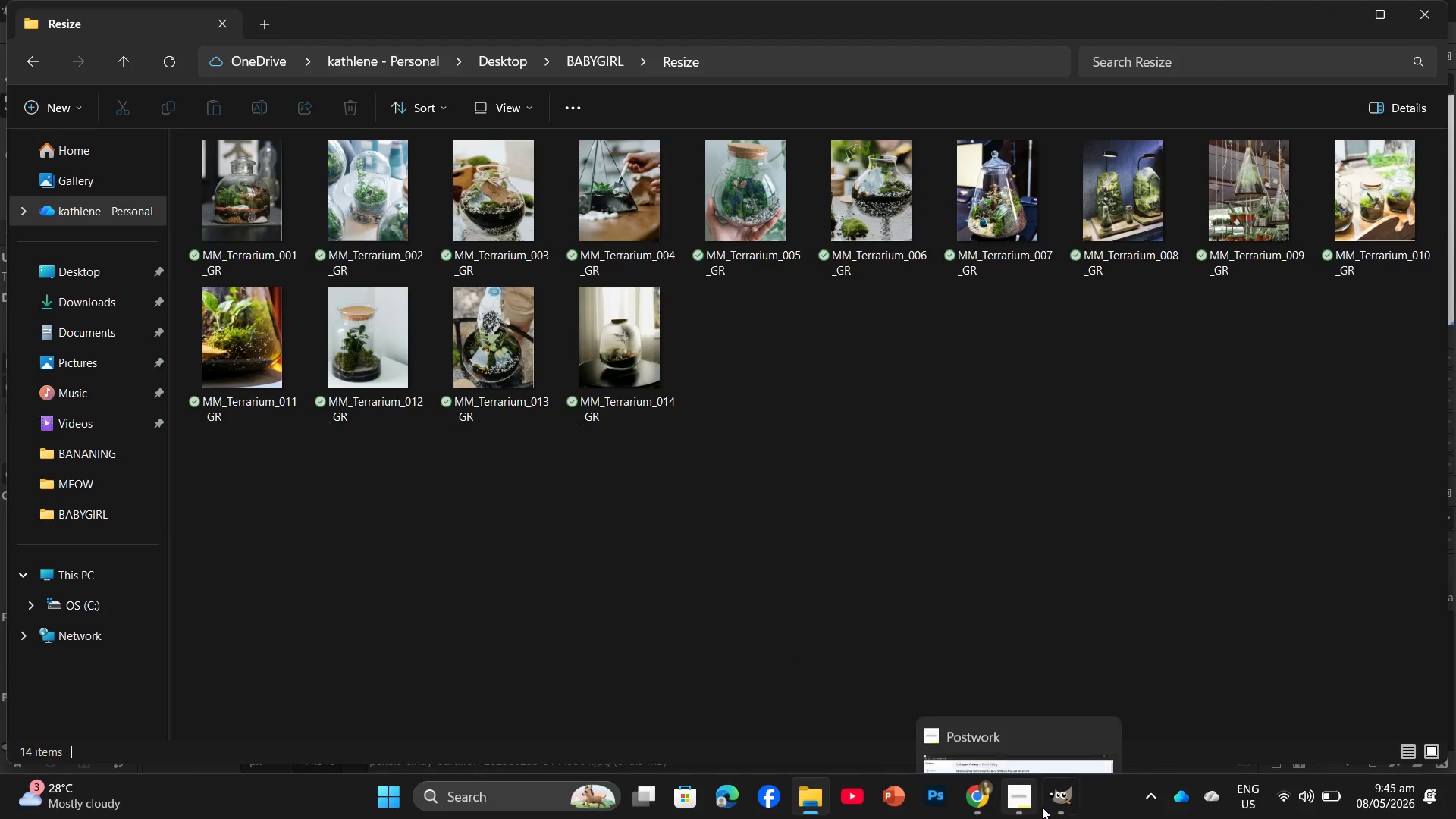 
left_click([1068, 810])
 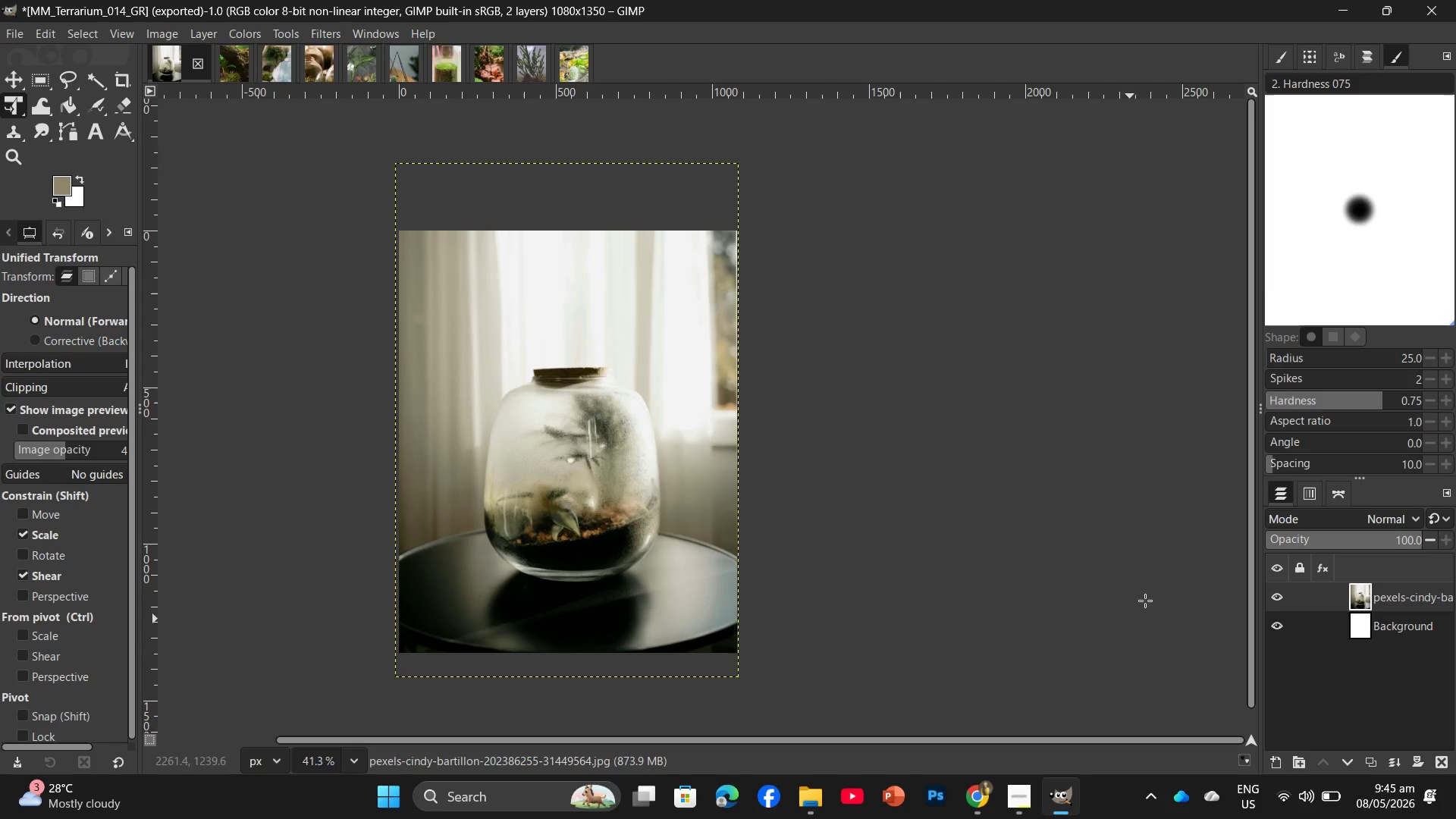 
left_click_drag(start_coordinate=[1391, 596], to_coordinate=[1442, 758])
 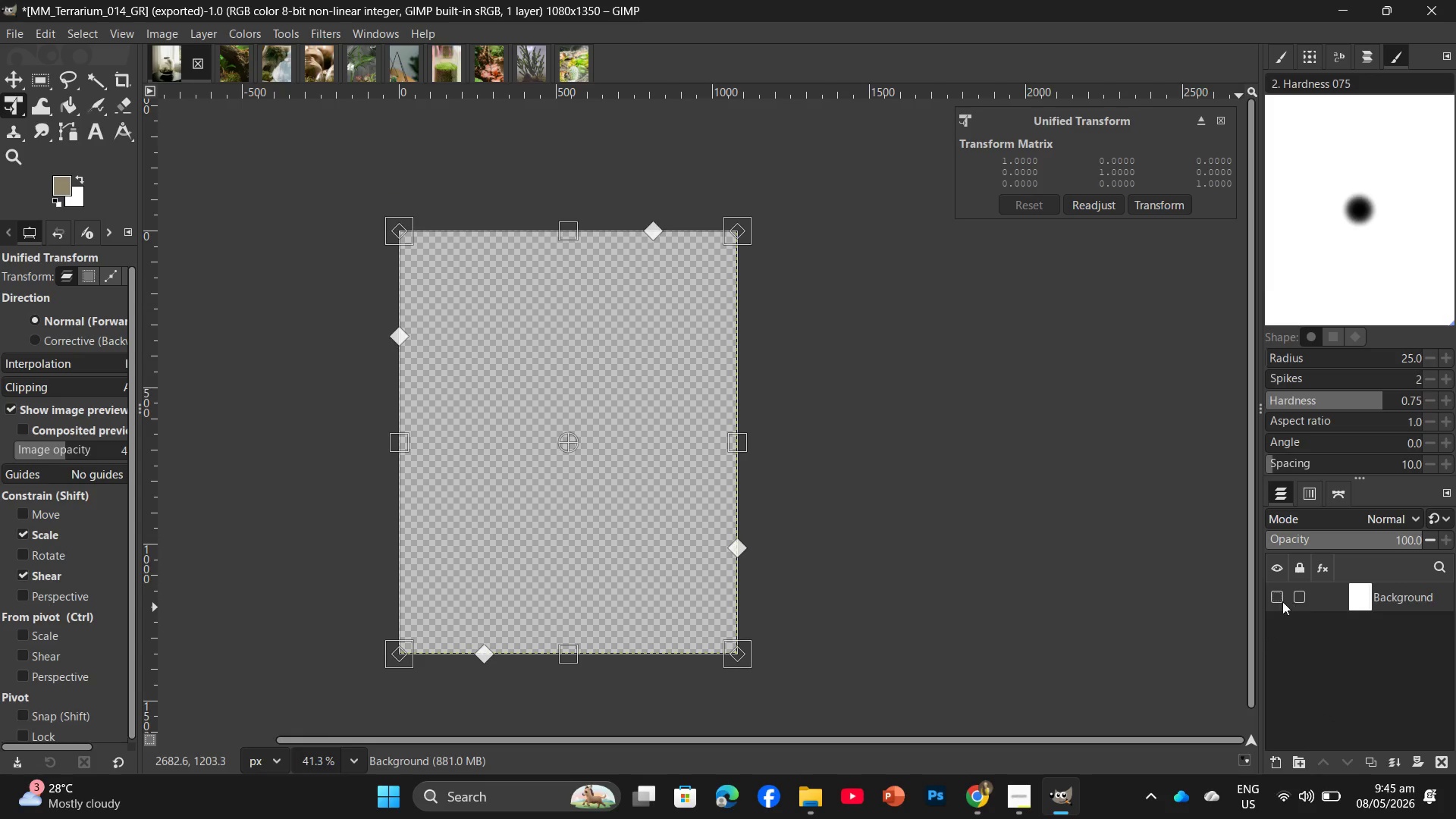 
left_click([1274, 595])
 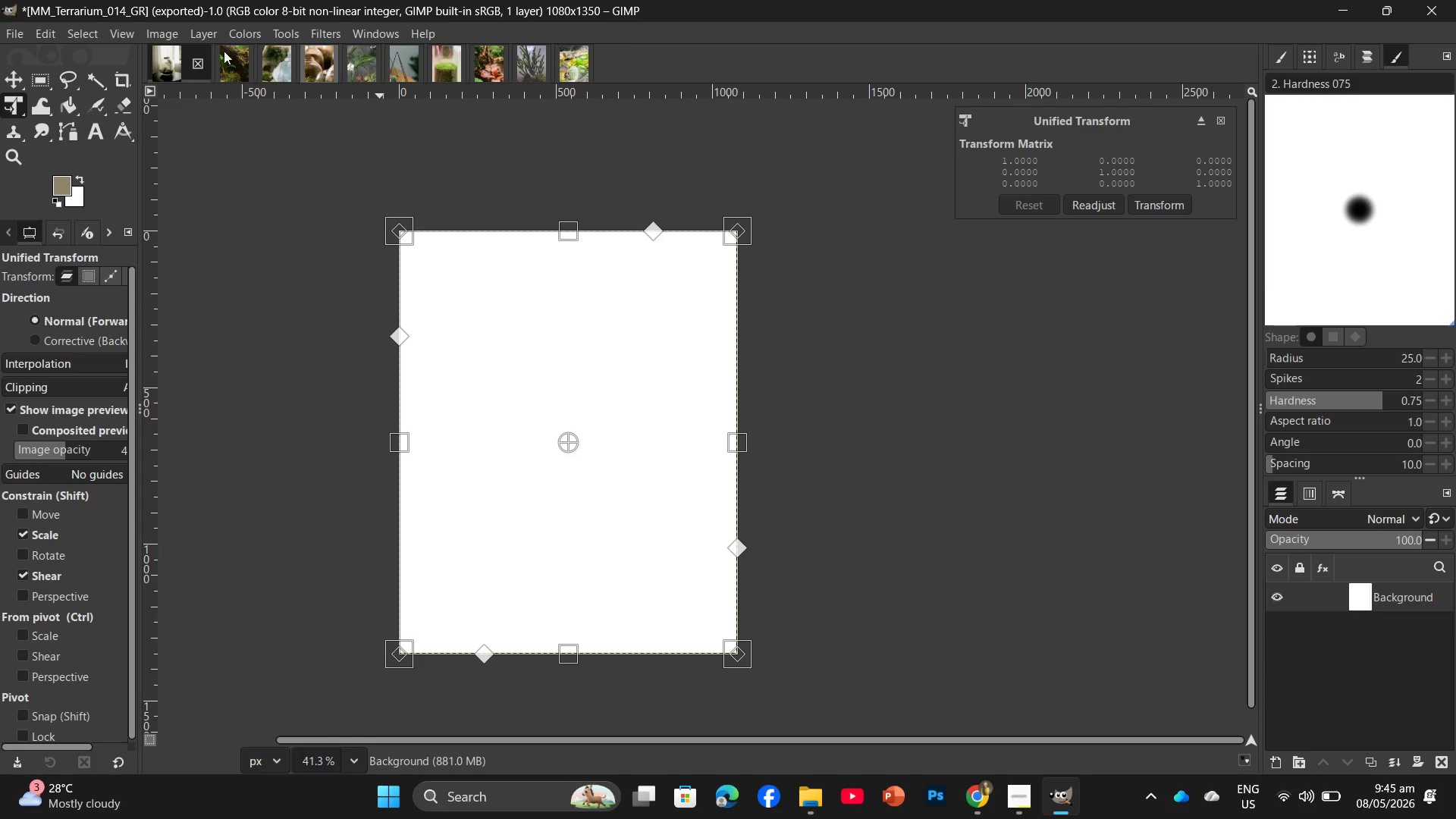 
left_click([231, 59])
 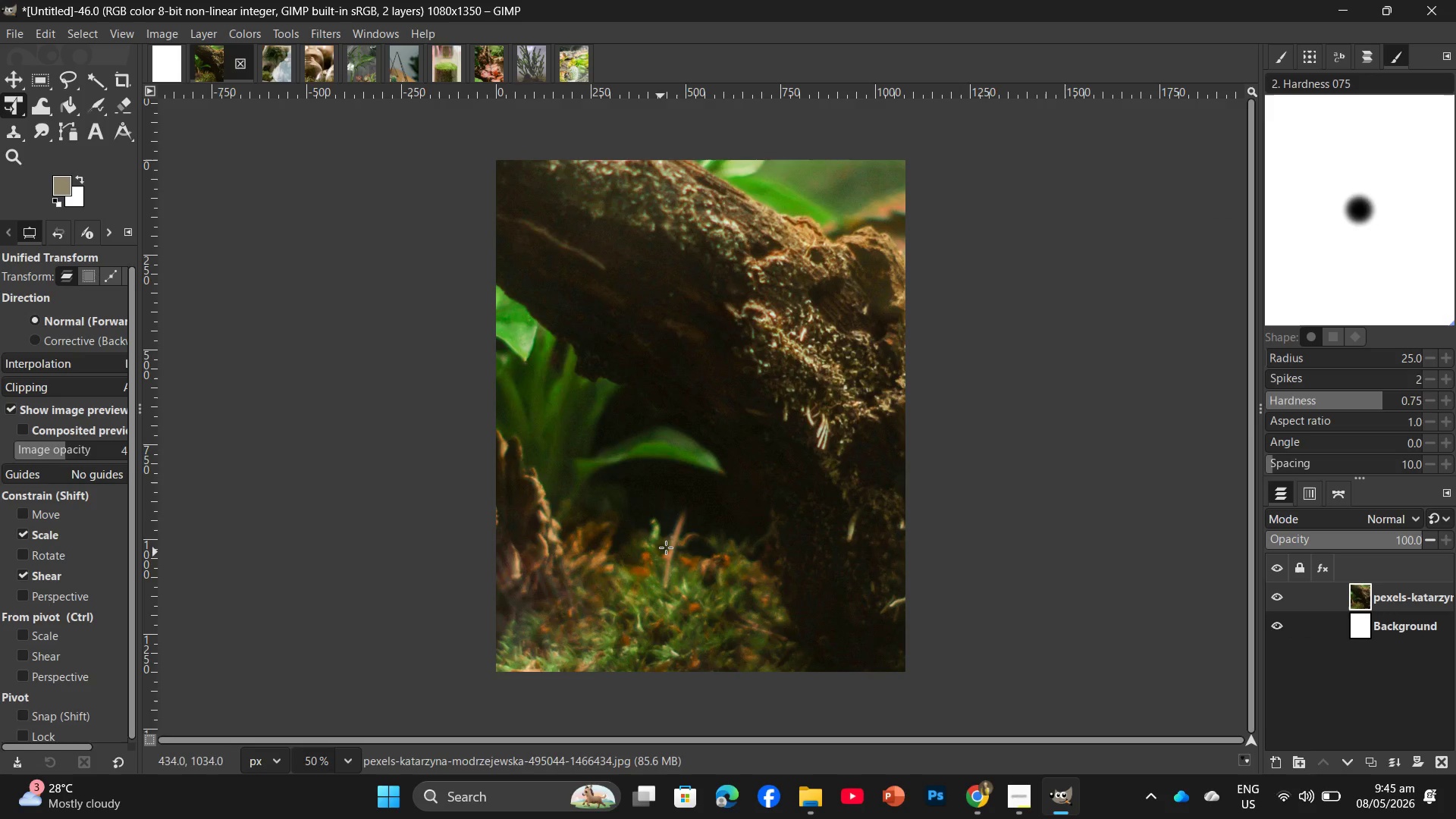 
left_click([666, 548])
 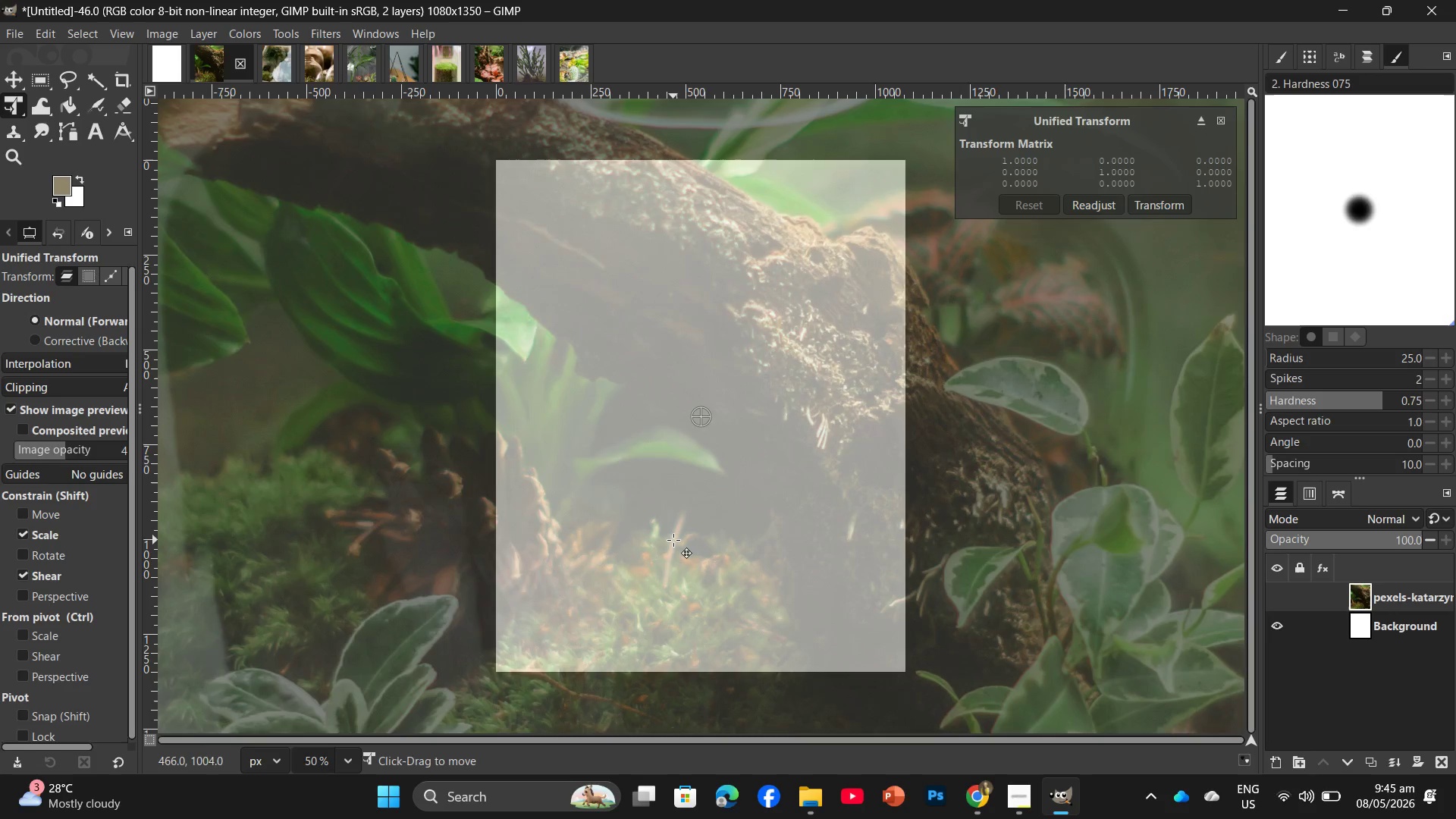 
hold_key(key=ControlLeft, duration=1.41)
scroll: coordinate [682, 504], scroll_direction: down, amount: 13.0
 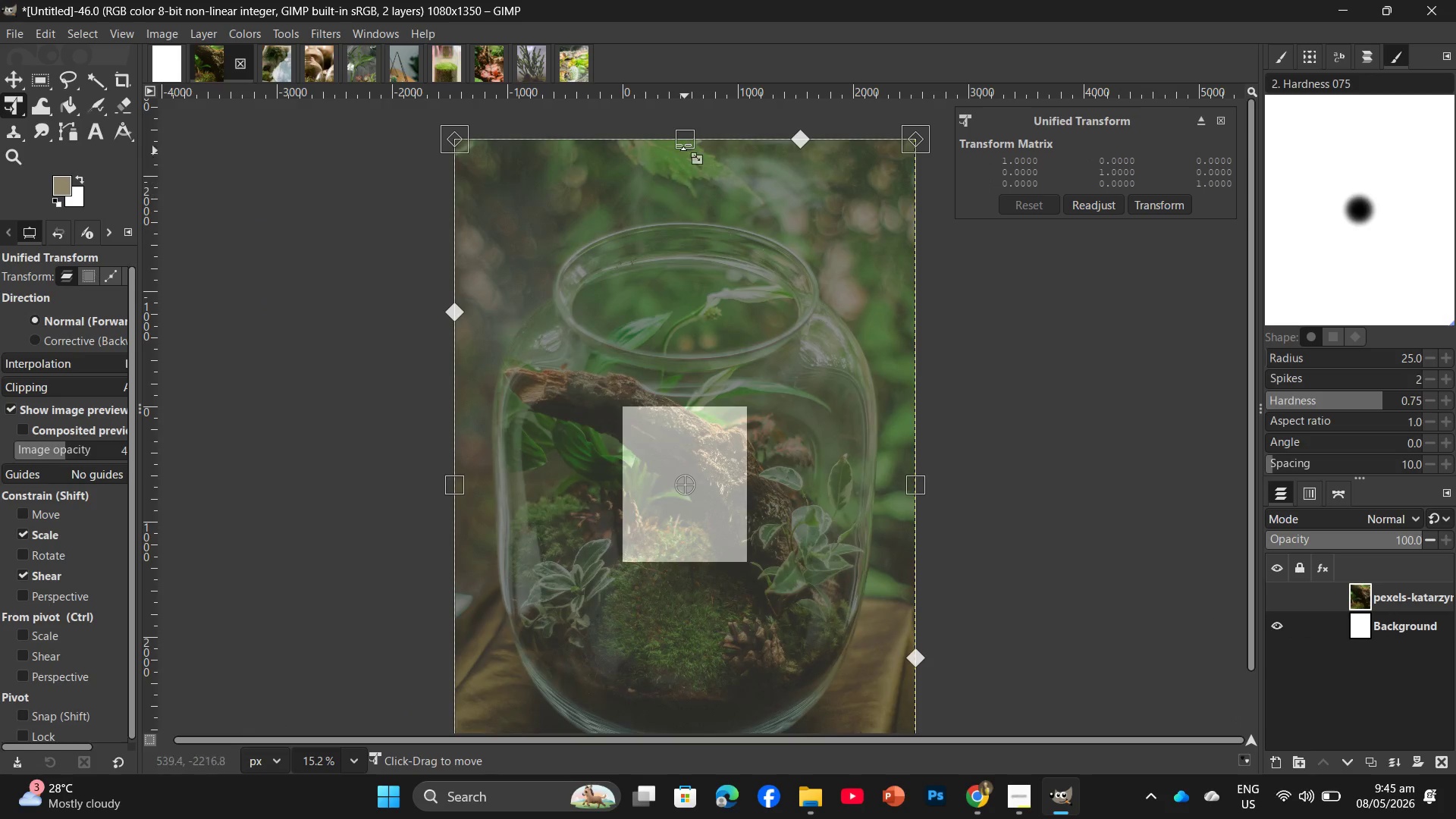 
left_click_drag(start_coordinate=[686, 140], to_coordinate=[689, 408])
 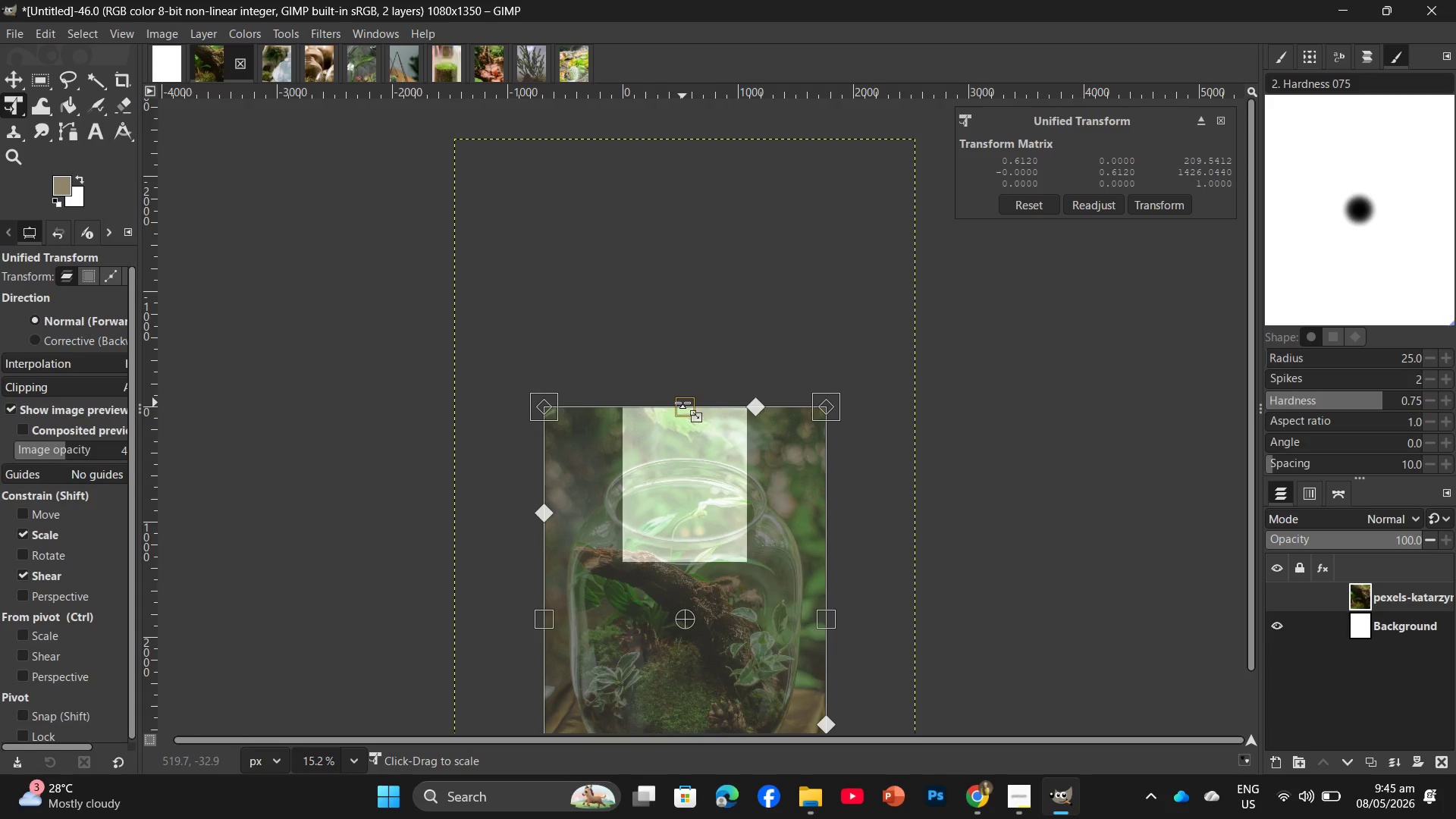 
wait(11.86)
 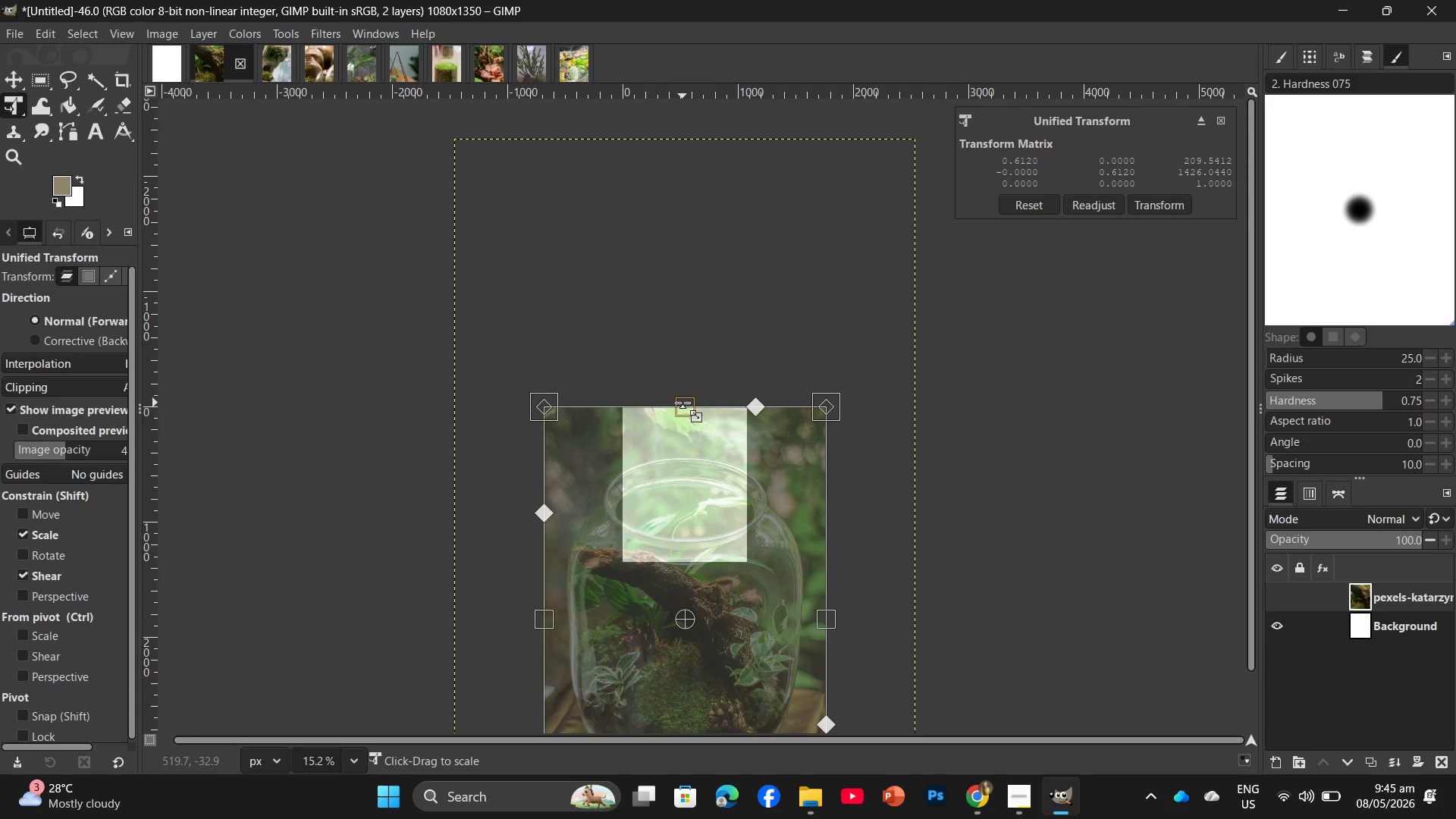 
hold_key(key=ControlLeft, duration=1.73)
scroll: coordinate [666, 295], scroll_direction: up, amount: 22.0
 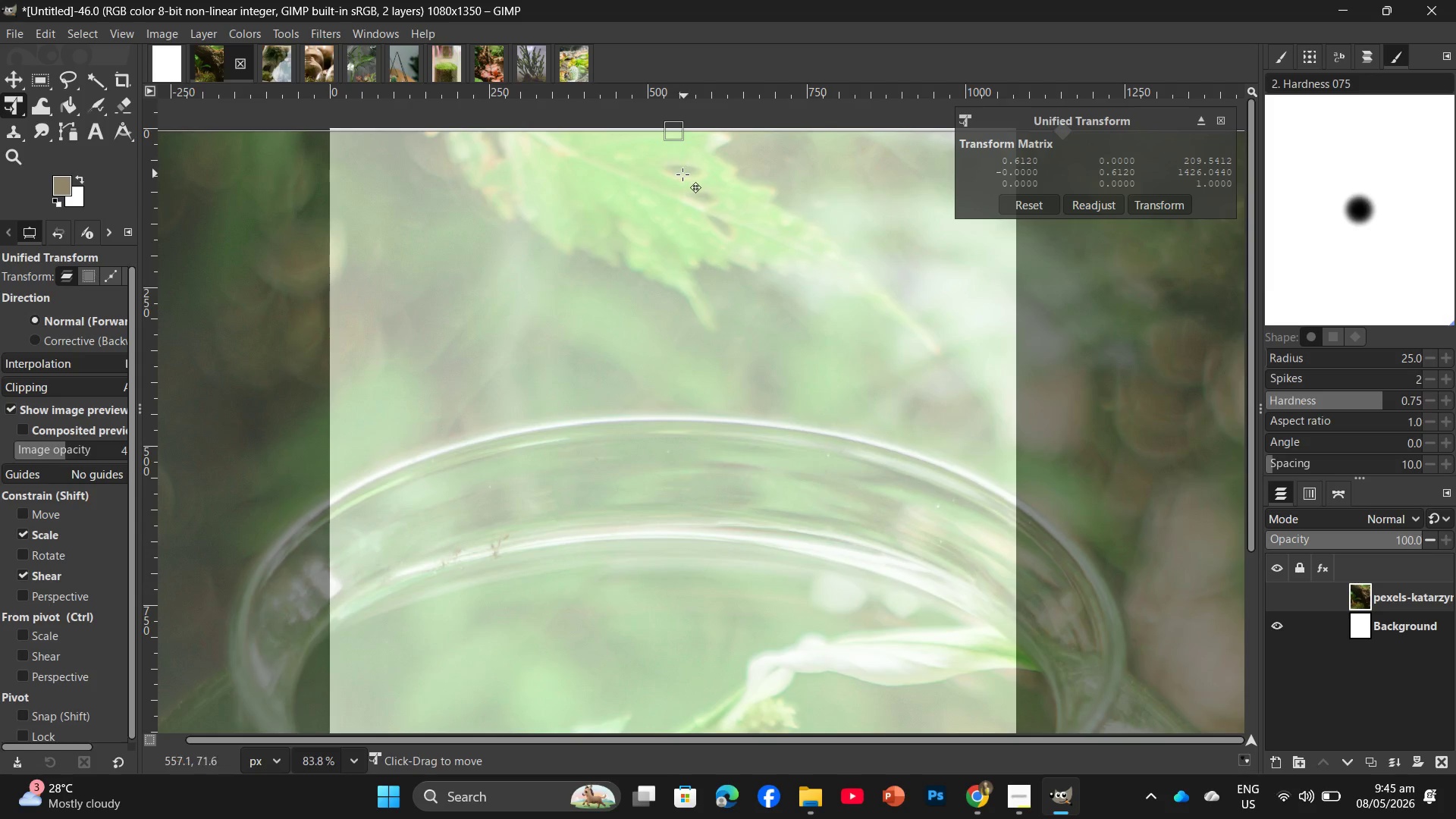 
hold_key(key=Space, duration=0.66)
 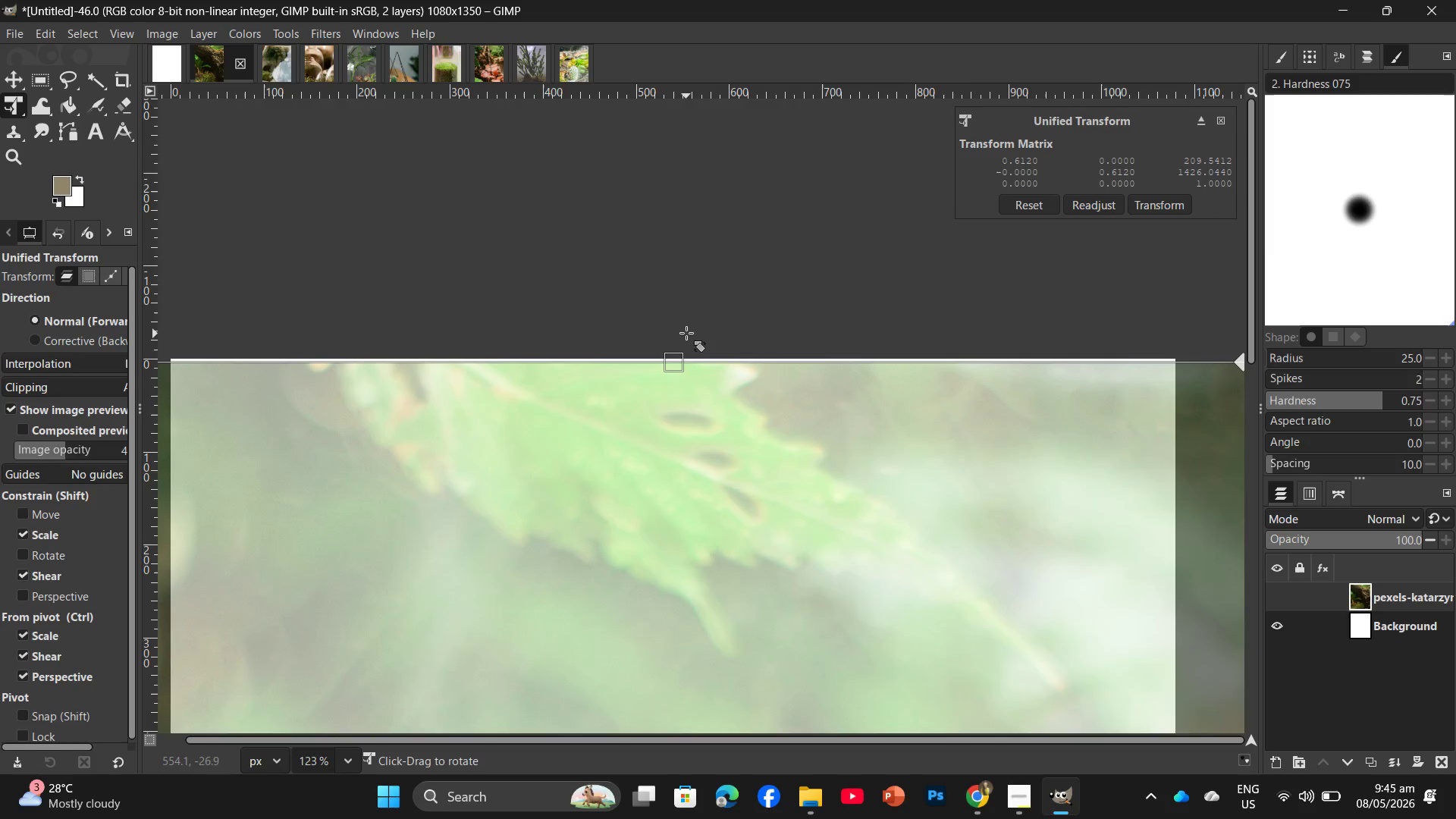 
left_click_drag(start_coordinate=[678, 187], to_coordinate=[678, 425])
 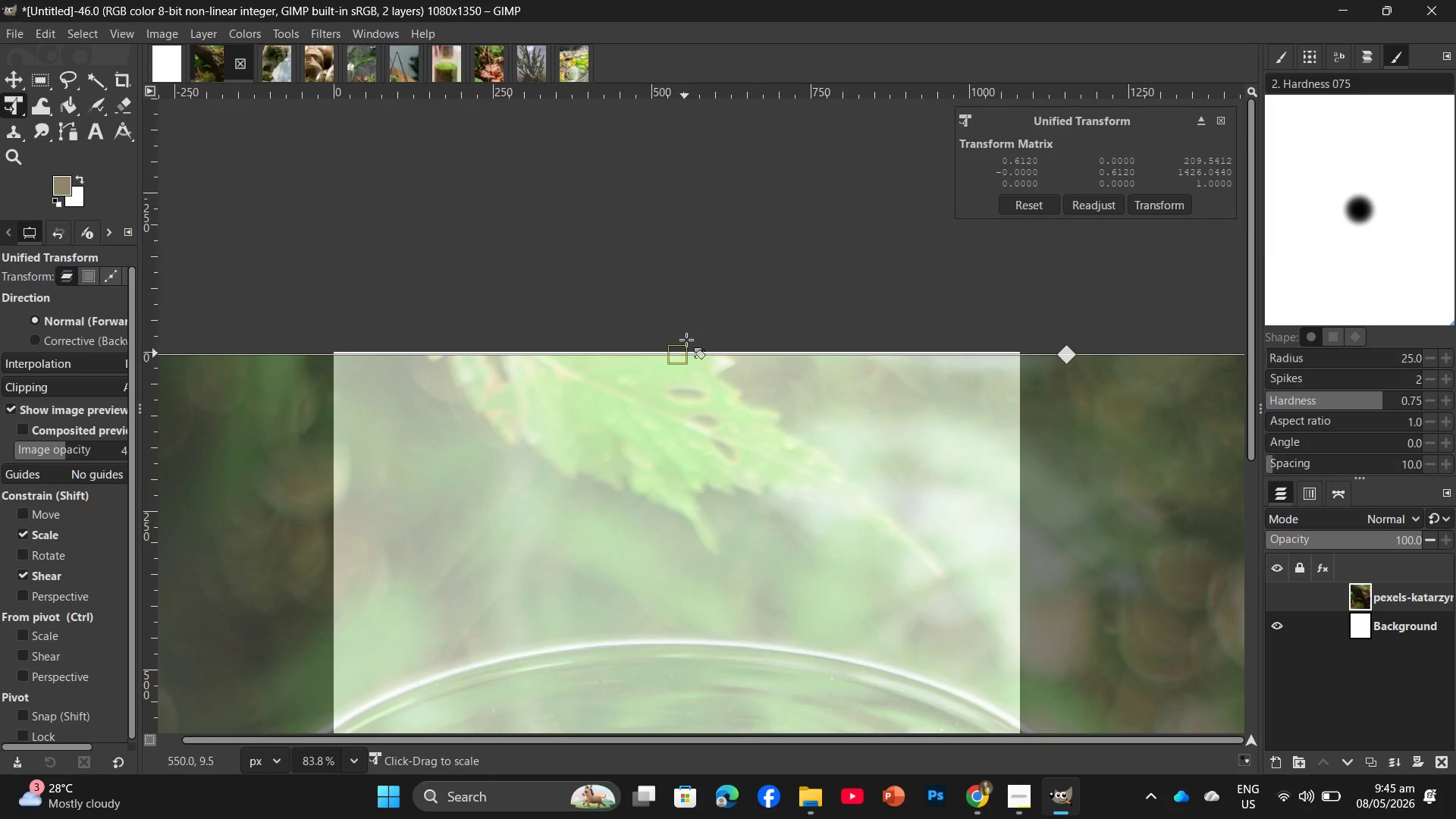 
hold_key(key=ControlLeft, duration=0.95)
scroll: coordinate [686, 304], scroll_direction: up, amount: 10.0
 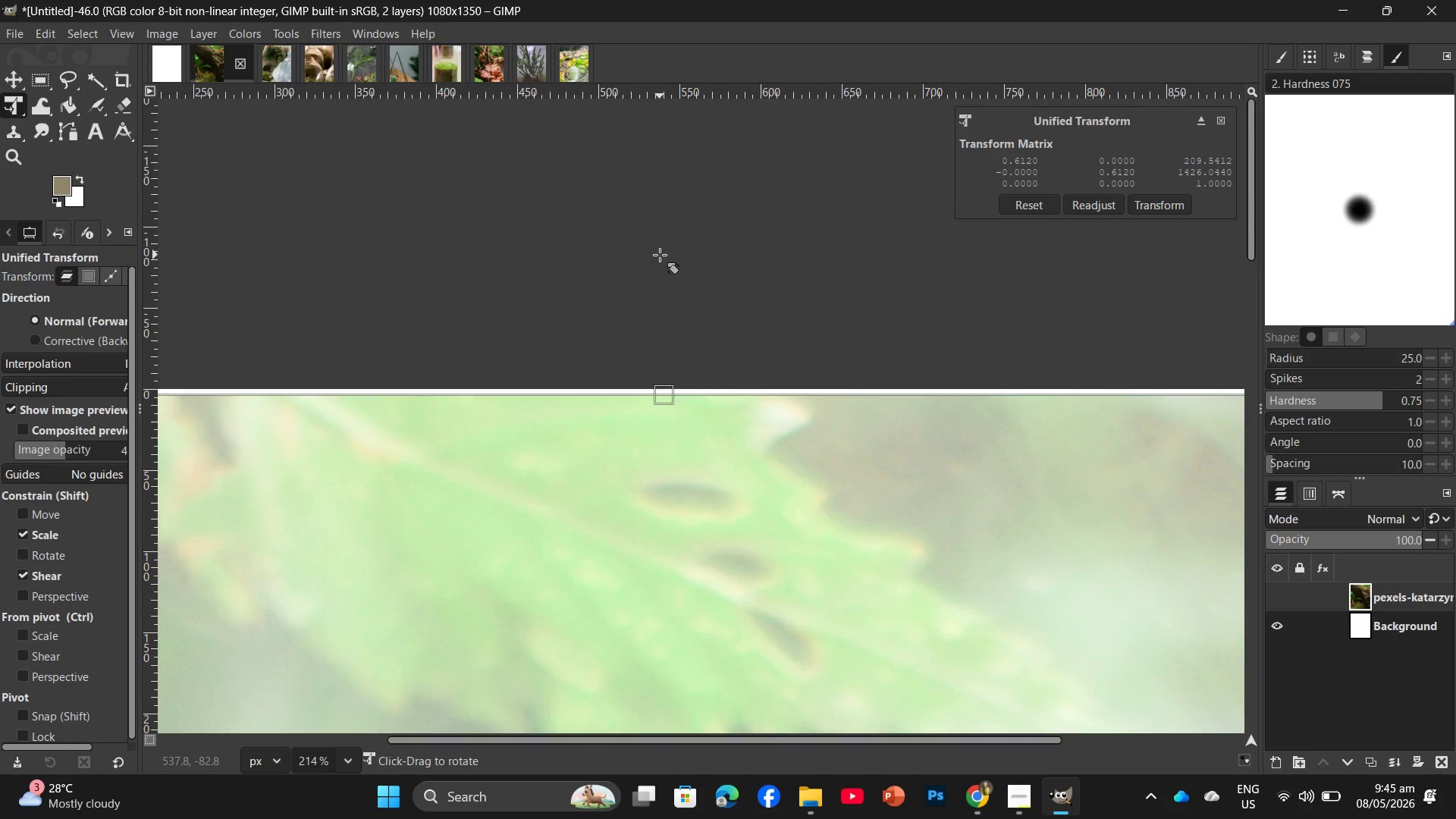 
left_click_drag(start_coordinate=[666, 396], to_coordinate=[667, 389])
 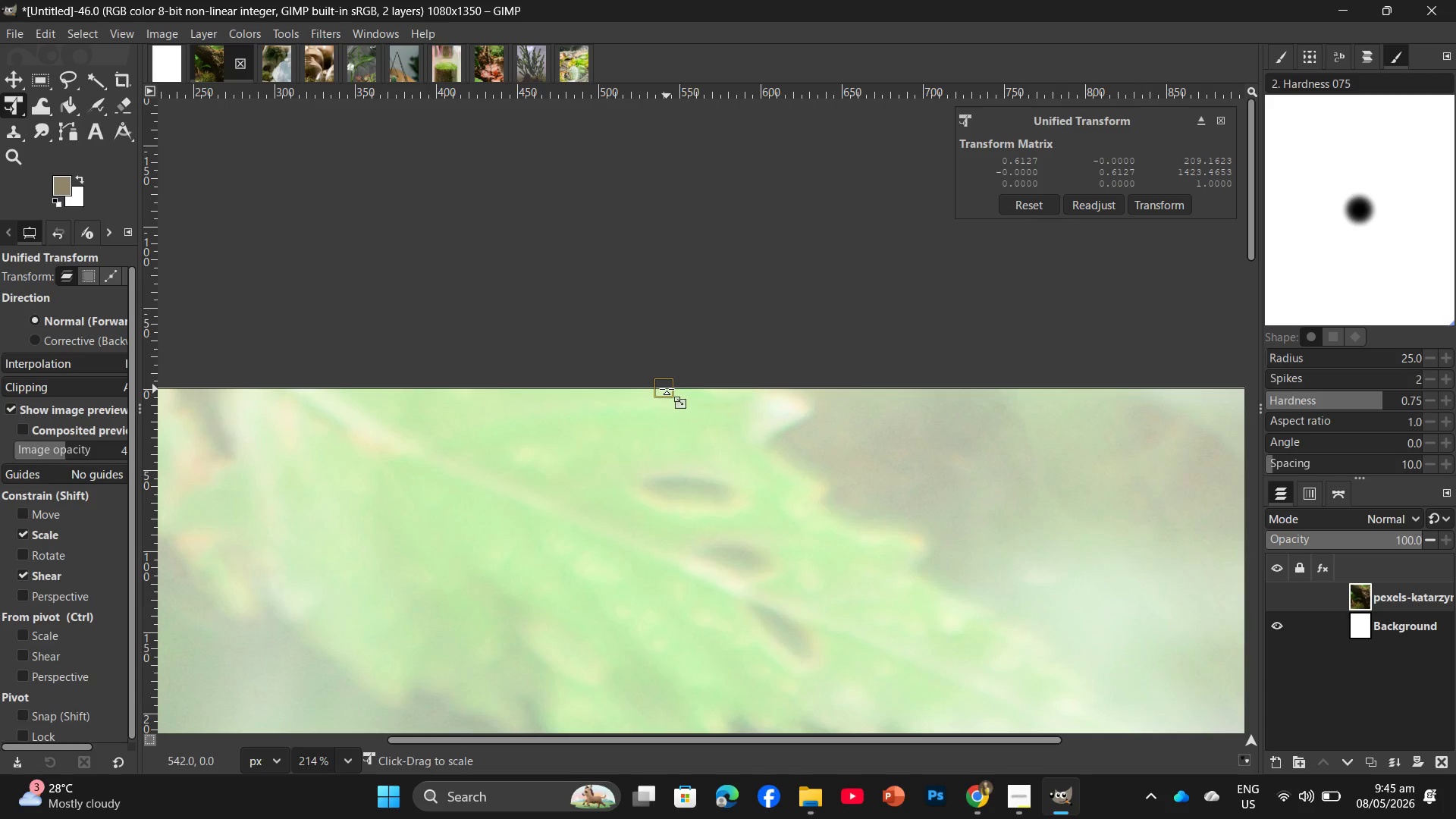 
wait(12.64)
 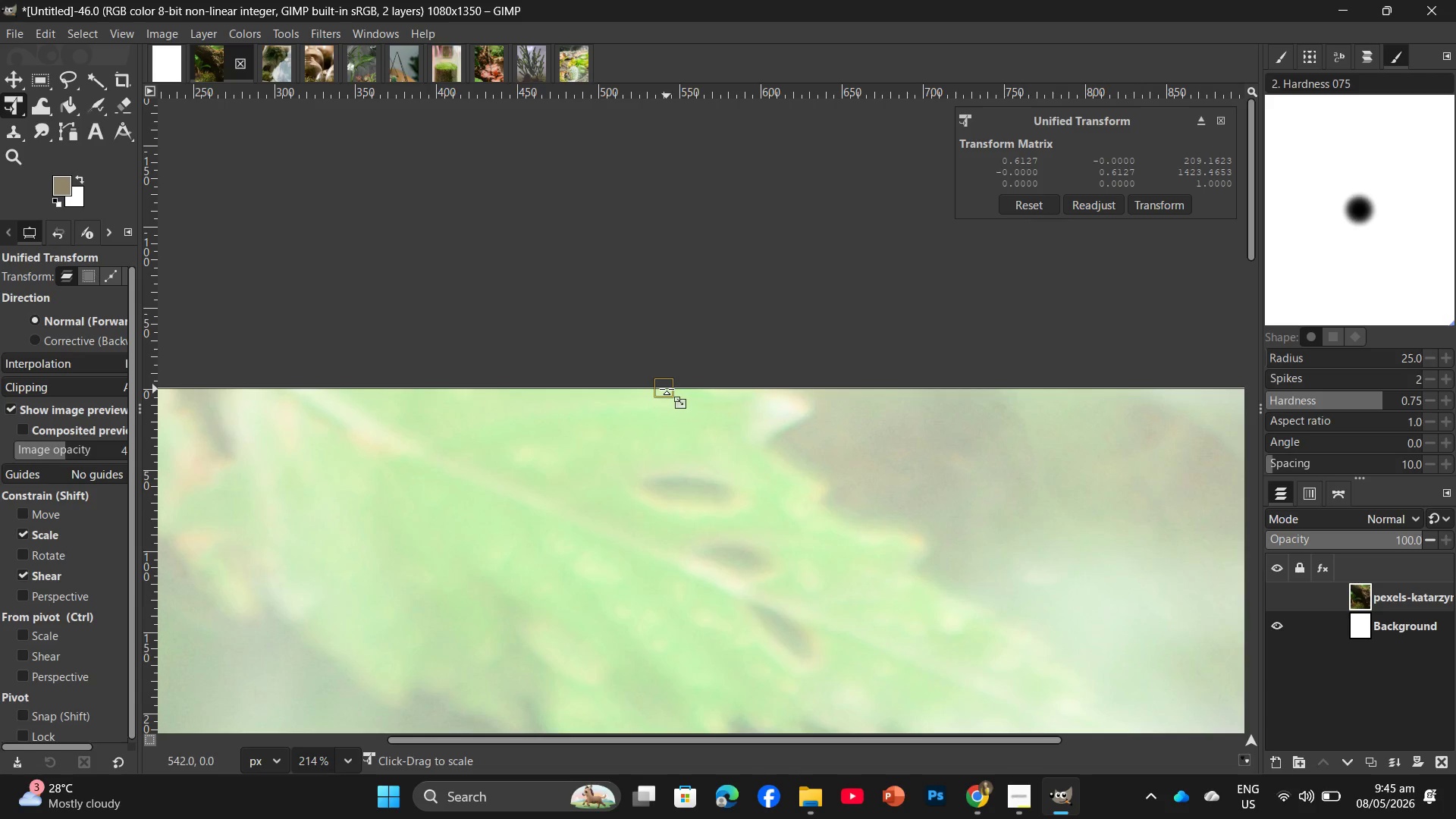 
scroll: coordinate [695, 488], scroll_direction: down, amount: 7.0
 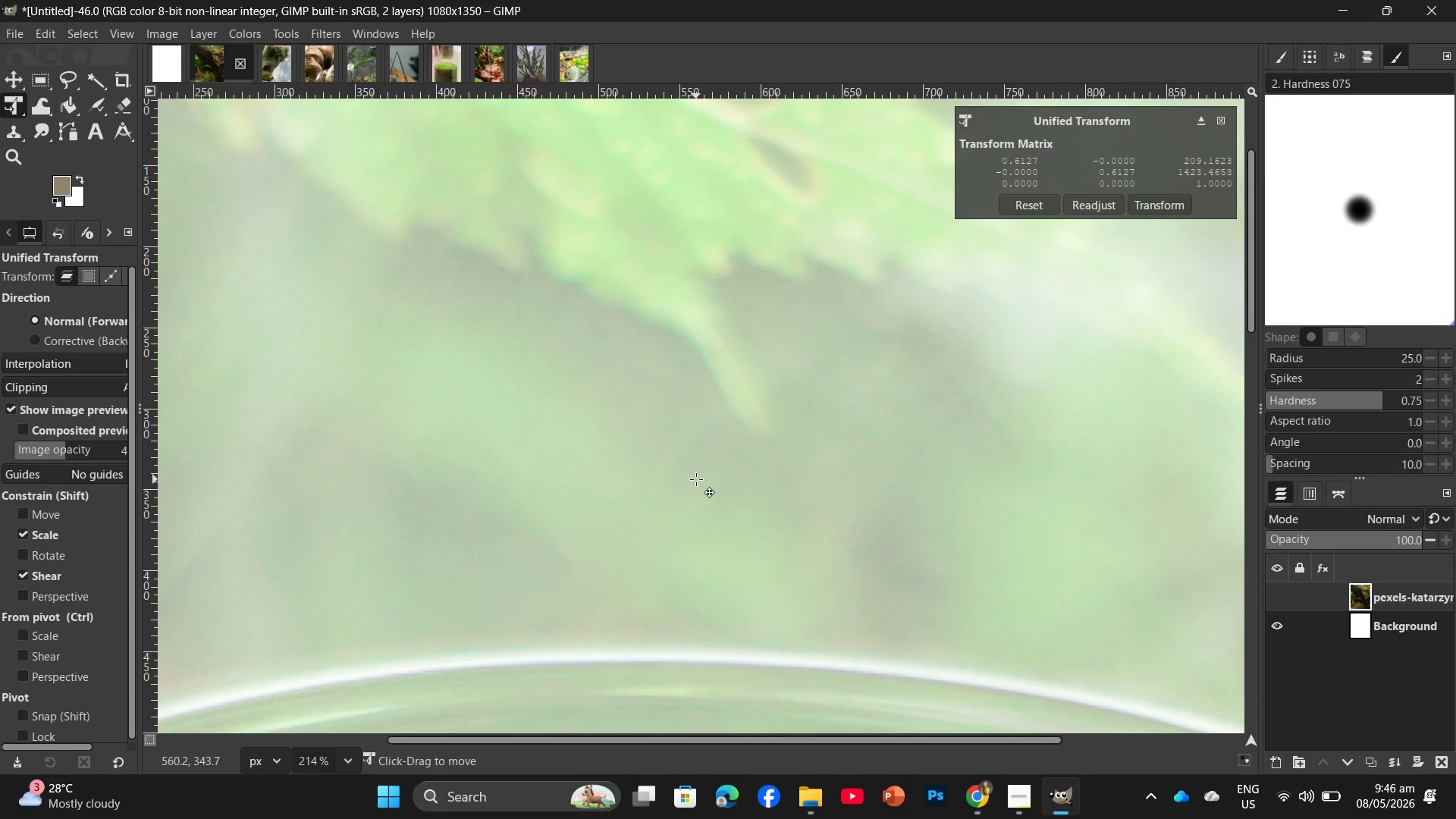 
hold_key(key=ControlLeft, duration=1.47)
scroll: coordinate [696, 478], scroll_direction: down, amount: 17.0
 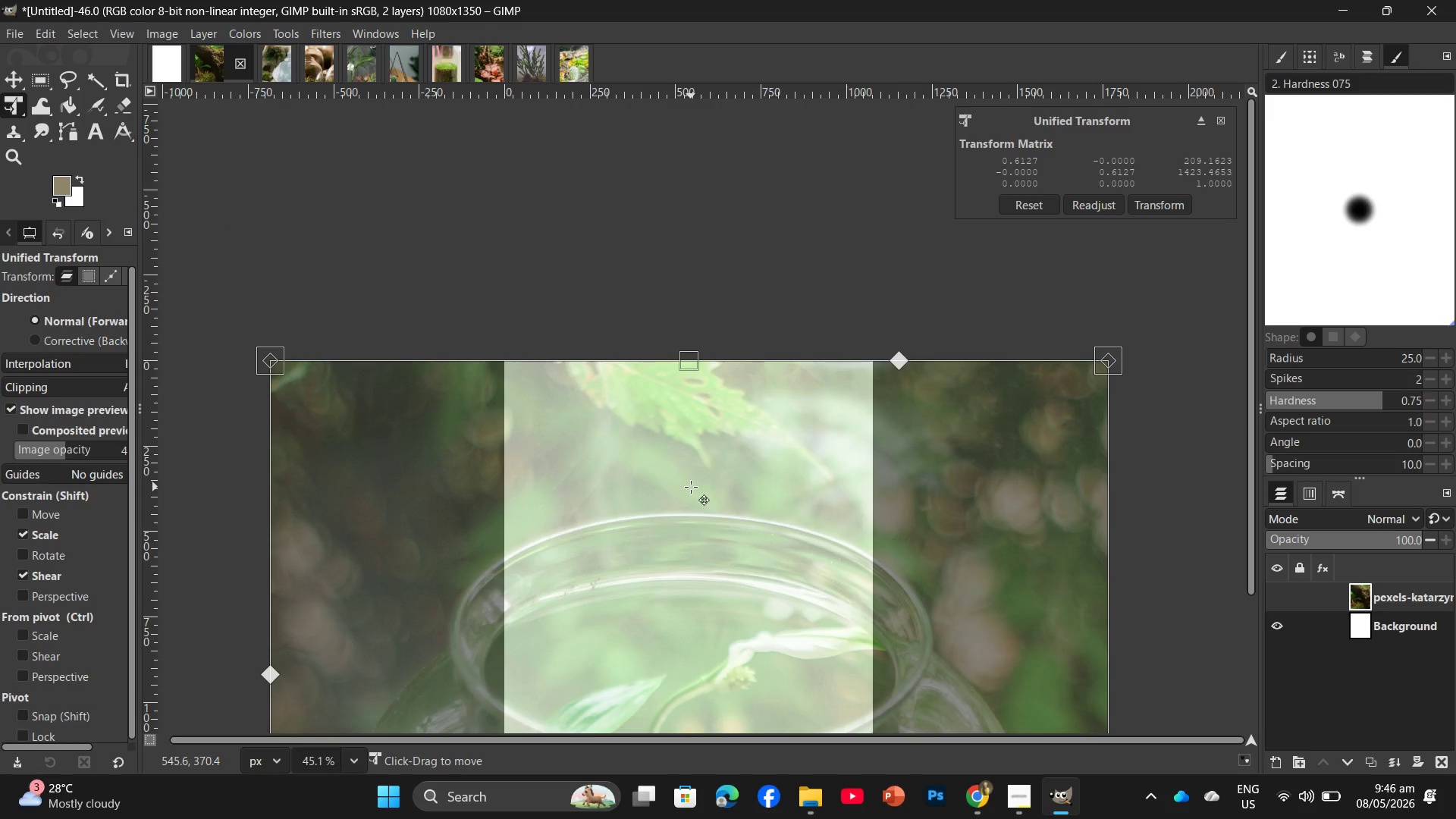 
wait(19.93)
 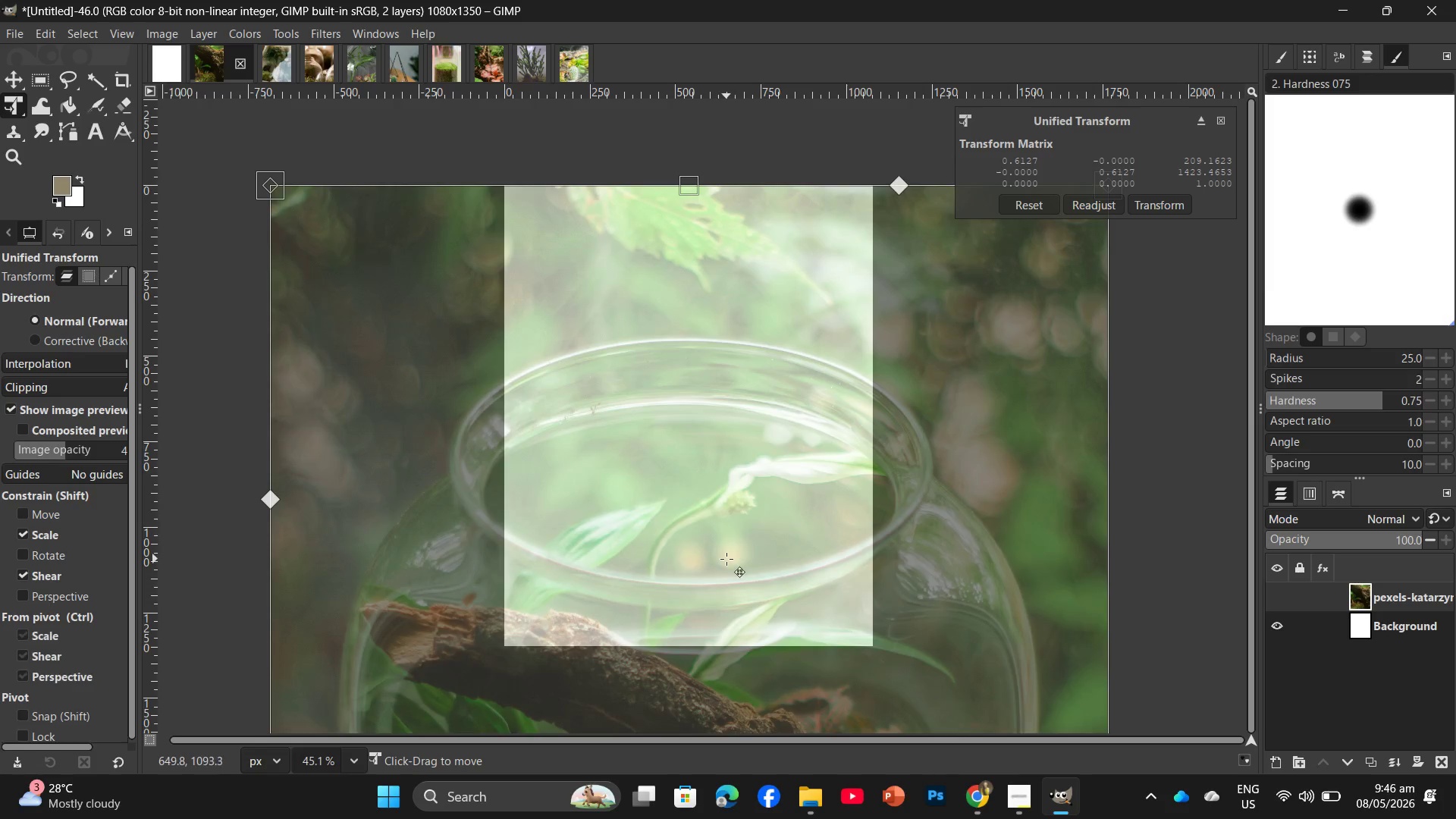 
hold_key(key=ControlLeft, duration=0.83)
 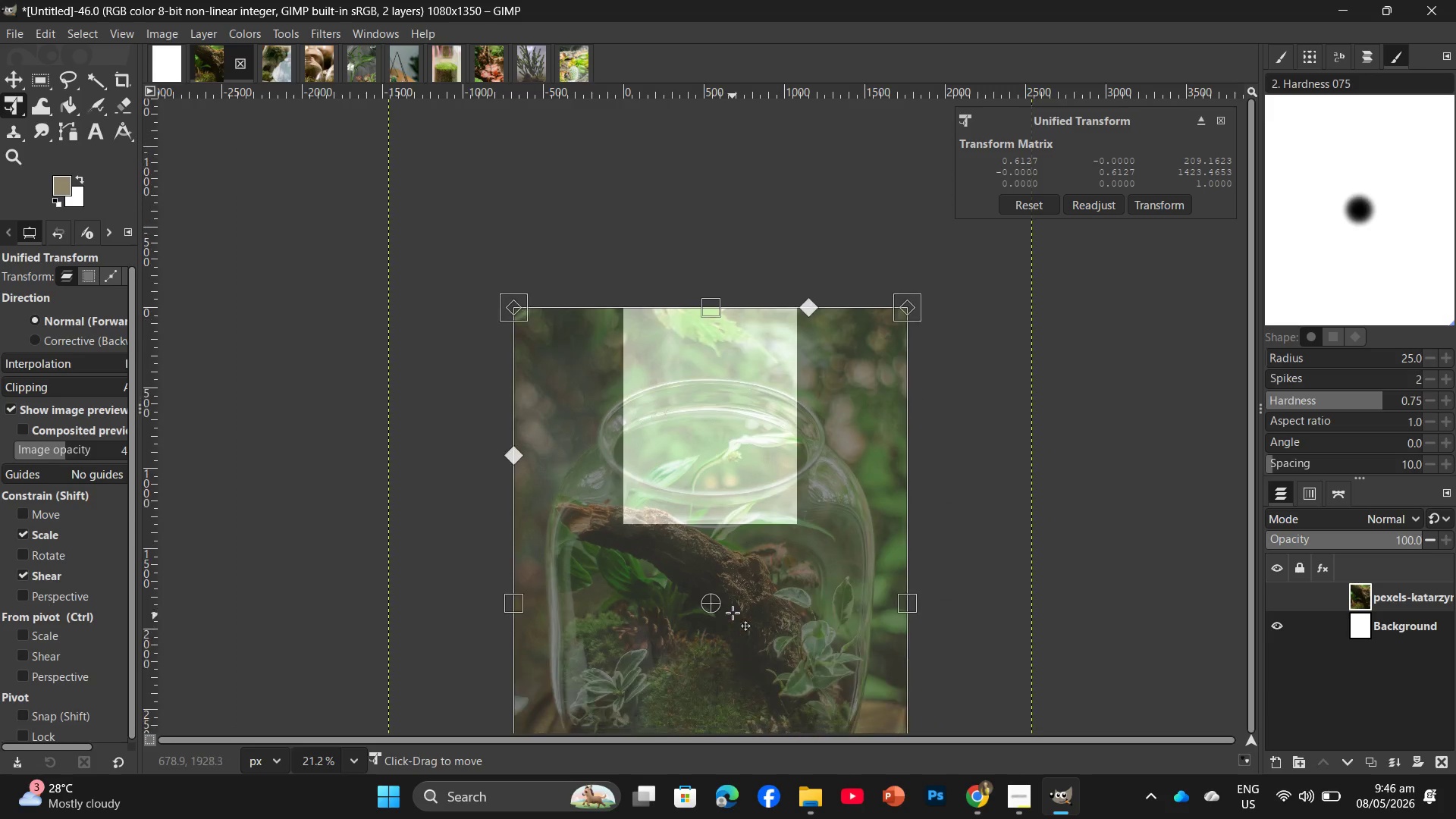 
scroll: coordinate [731, 550], scroll_direction: down, amount: 21.0
 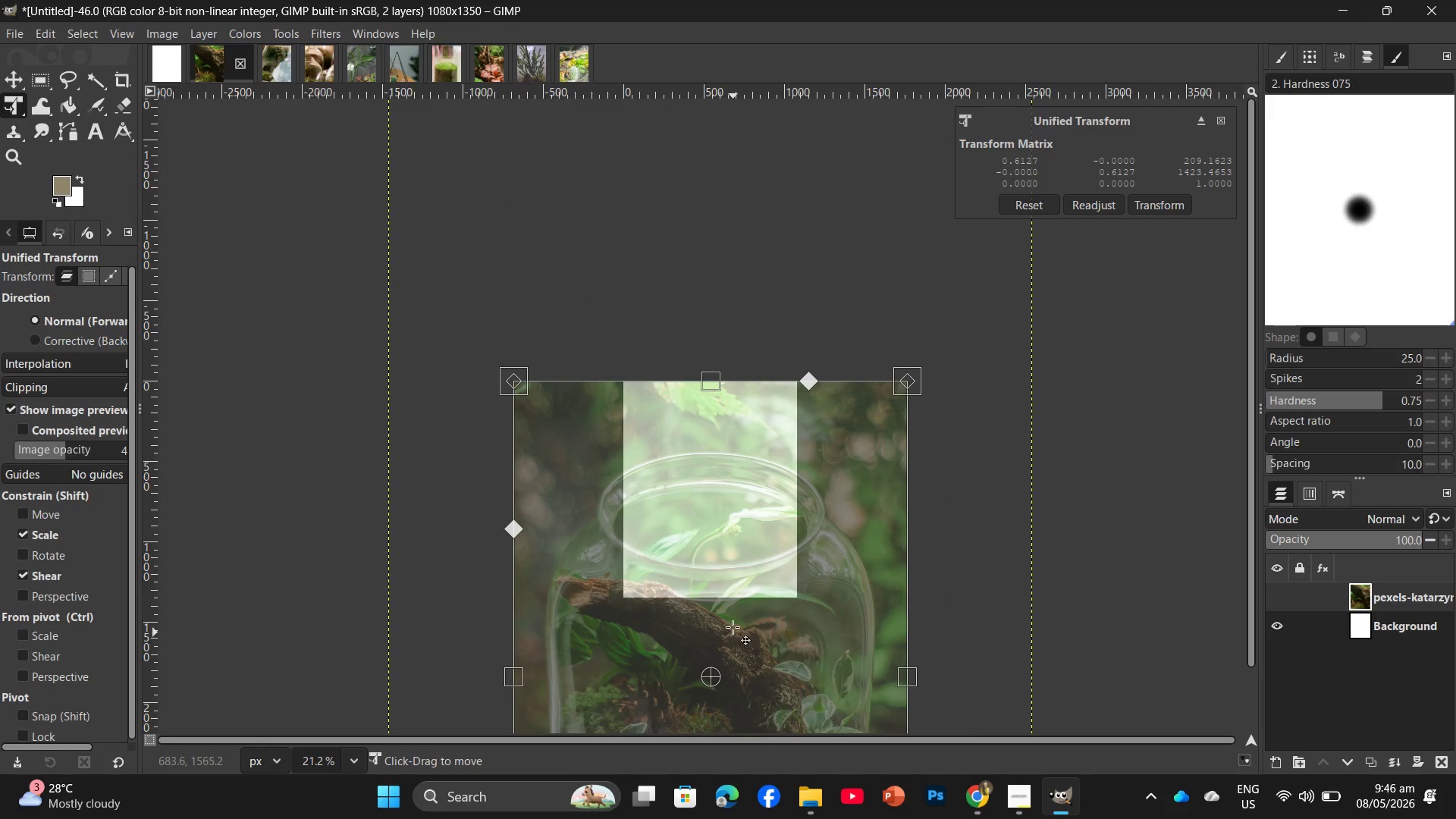 
hold_key(key=ControlLeft, duration=0.72)
 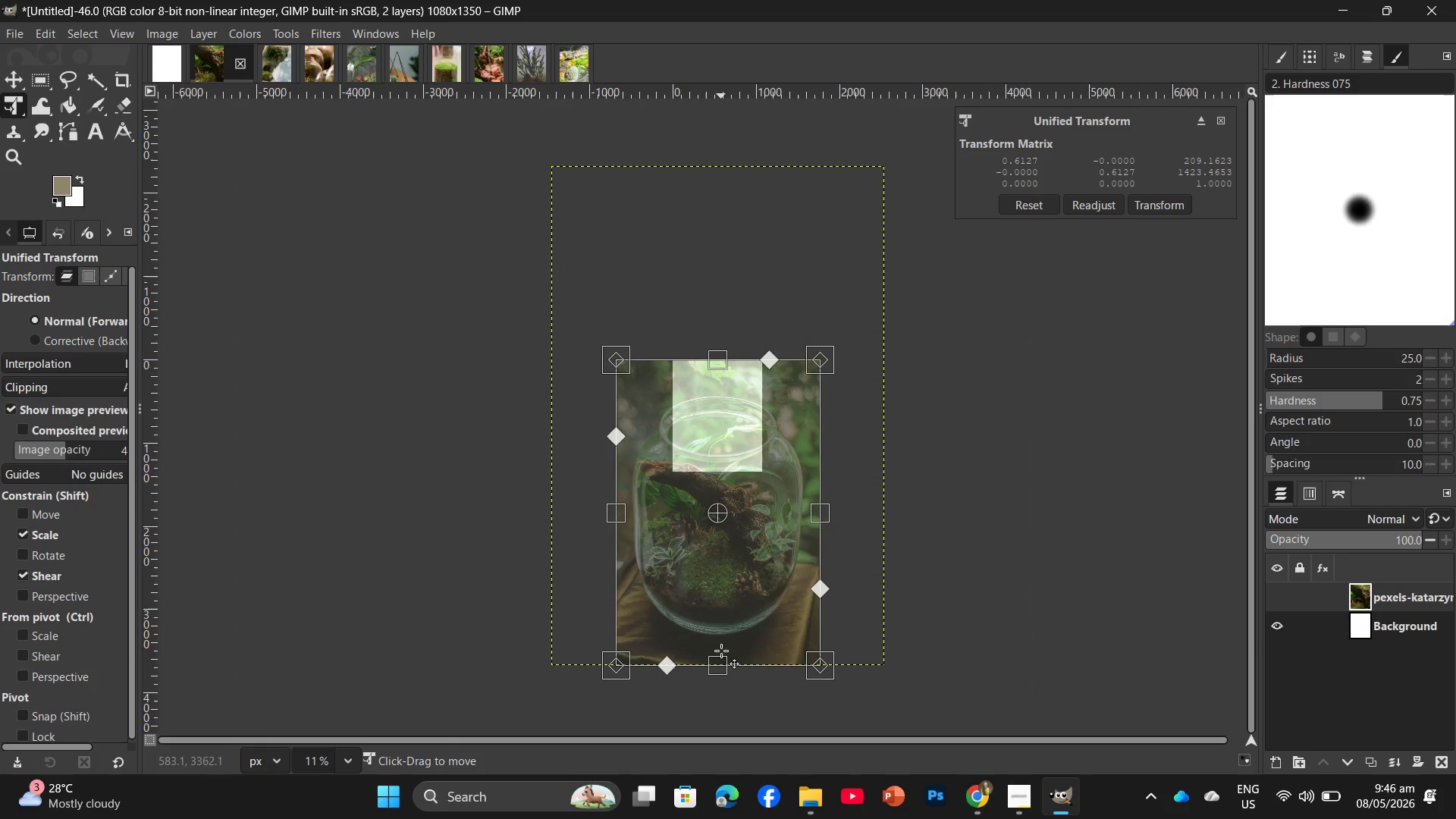 
hold_key(key=ControlLeft, duration=0.38)
 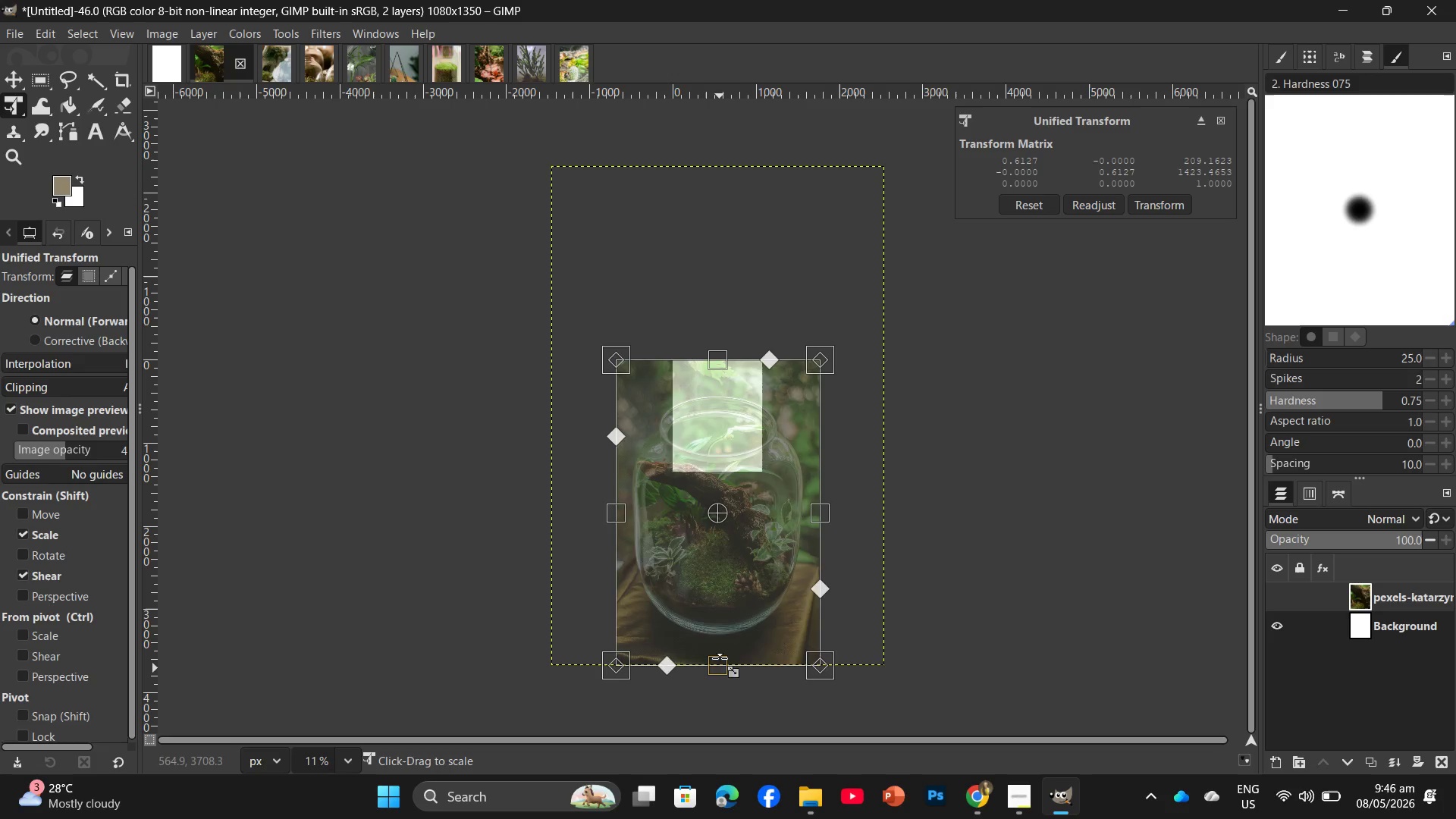 
scroll: coordinate [720, 625], scroll_direction: down, amount: 24.0
 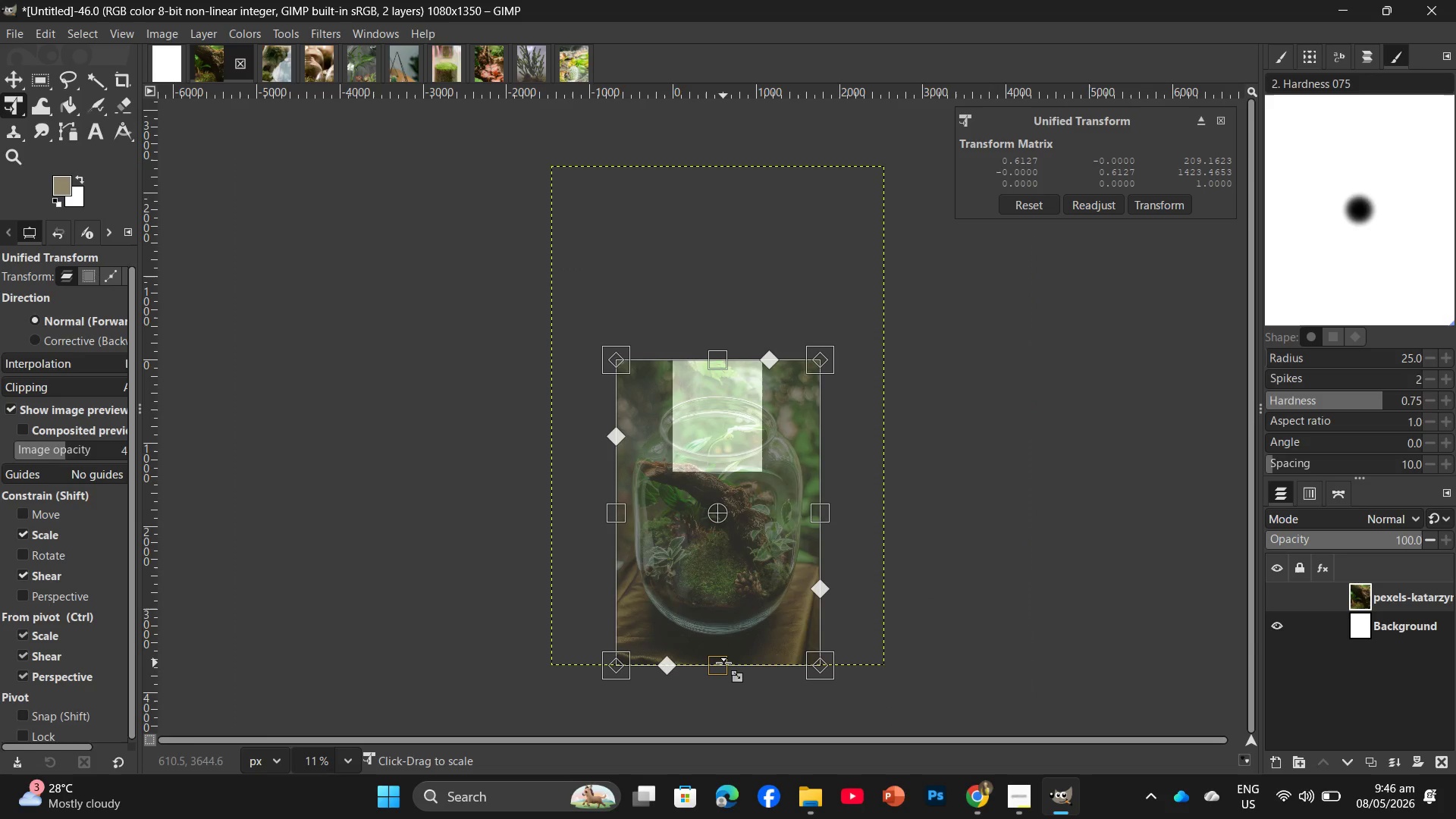 
left_click_drag(start_coordinate=[720, 668], to_coordinate=[720, 510])
 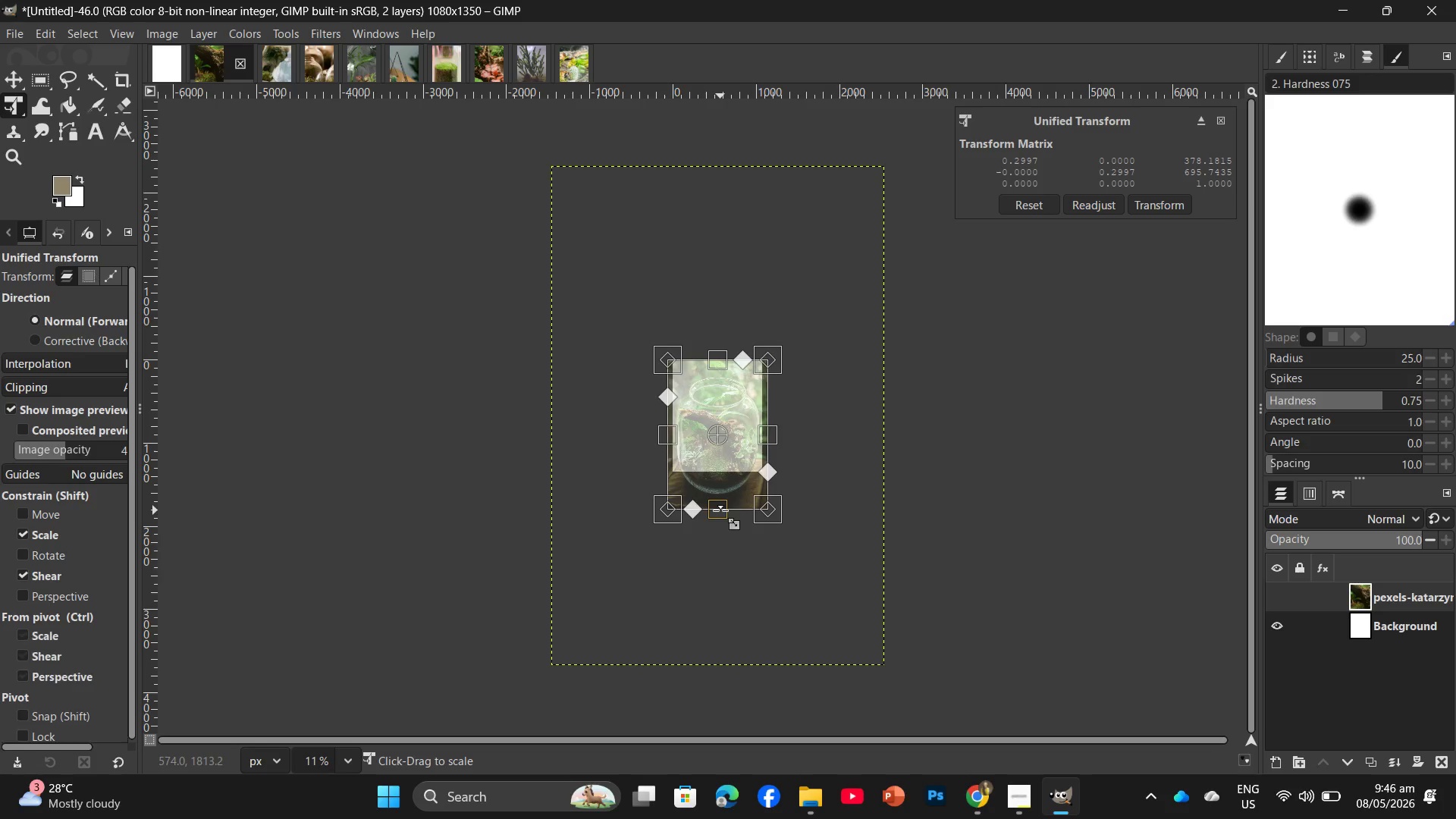 
hold_key(key=ControlLeft, duration=1.42)
scroll: coordinate [701, 441], scroll_direction: up, amount: 16.0
 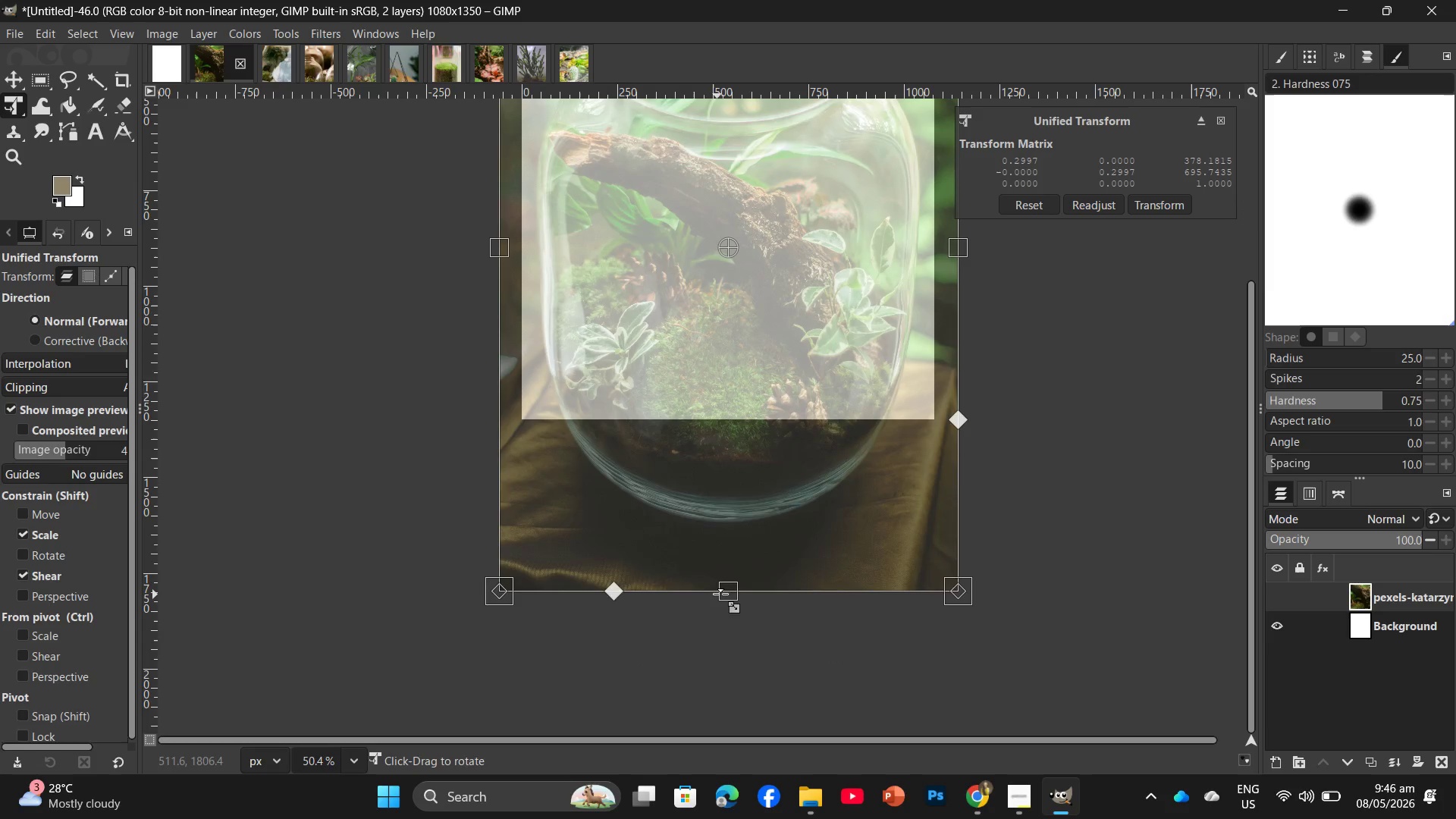 
left_click_drag(start_coordinate=[727, 594], to_coordinate=[730, 422])
 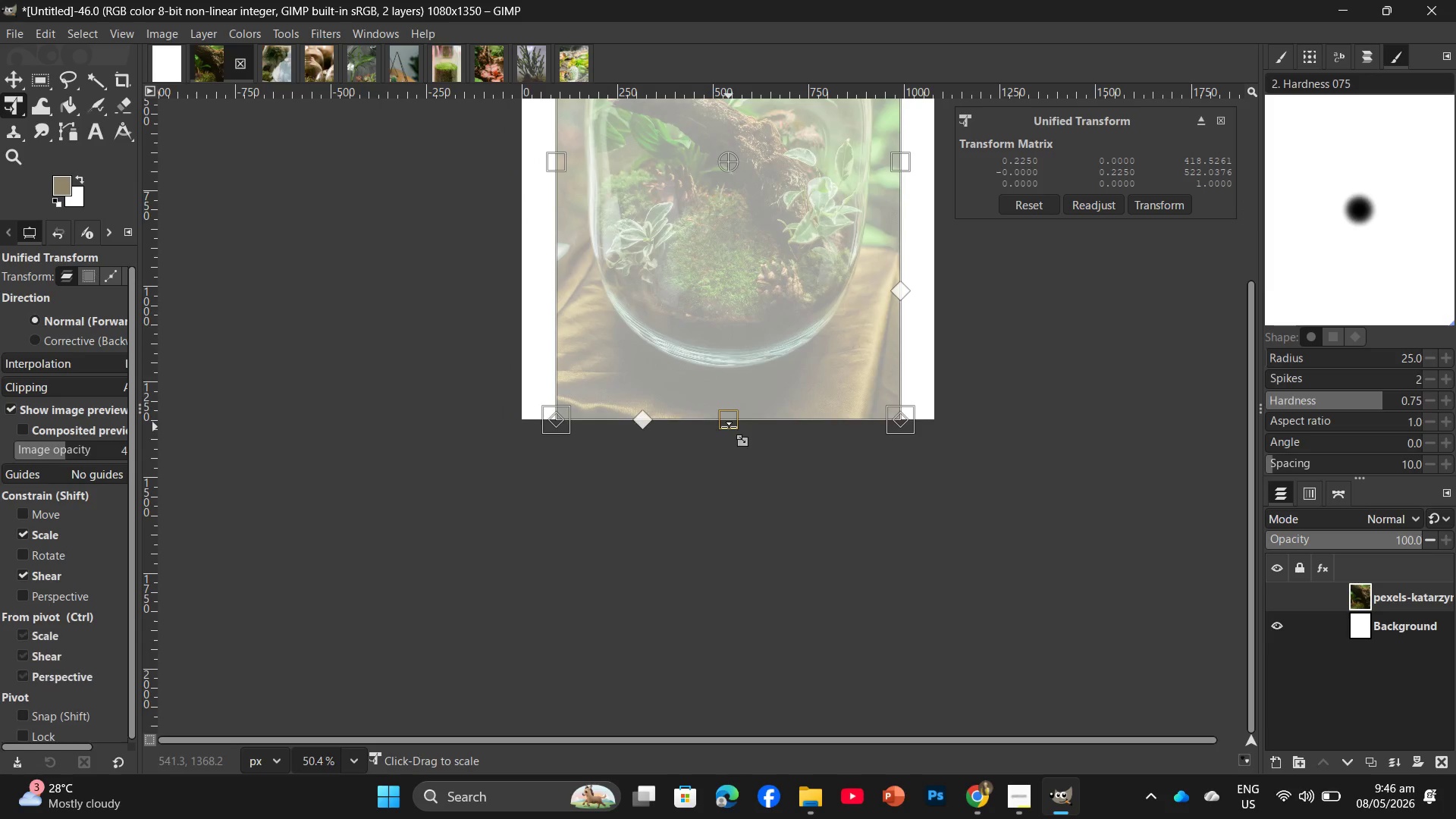 
hold_key(key=ControlLeft, duration=1.25)
scroll: coordinate [730, 422], scroll_direction: up, amount: 10.0
 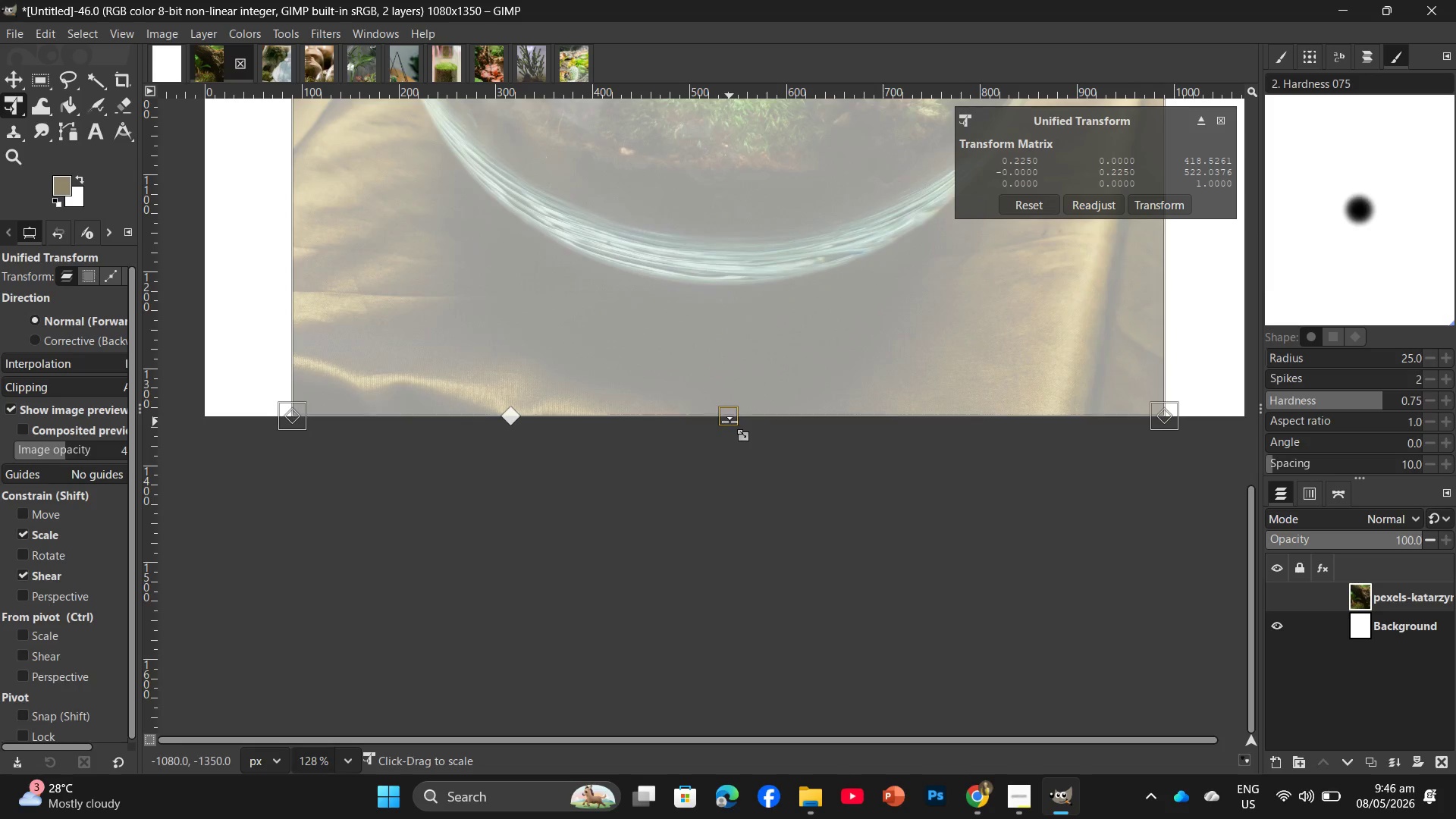 
hold_key(key=ControlLeft, duration=0.7)
scroll: coordinate [538, 290], scroll_direction: down, amount: 2.0
 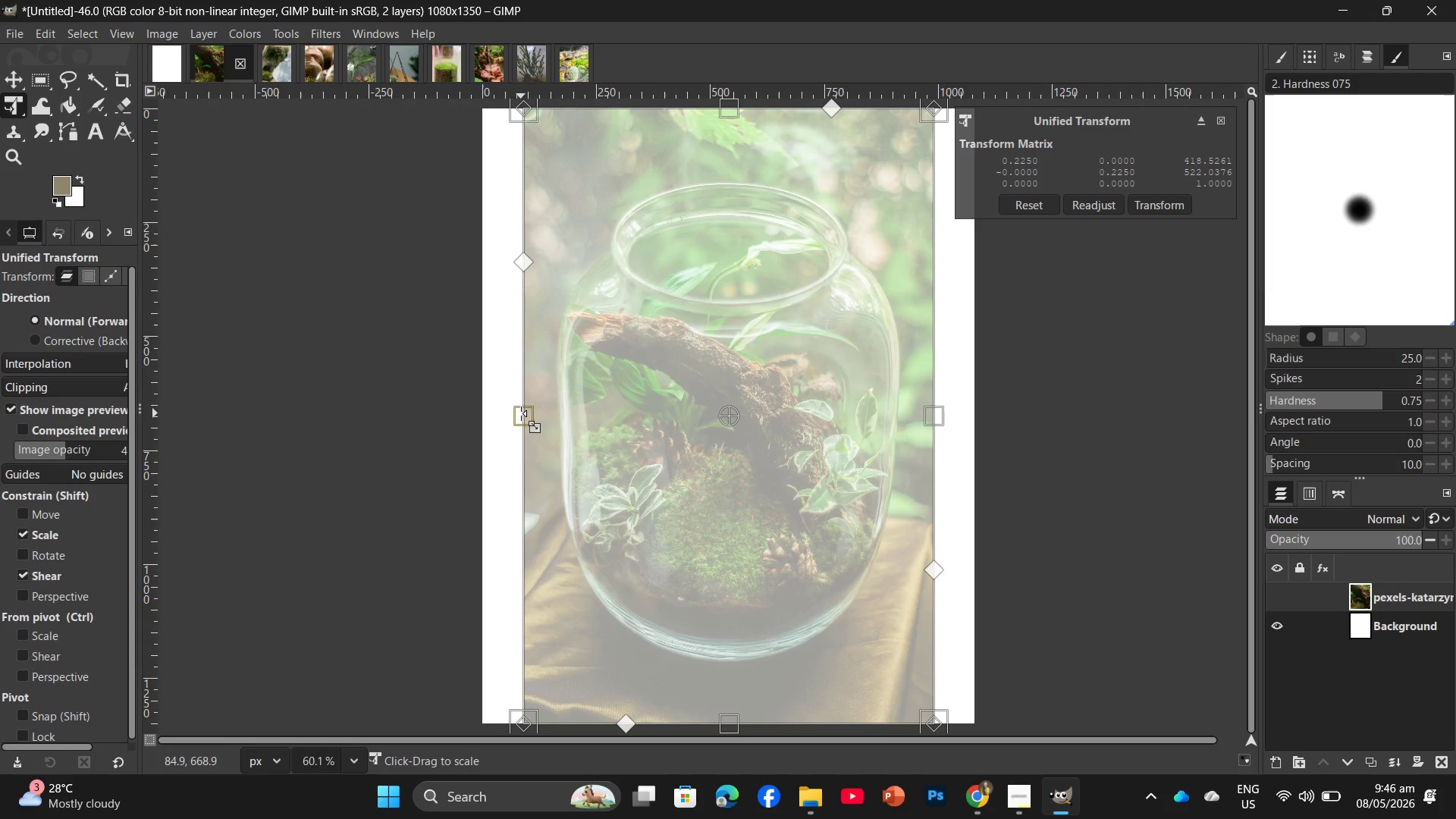 
left_click_drag(start_coordinate=[521, 413], to_coordinate=[480, 422])
 